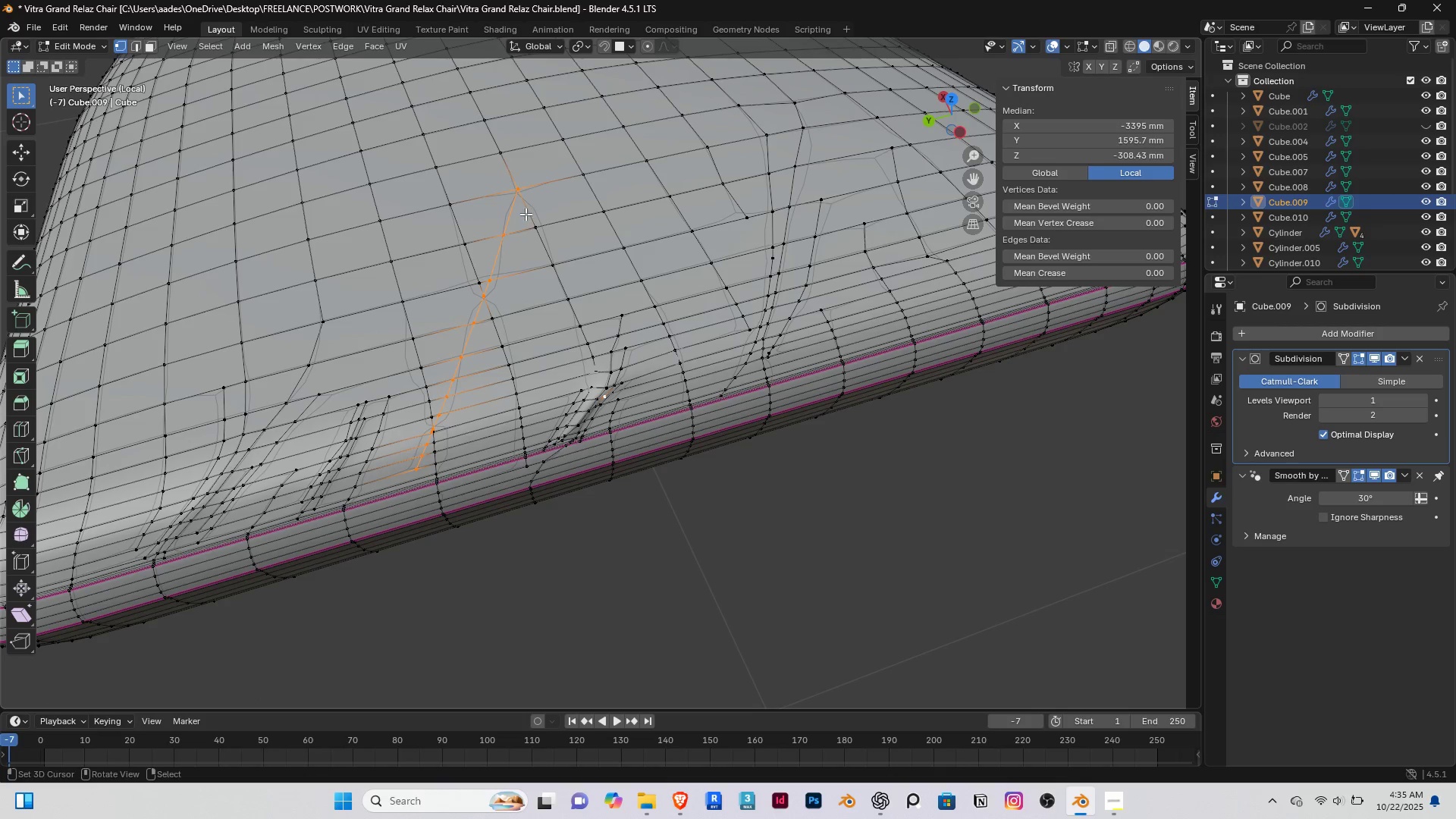 
right_click([526, 214])
 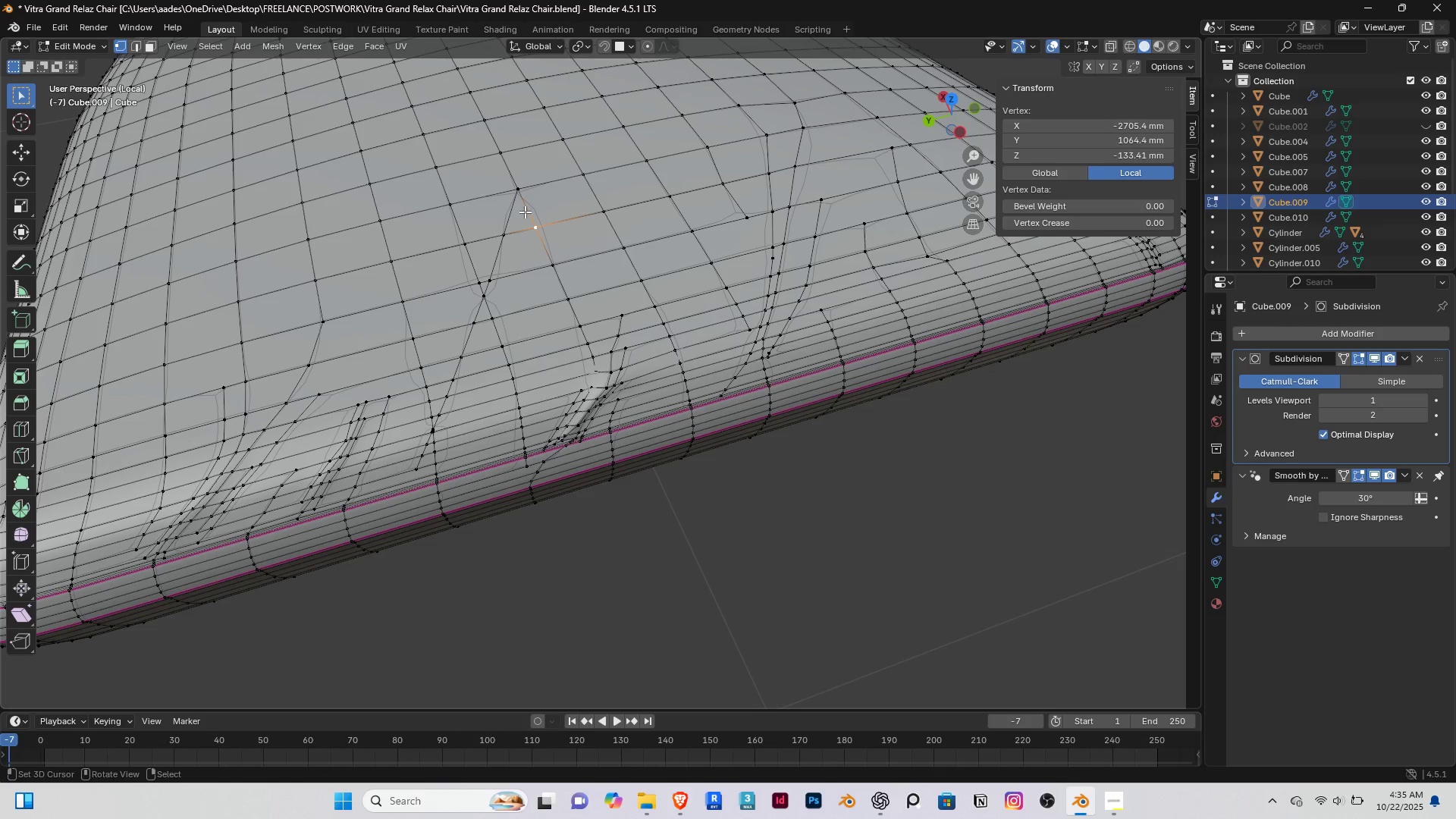 
type(32)
 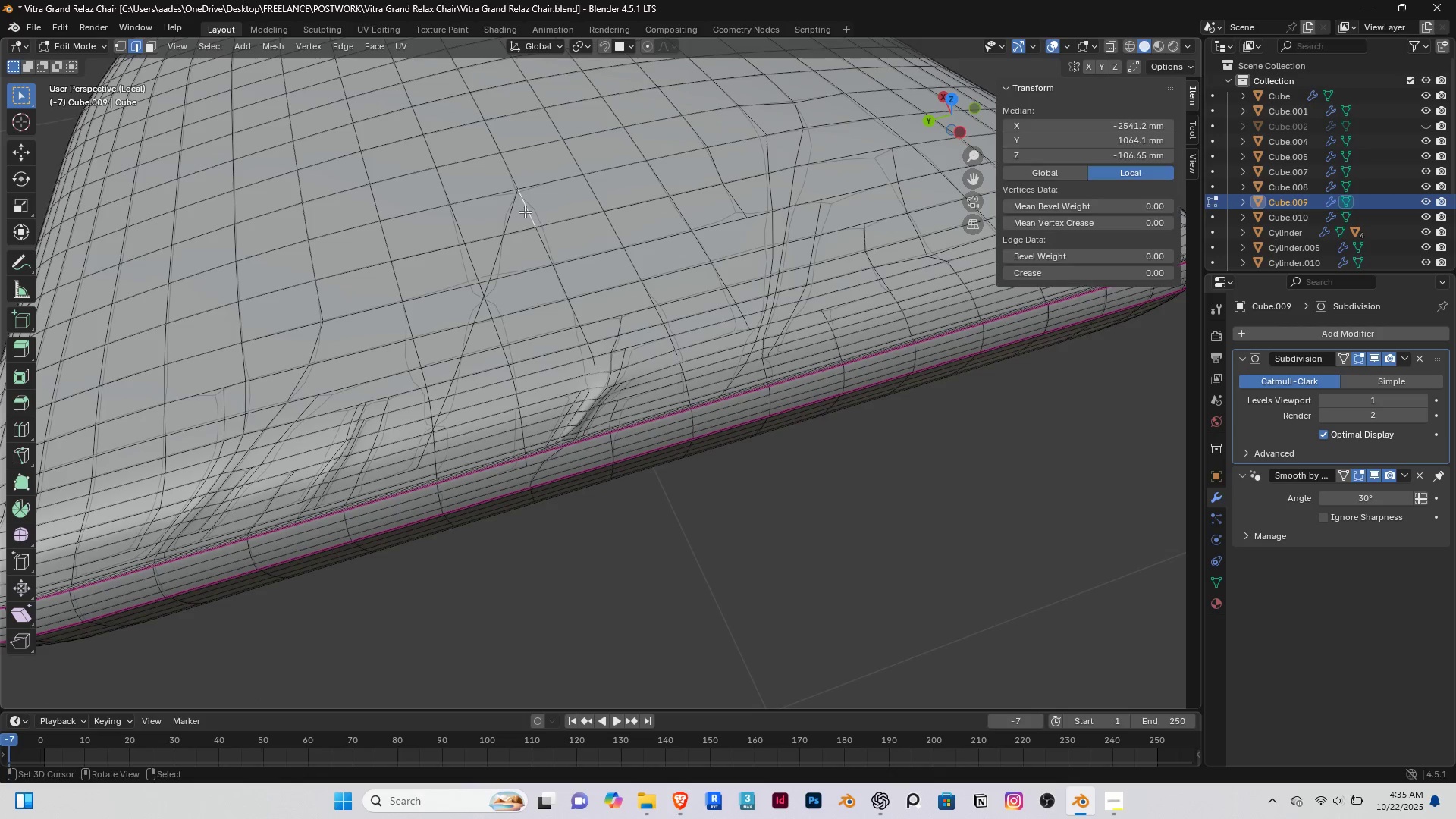 
right_click([525, 212])
 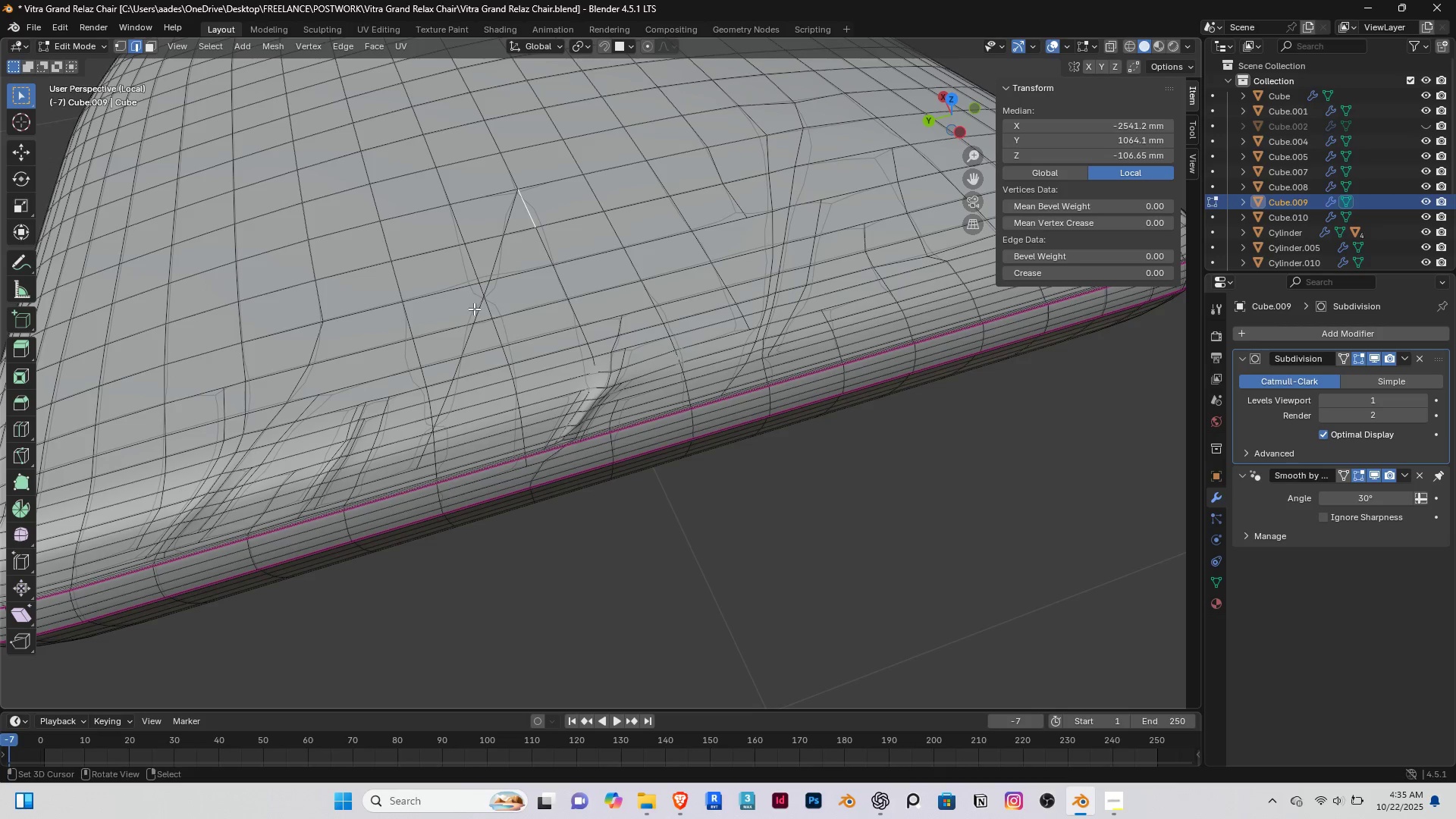 
key(Shift+ShiftRight)
 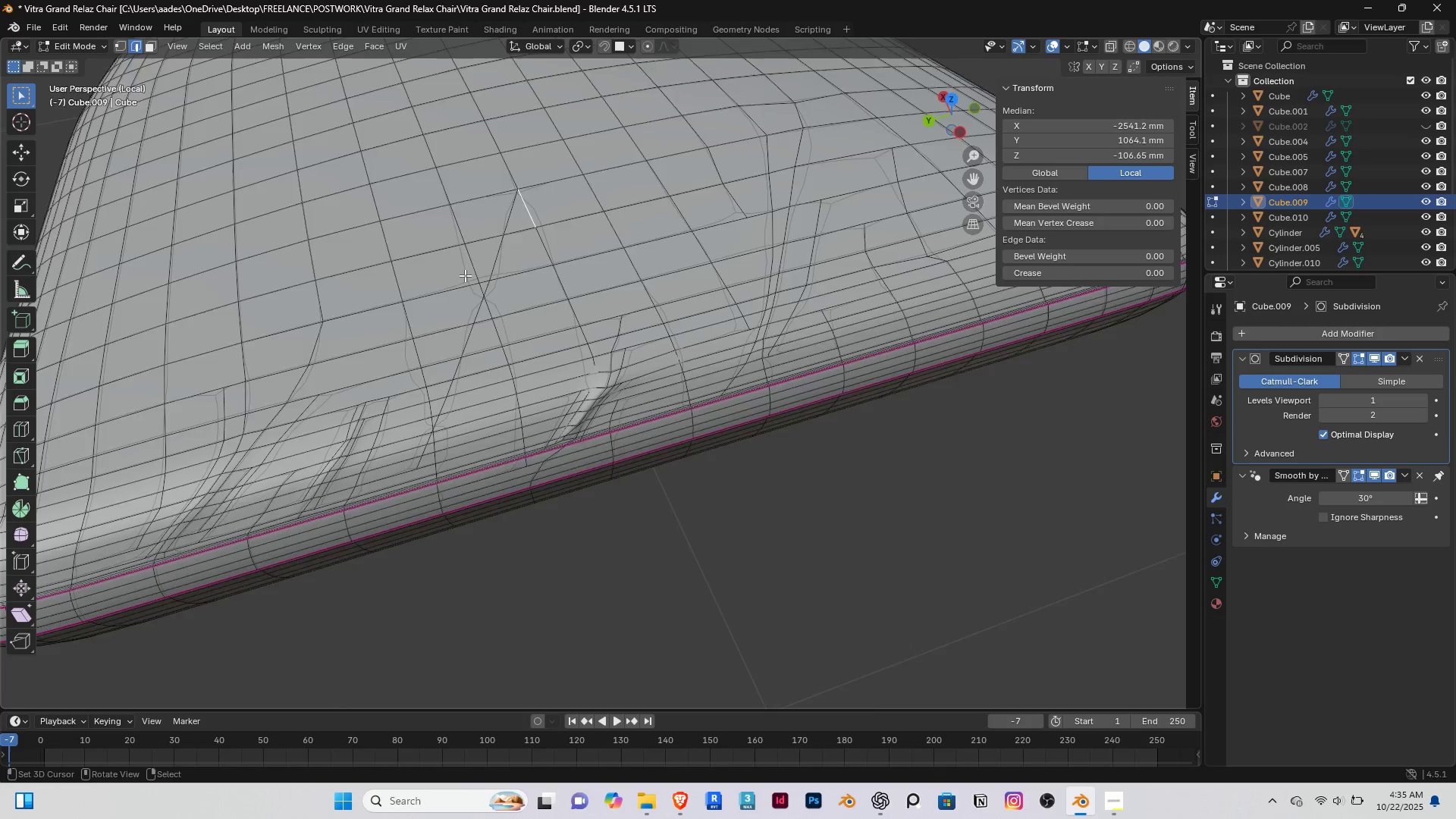 
scroll: coordinate [465, 275], scroll_direction: up, amount: 2.0
 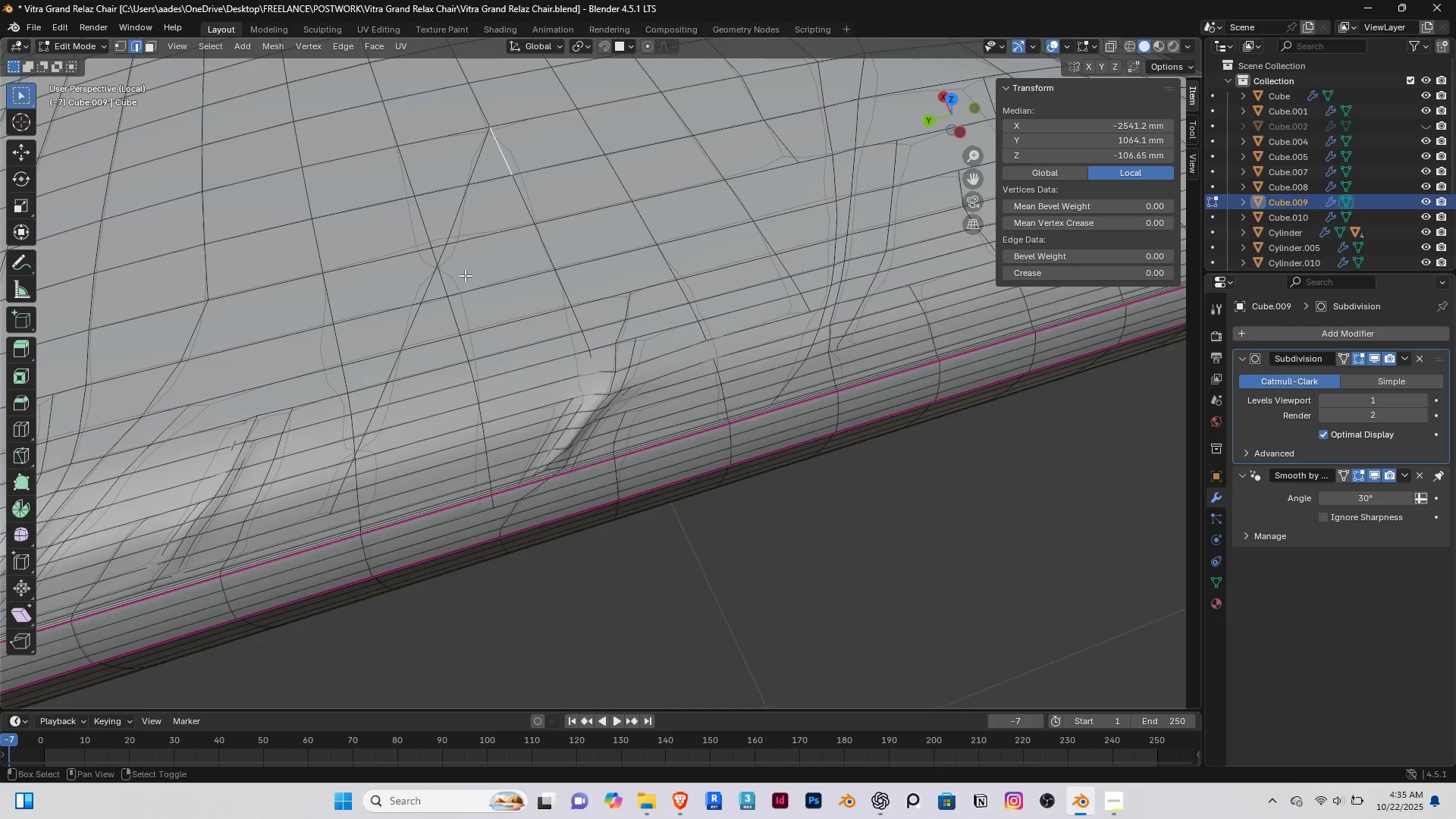 
hold_key(key=ShiftRight, duration=1.5)
 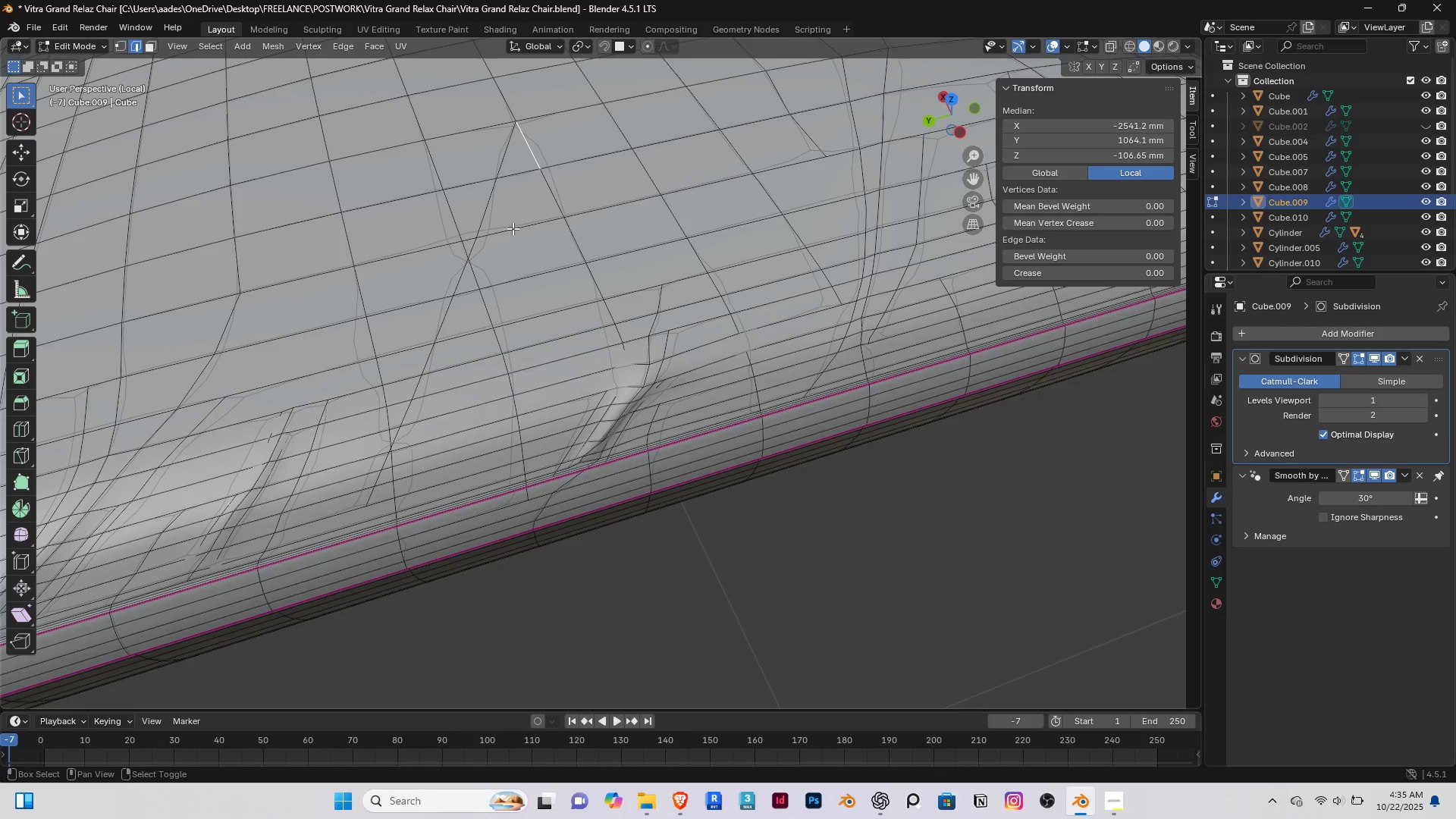 
hold_key(key=ShiftRight, duration=1.5)
 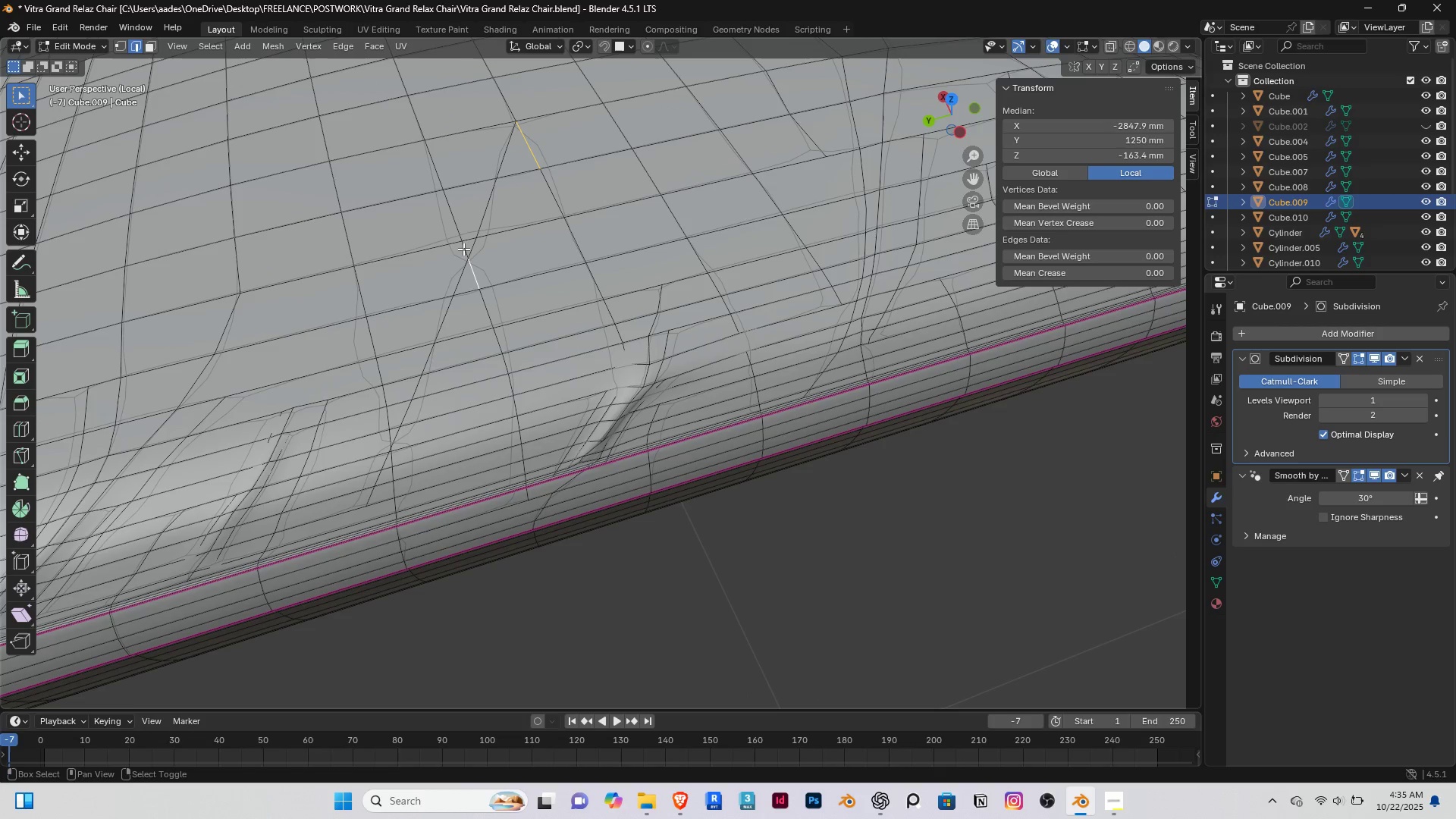 
hold_key(key=ShiftRight, duration=1.57)
right_click([473, 277])
 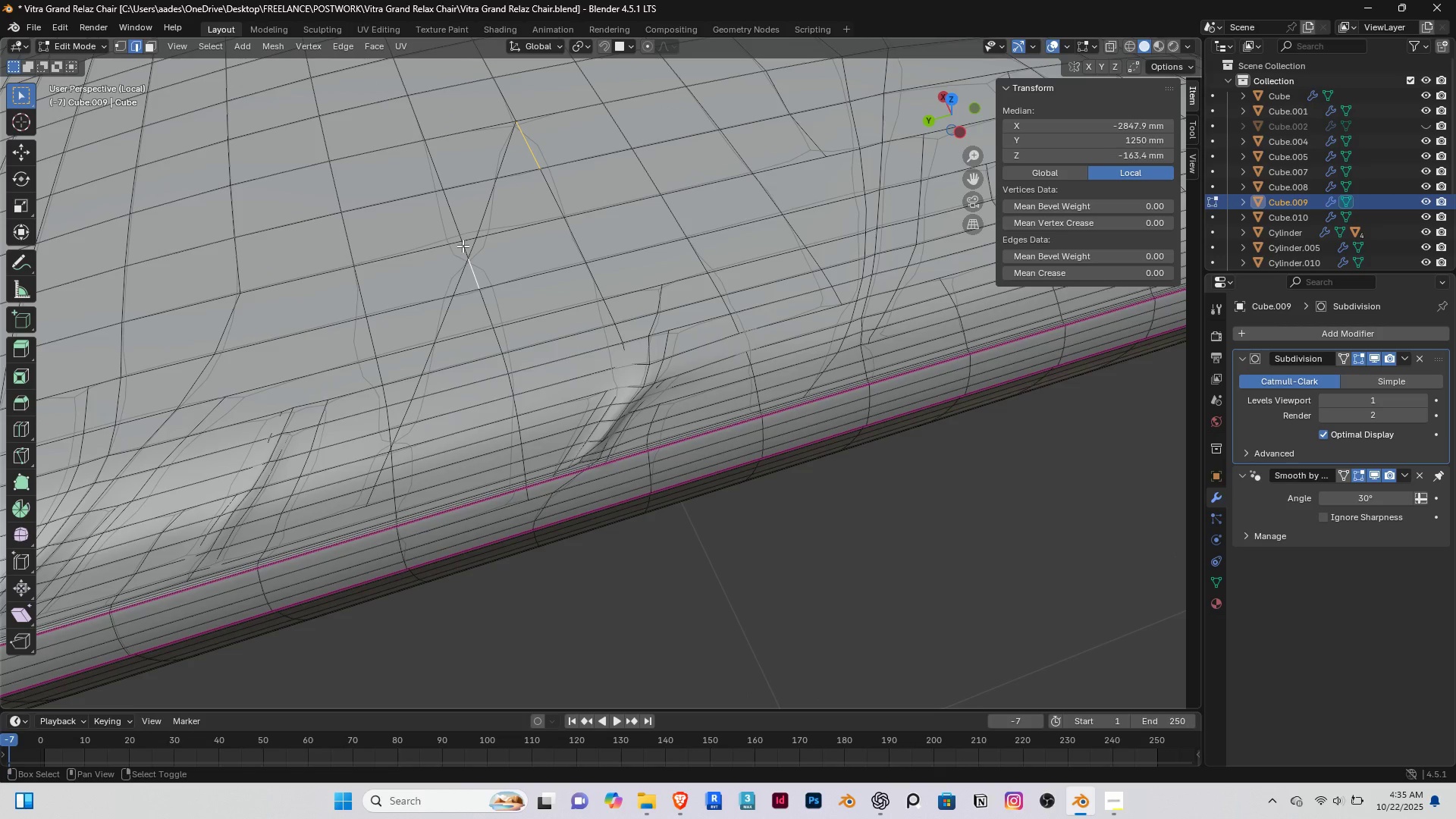 
right_click([463, 246])
 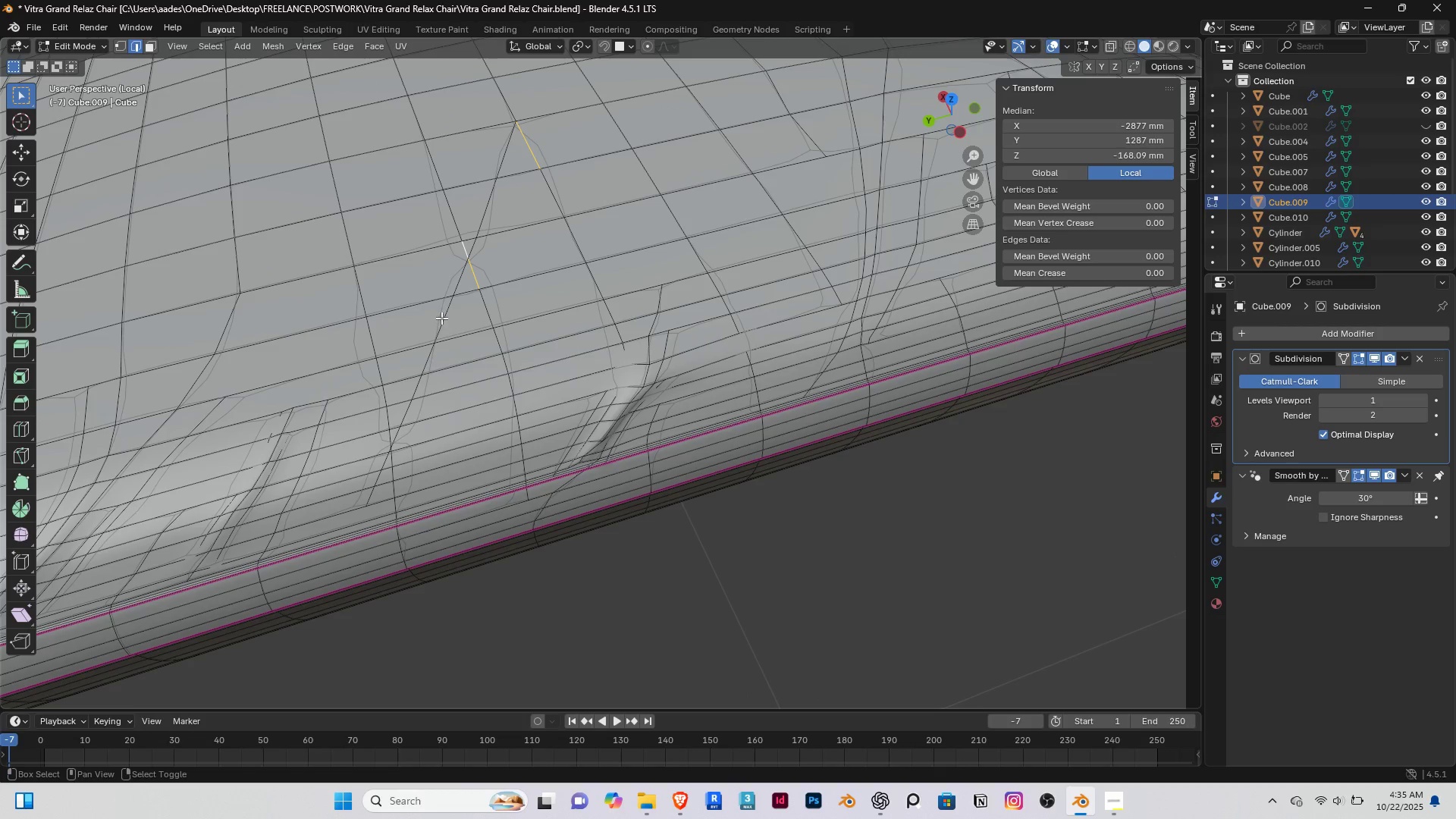 
hold_key(key=ShiftRight, duration=0.51)
 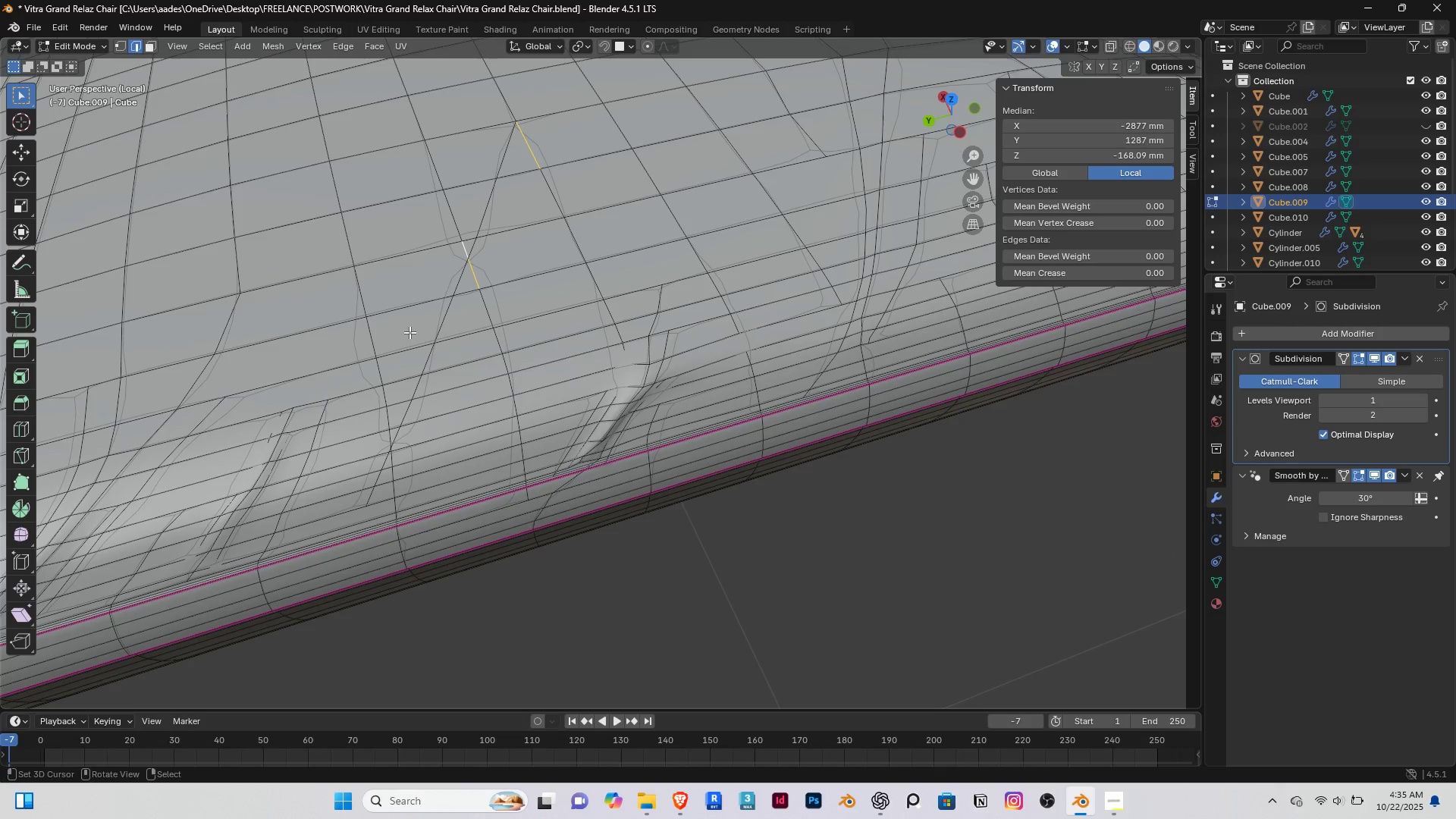 
hold_key(key=ShiftRight, duration=0.44)
 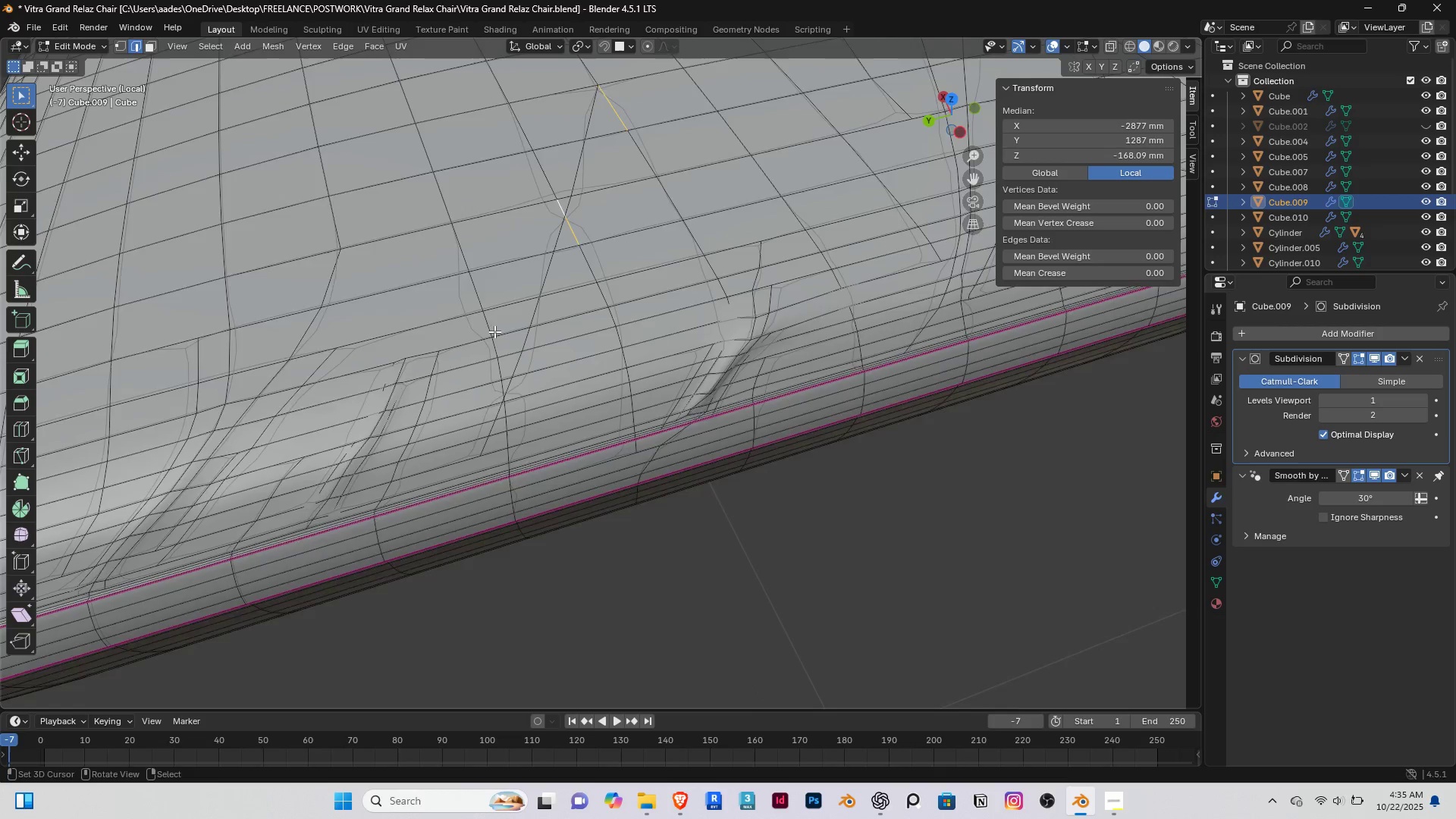 
scroll: coordinate [494, 332], scroll_direction: up, amount: 1.0
 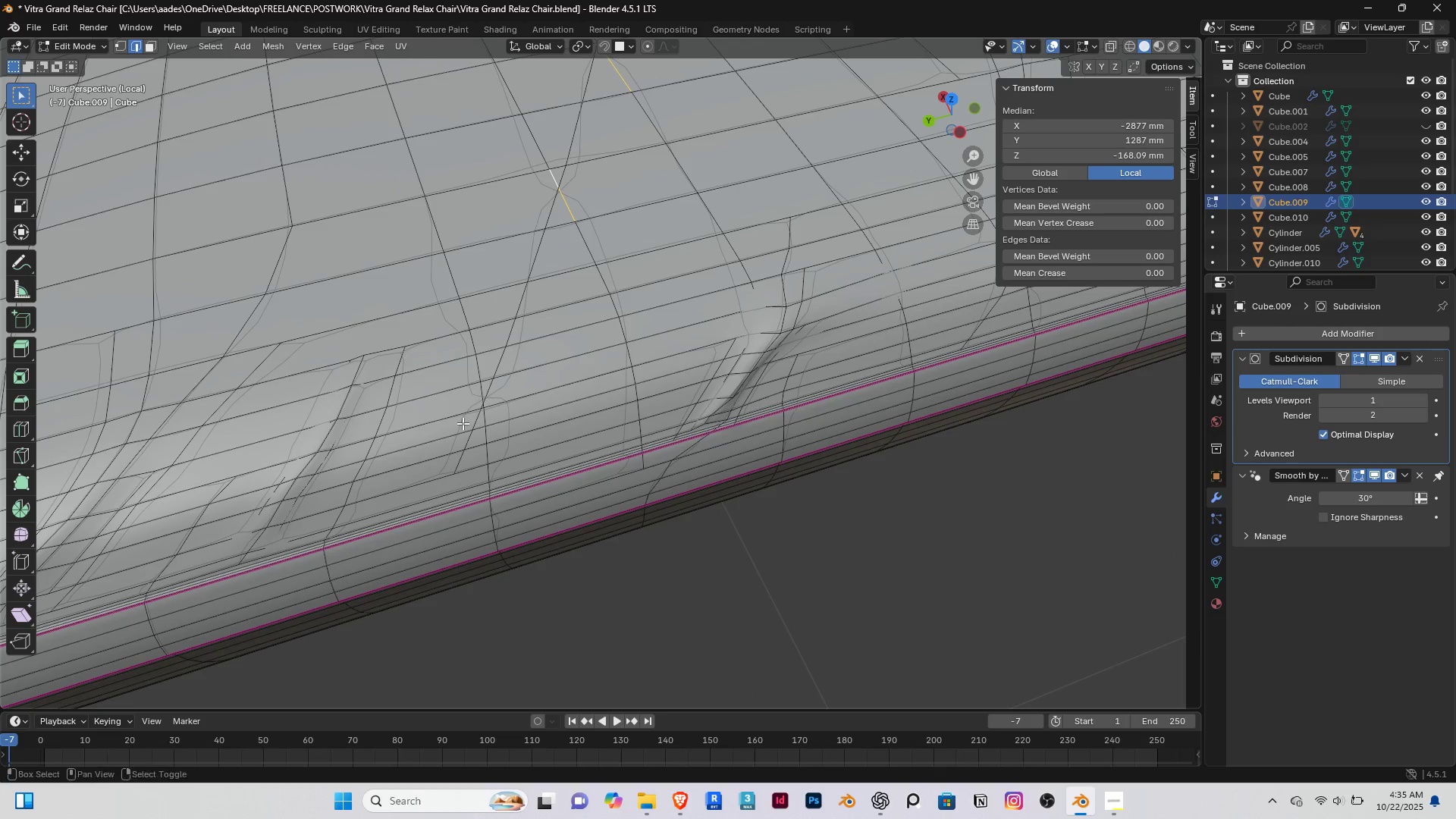 
hold_key(key=ShiftRight, duration=1.52)
right_click([477, 388])
 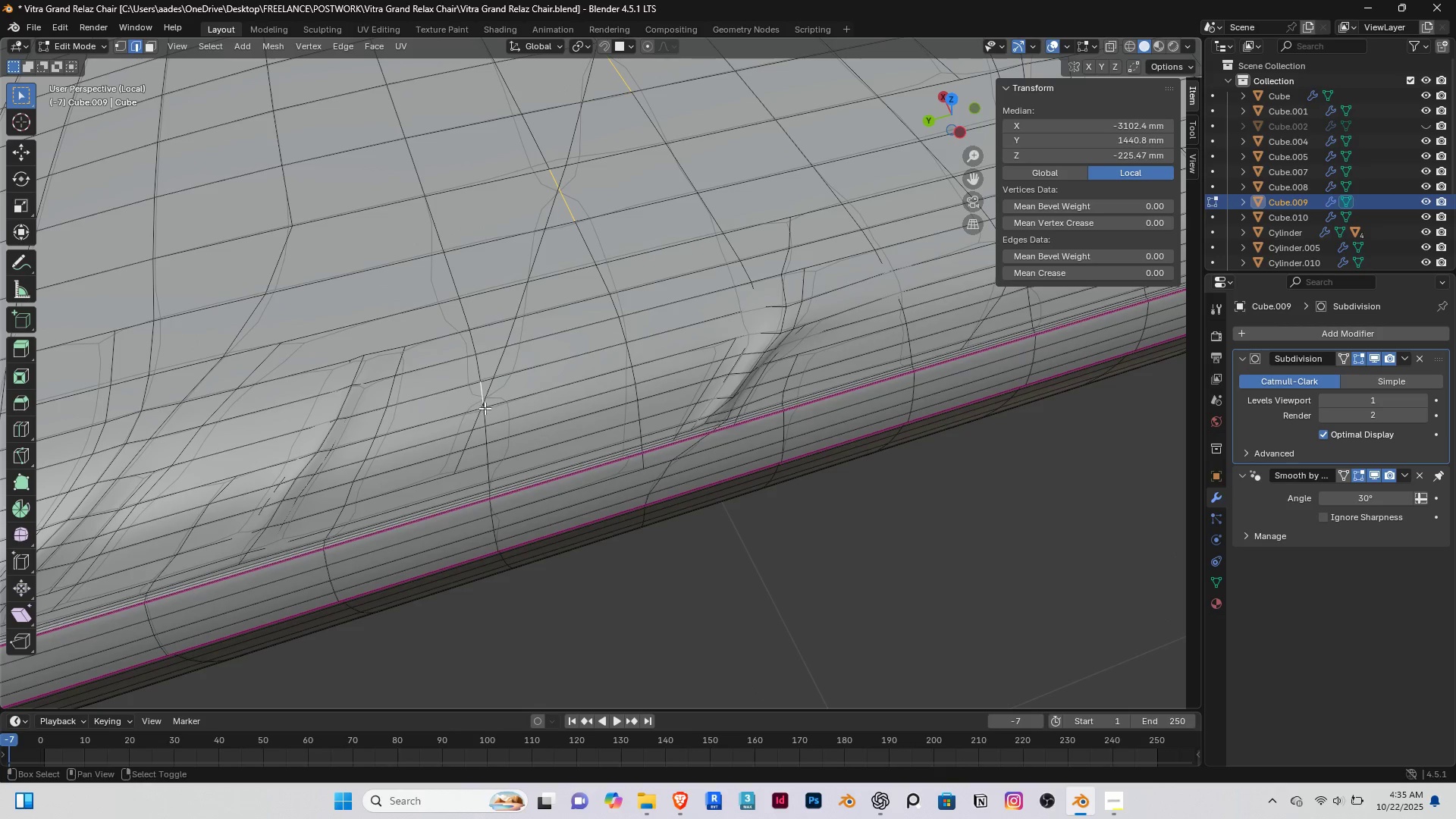 
scroll: coordinate [464, 419], scroll_direction: up, amount: 6.0
 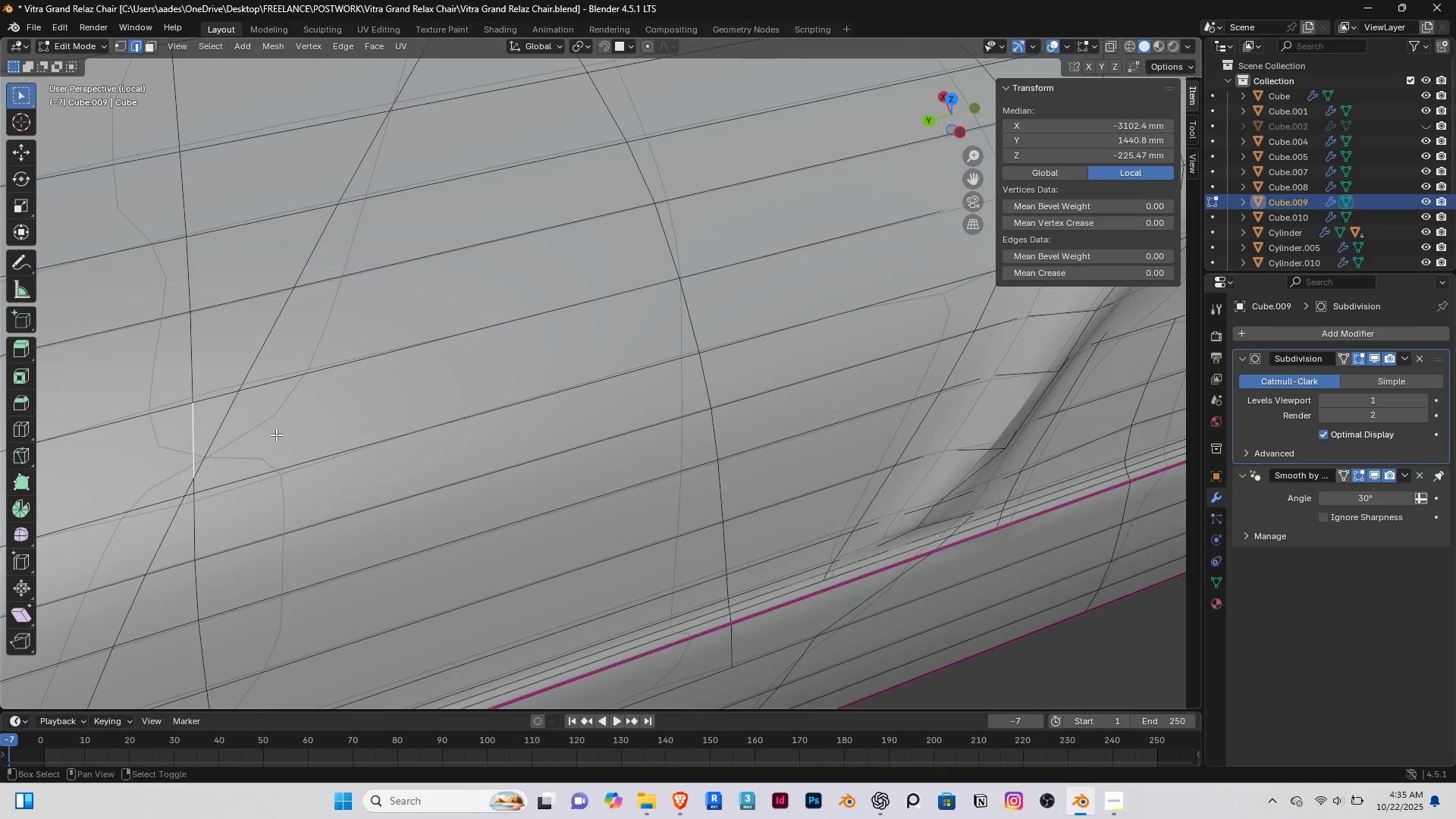 
hold_key(key=ShiftRight, duration=1.52)
right_click([195, 488])
 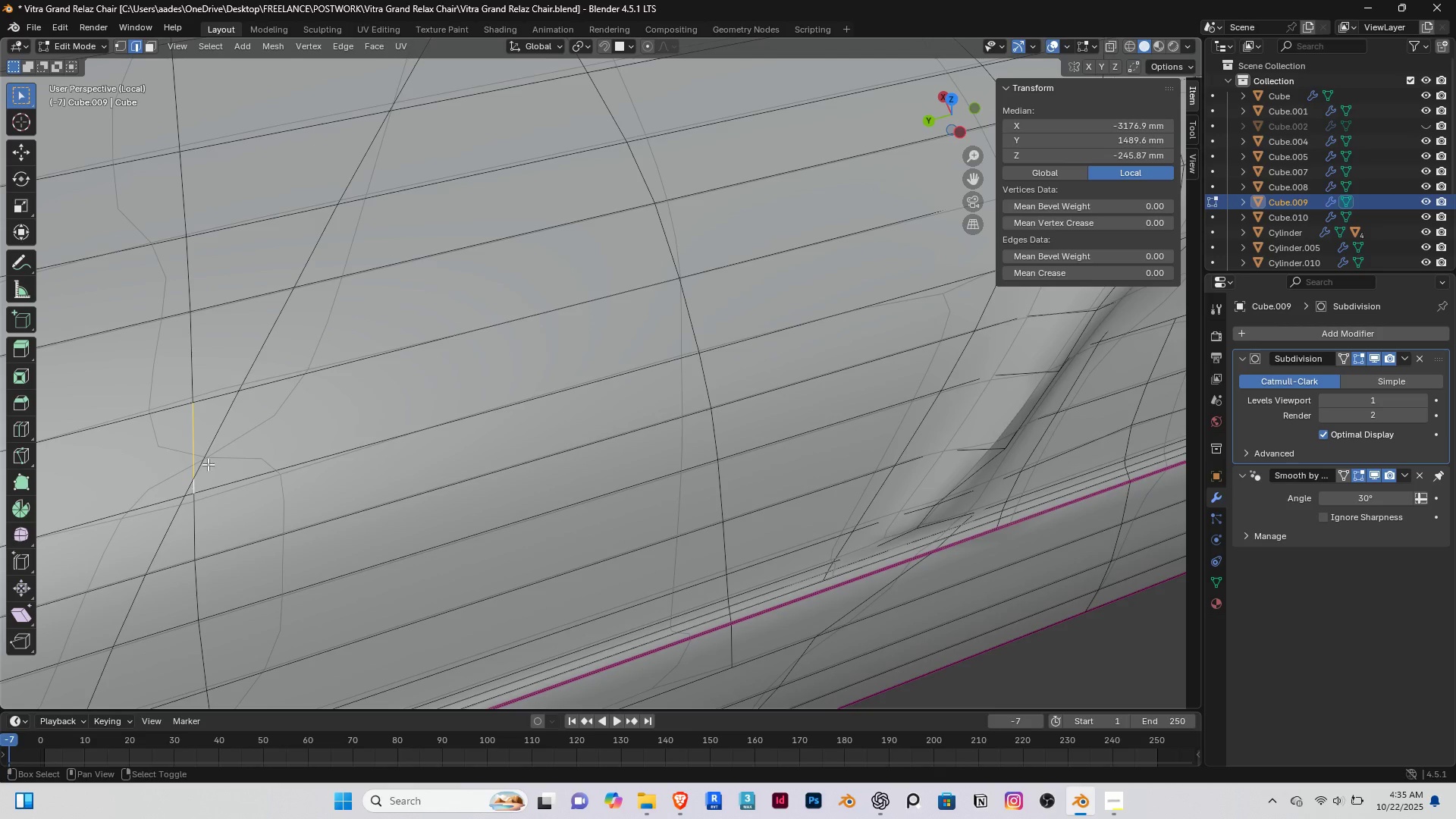 
hold_key(key=ShiftRight, duration=1.19)
scroll: coordinate [211, 432], scroll_direction: down, amount: 3.0
 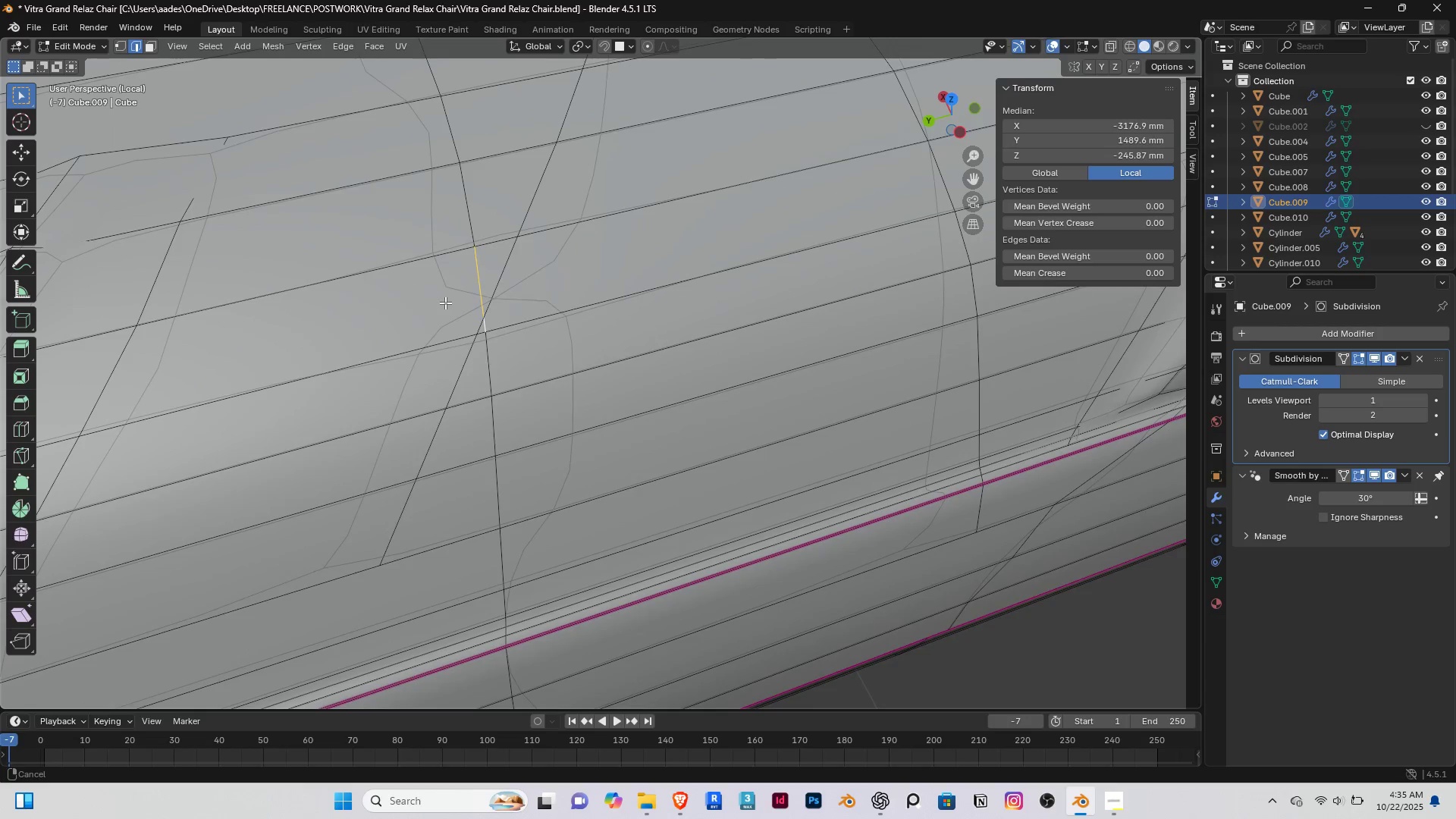 
hold_key(key=ShiftRight, duration=3.0)
scroll: coordinate [425, 312], scroll_direction: down, amount: 4.0
 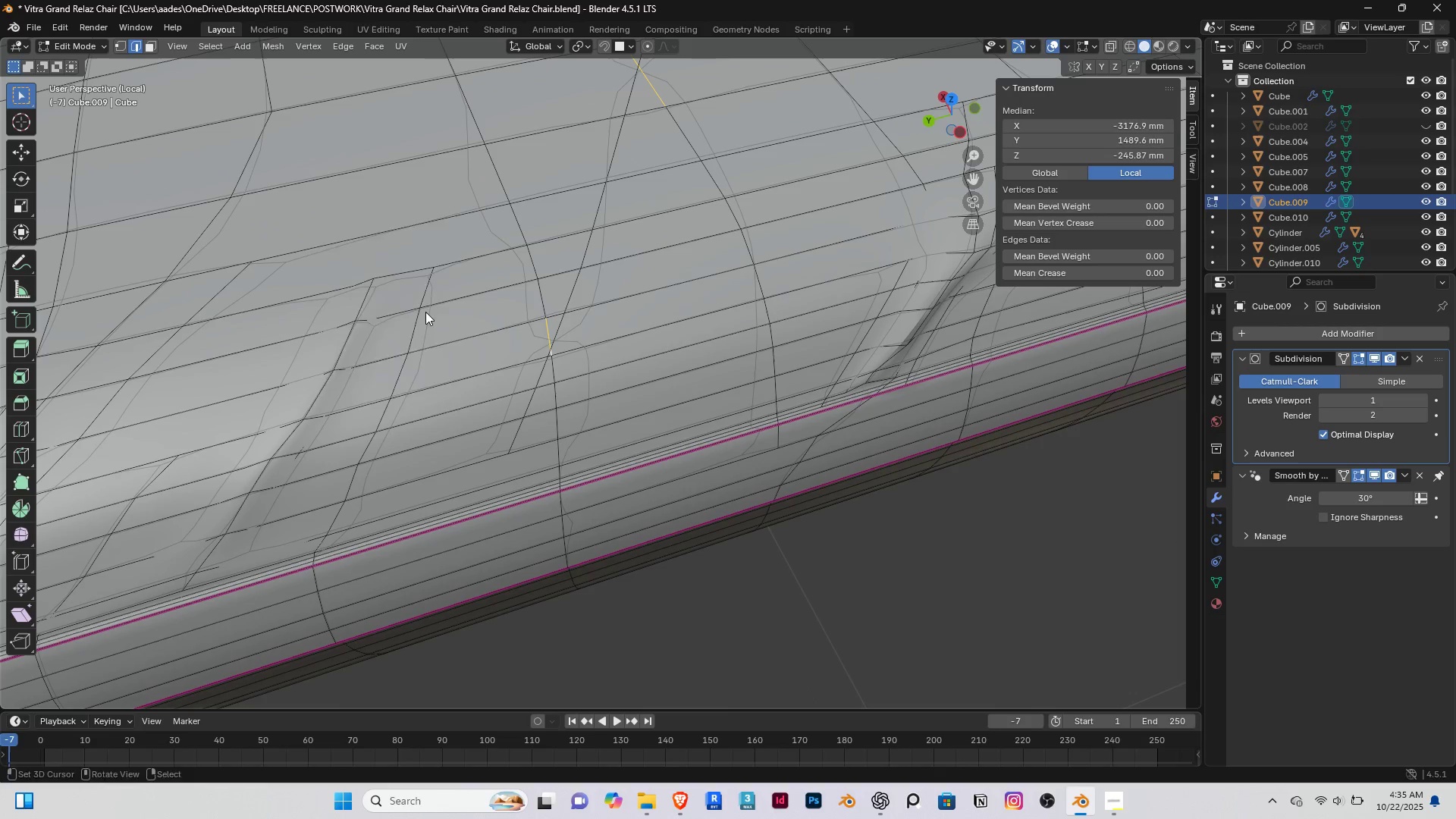 
key(Delete)
 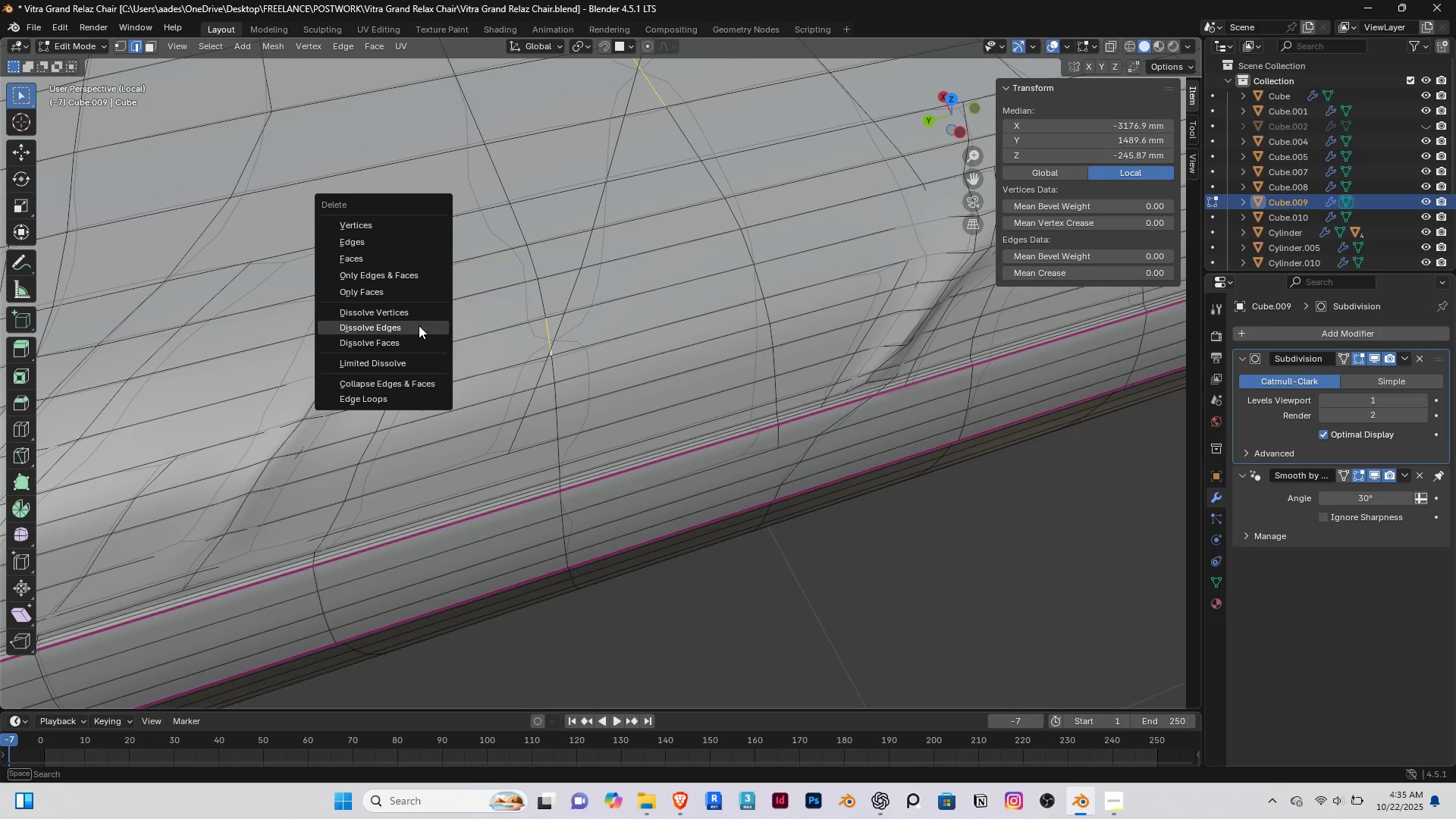 
left_click([414, 324])
 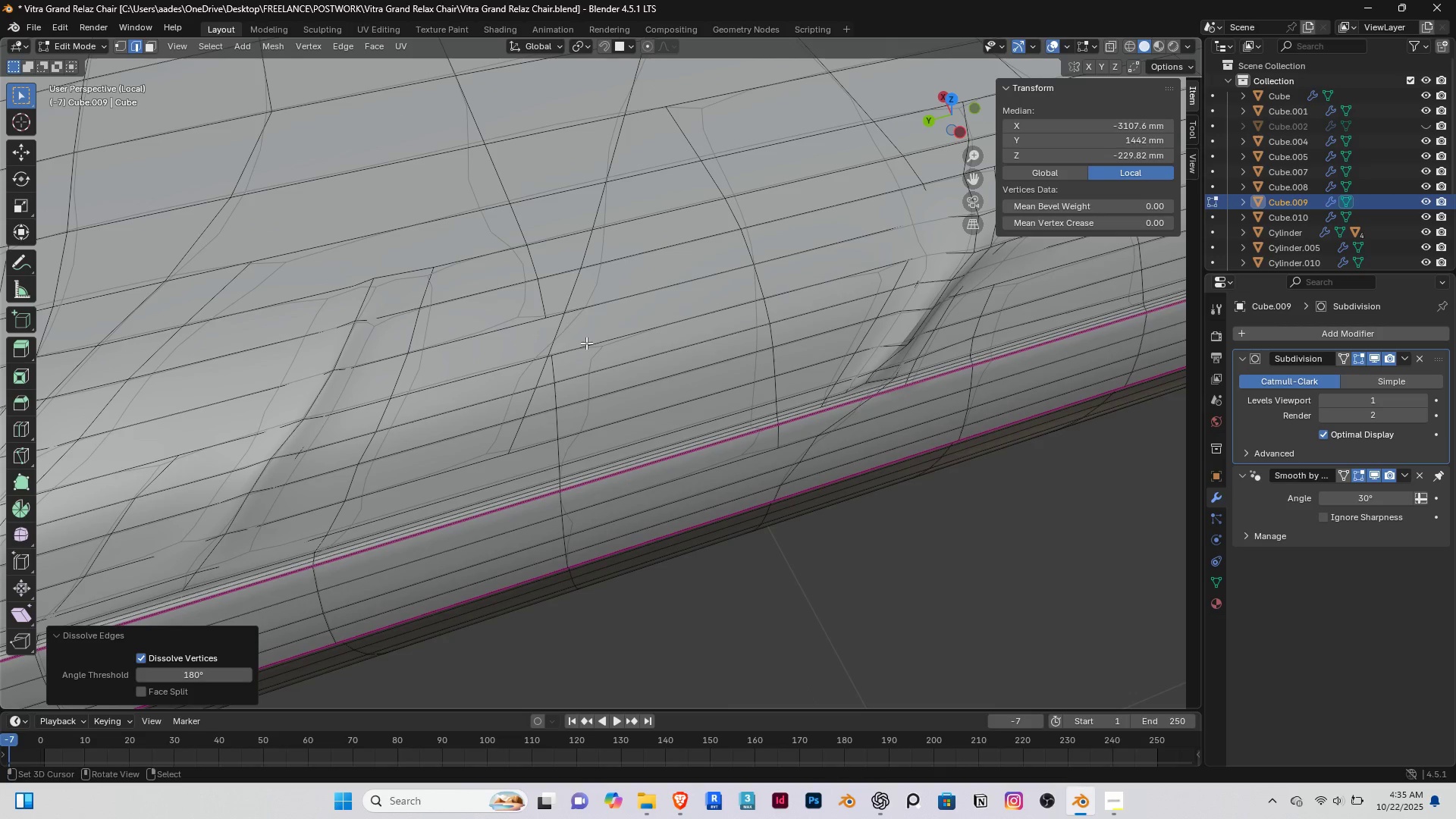 
scroll: coordinate [586, 343], scroll_direction: down, amount: 1.0
 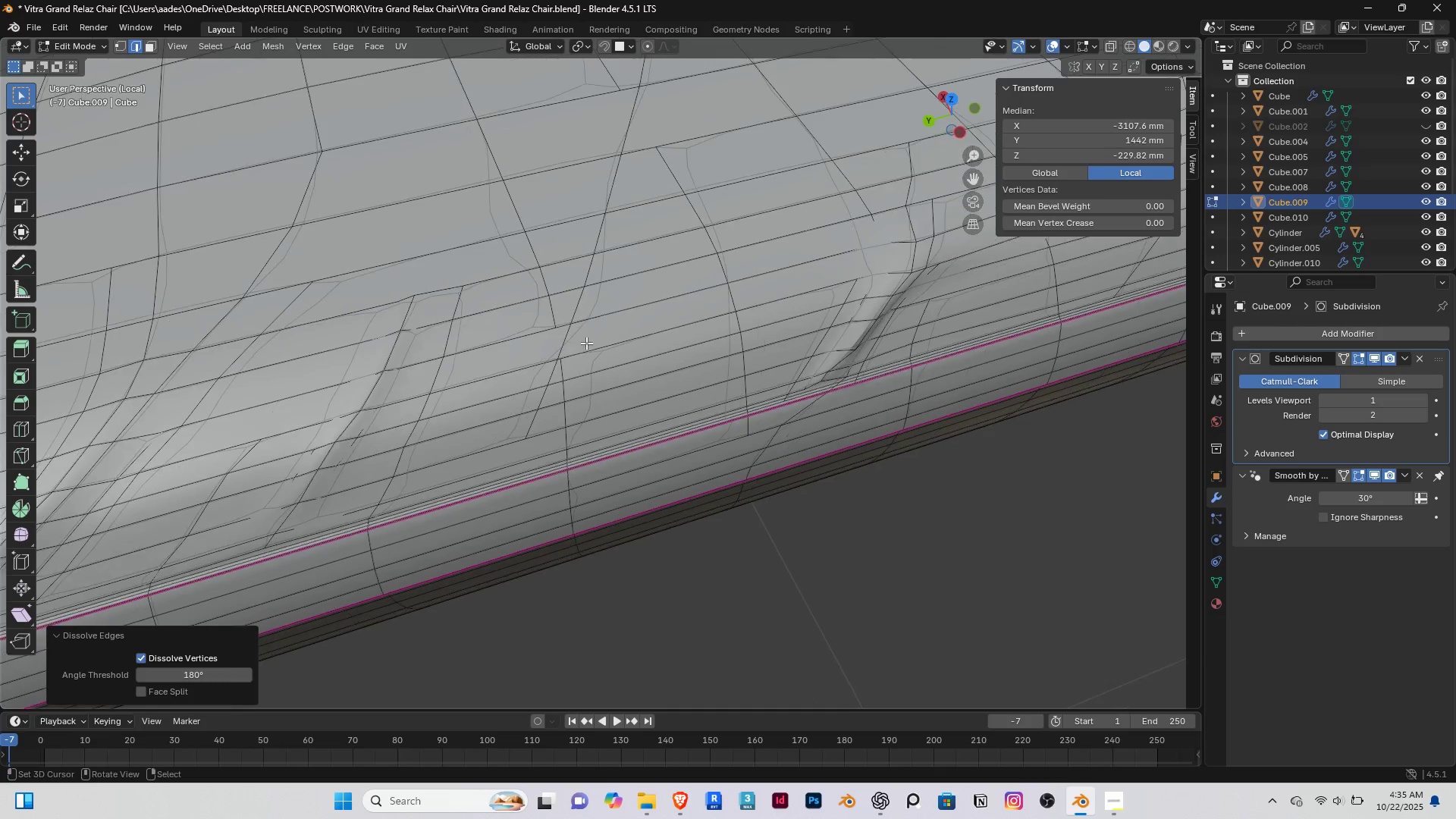 
hold_key(key=ShiftRight, duration=0.52)
 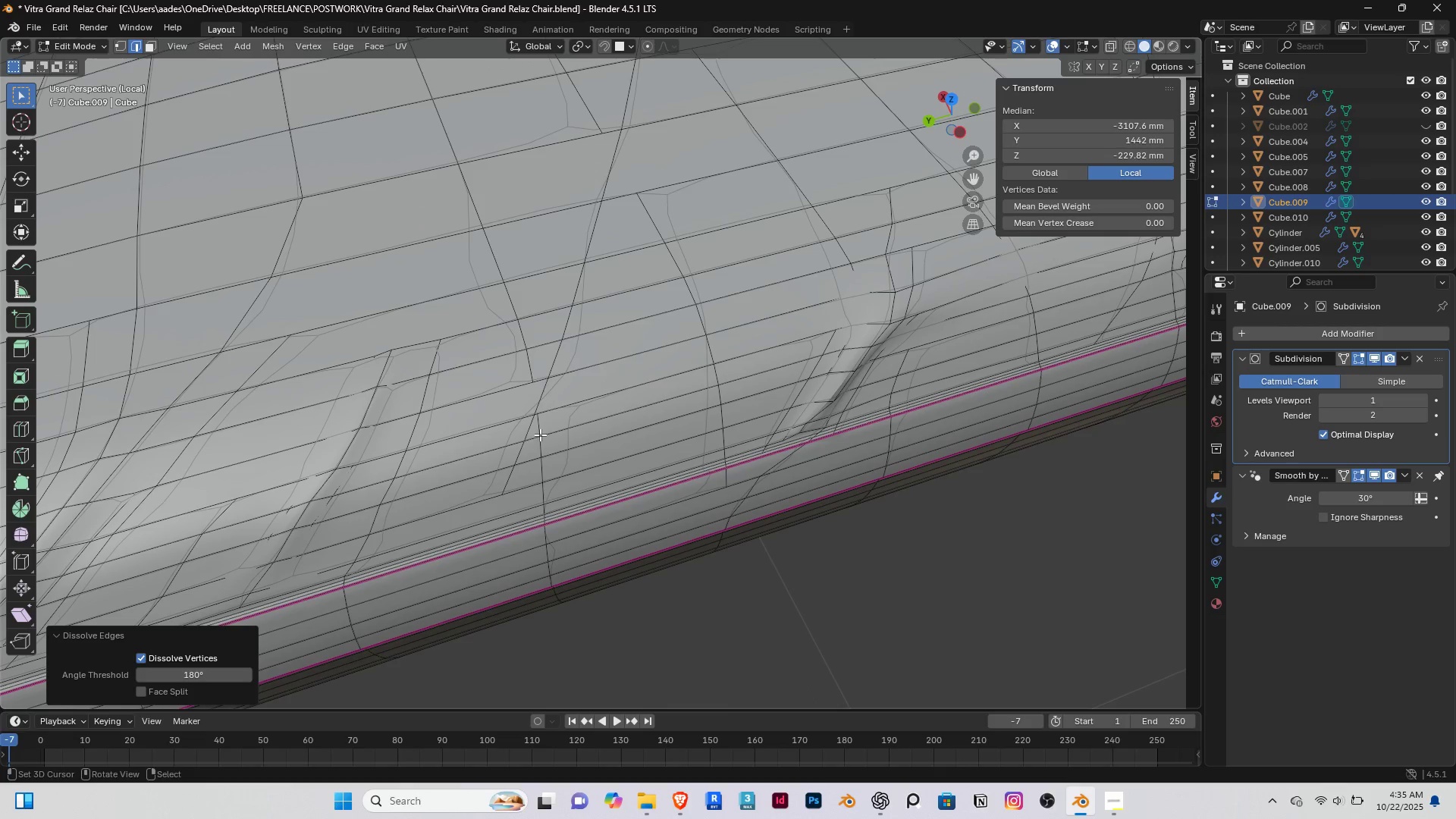 
hold_key(key=ShiftRight, duration=1.02)
 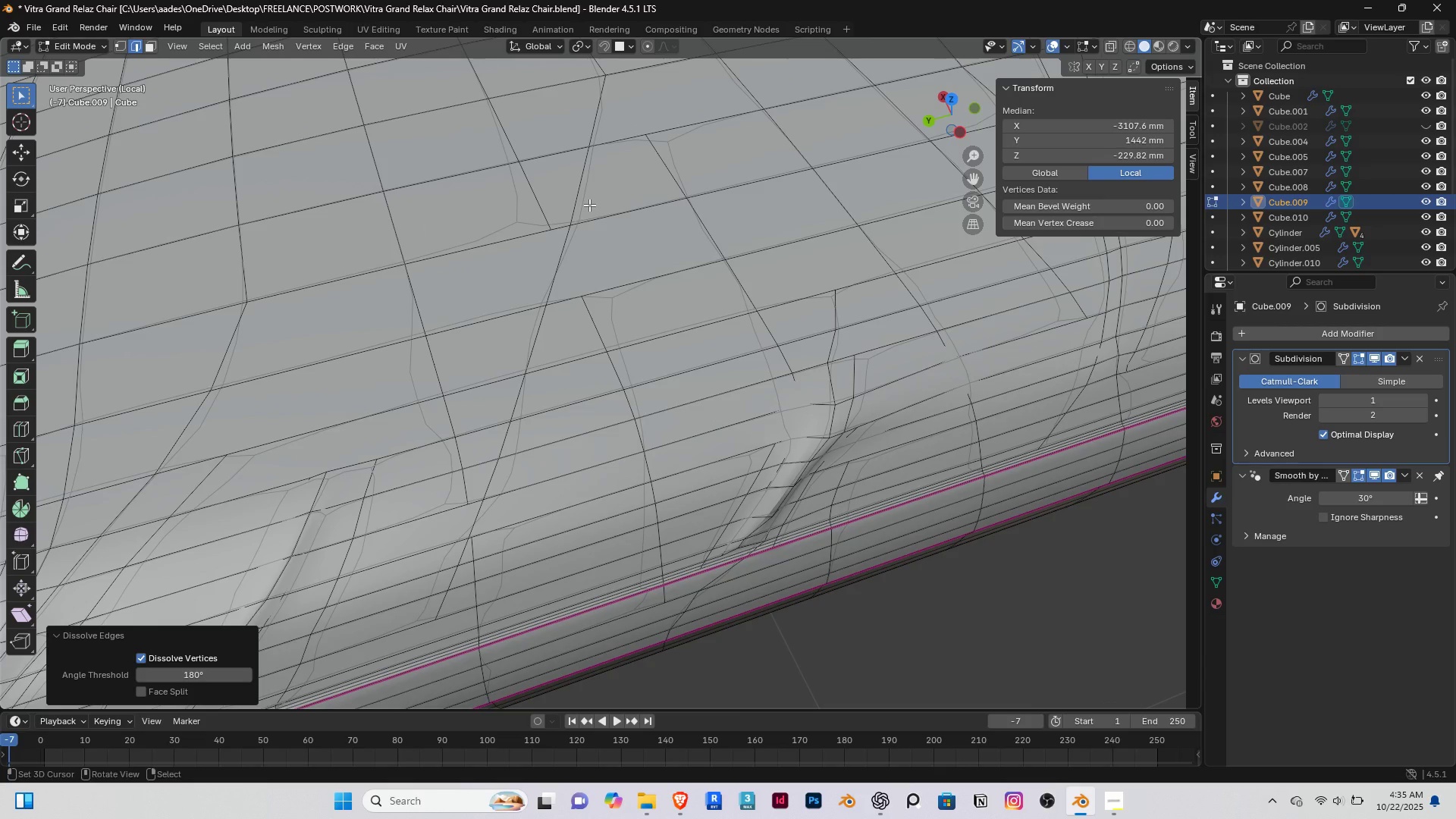 
key(1)
 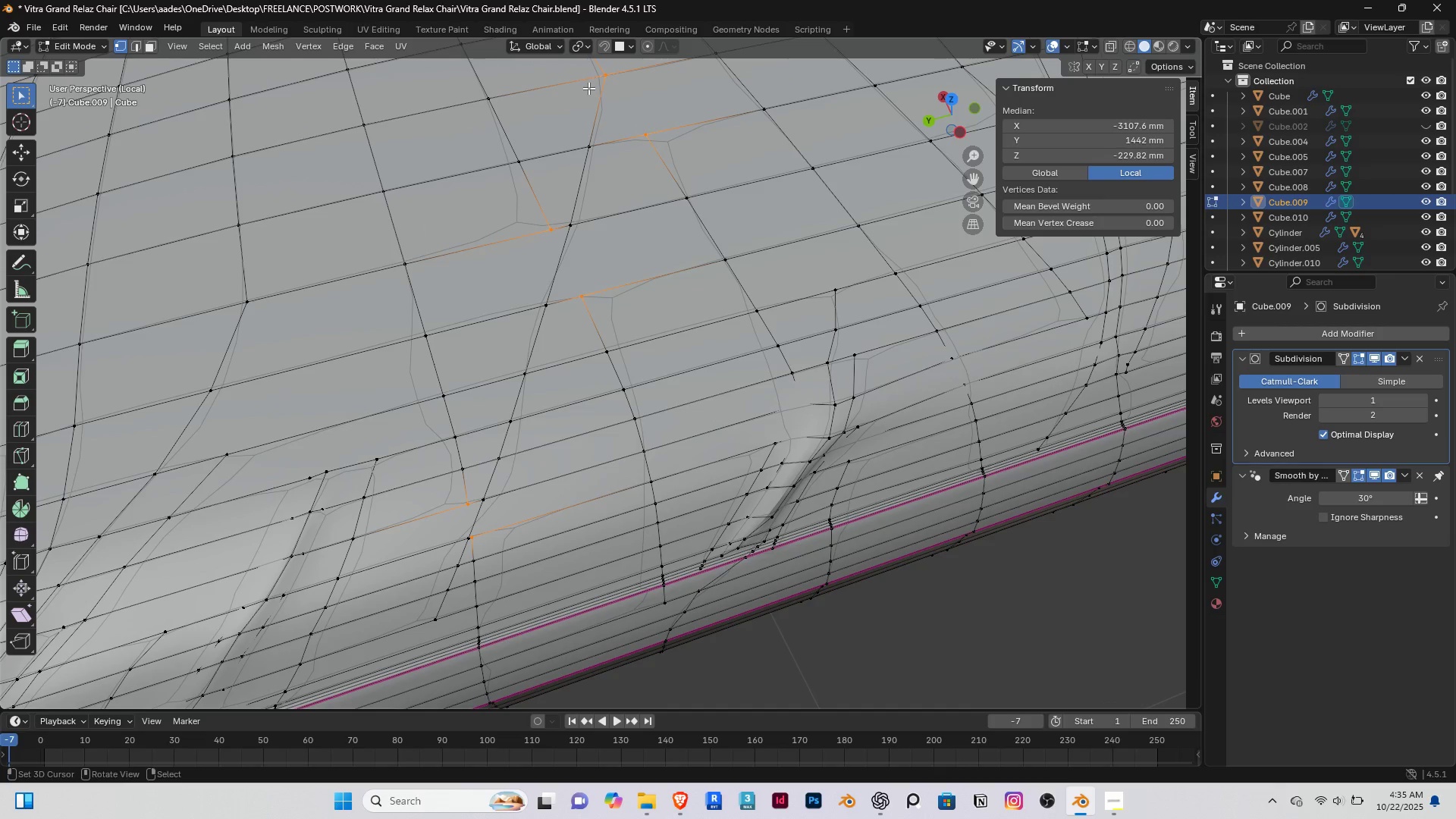 
right_click([588, 88])
 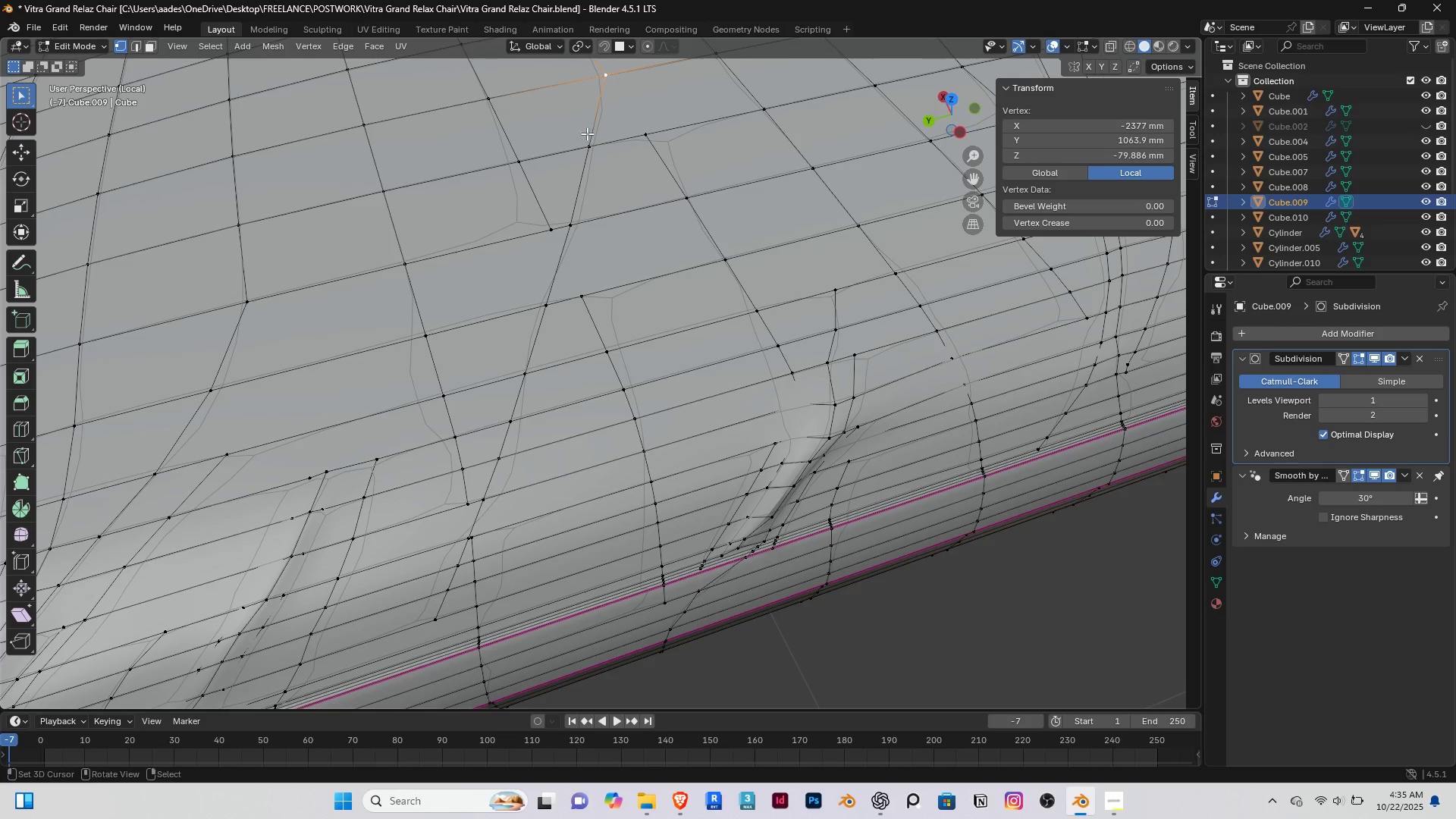 
type(gg)
 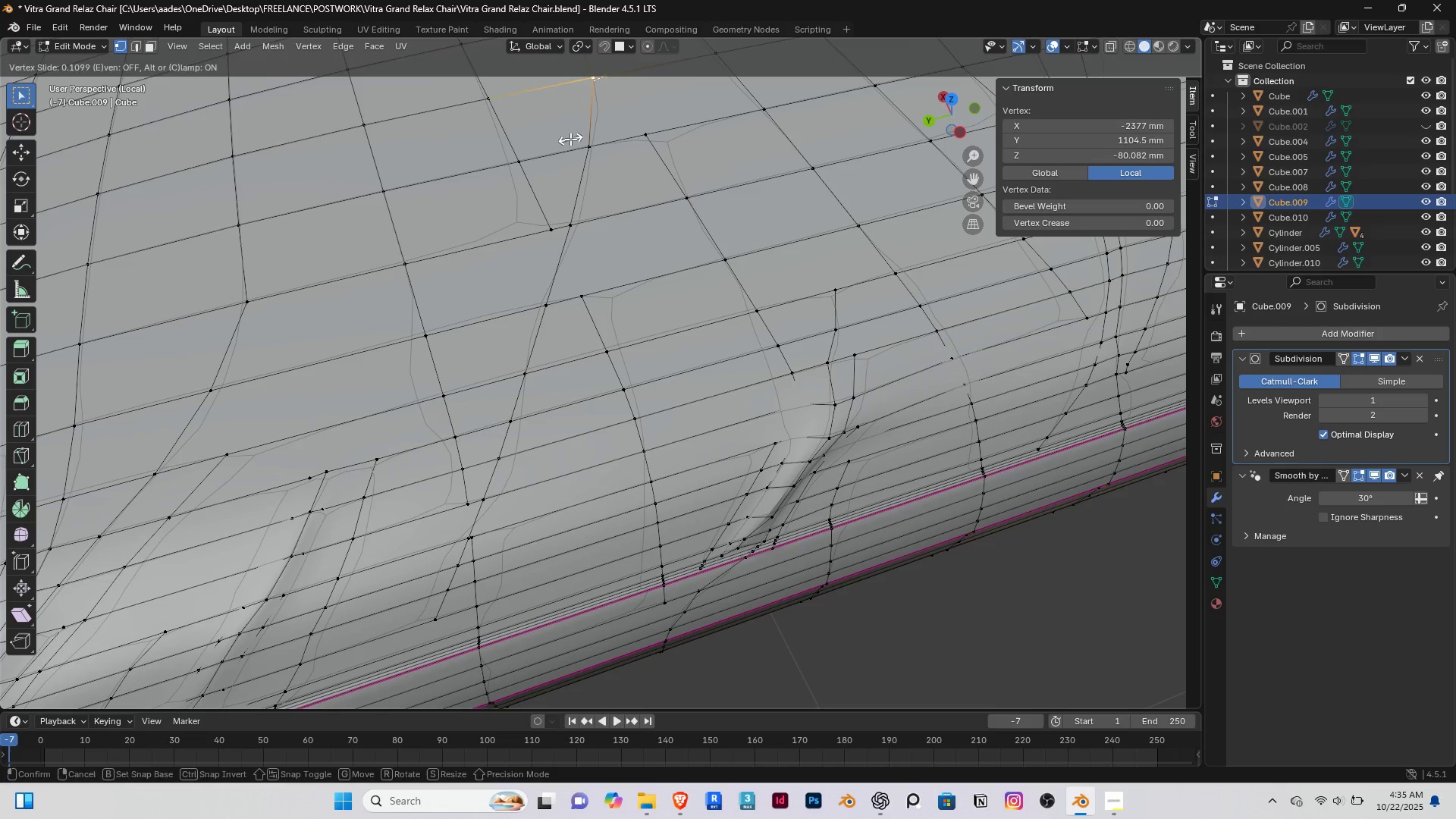 
left_click([570, 139])
 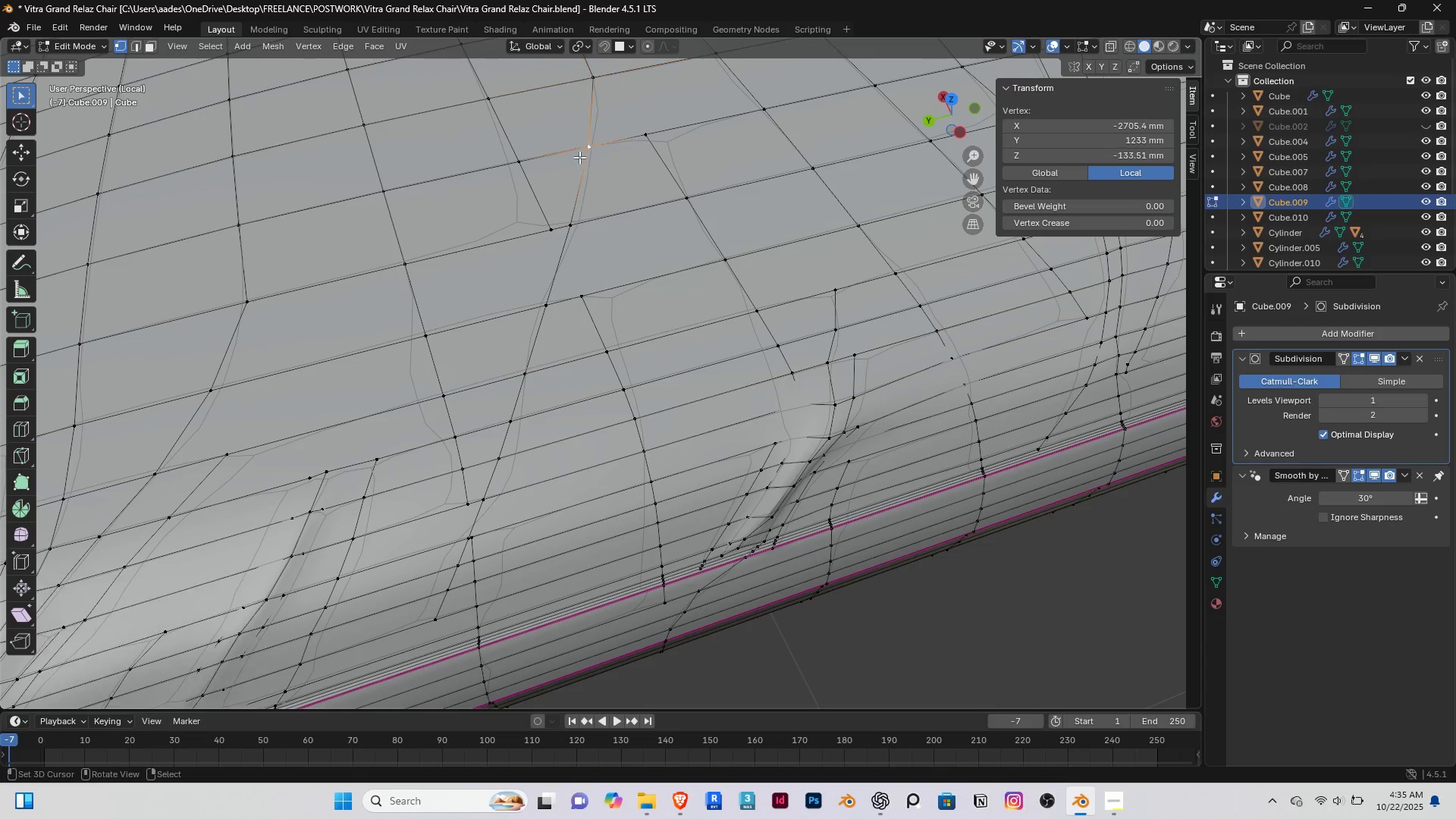 
type(gg)
 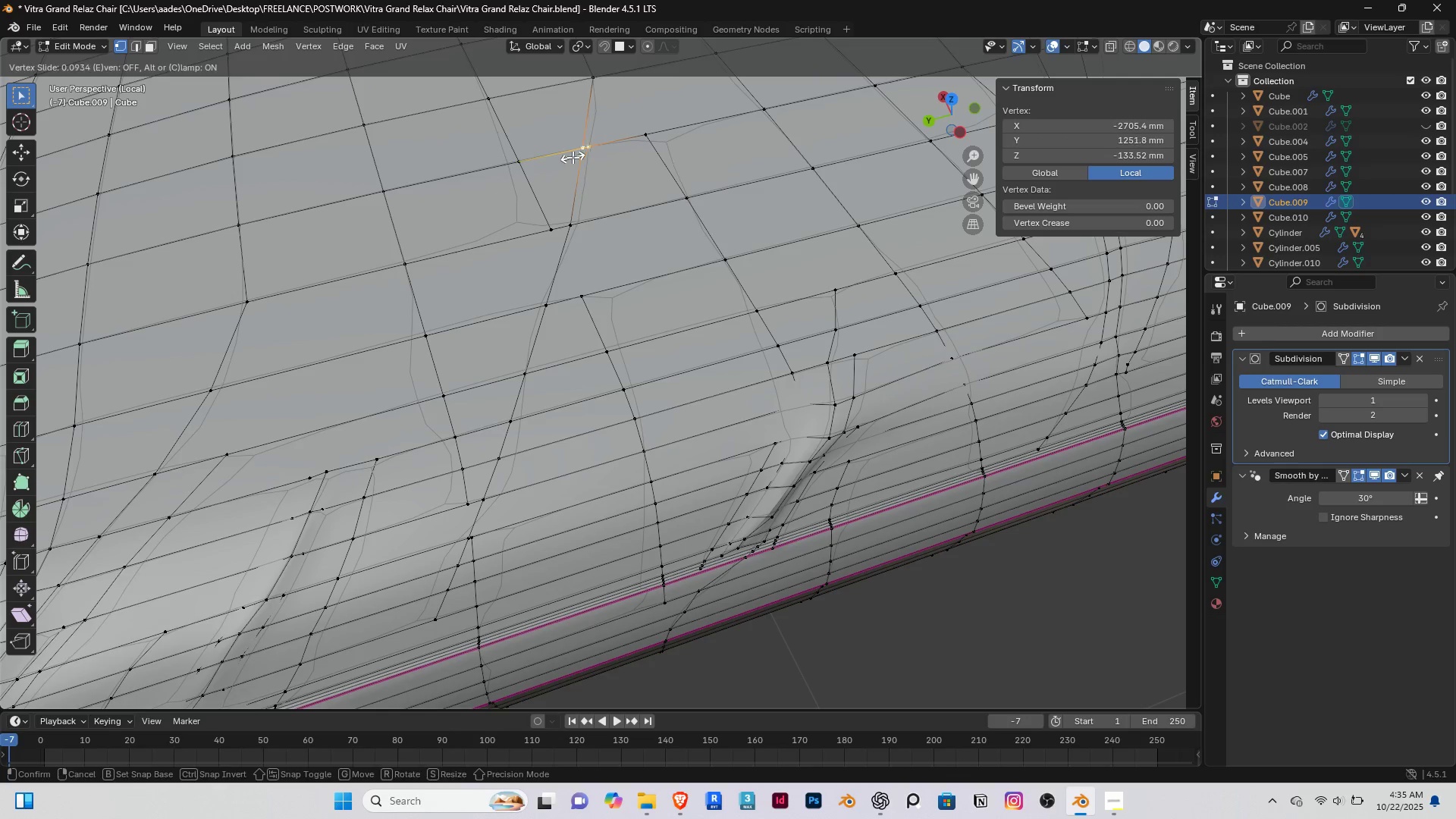 
left_click([573, 157])
 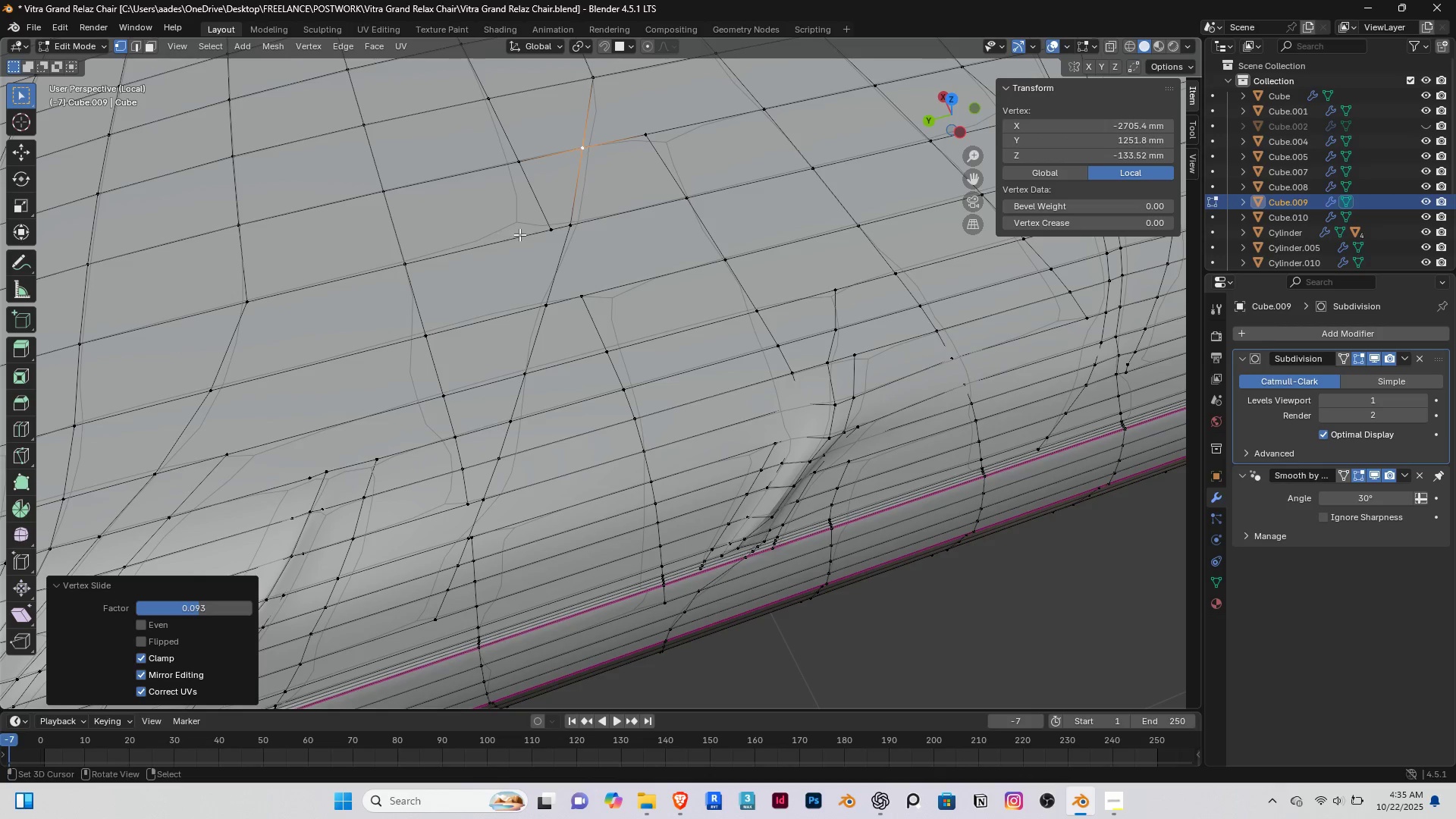 
right_click([519, 234])
 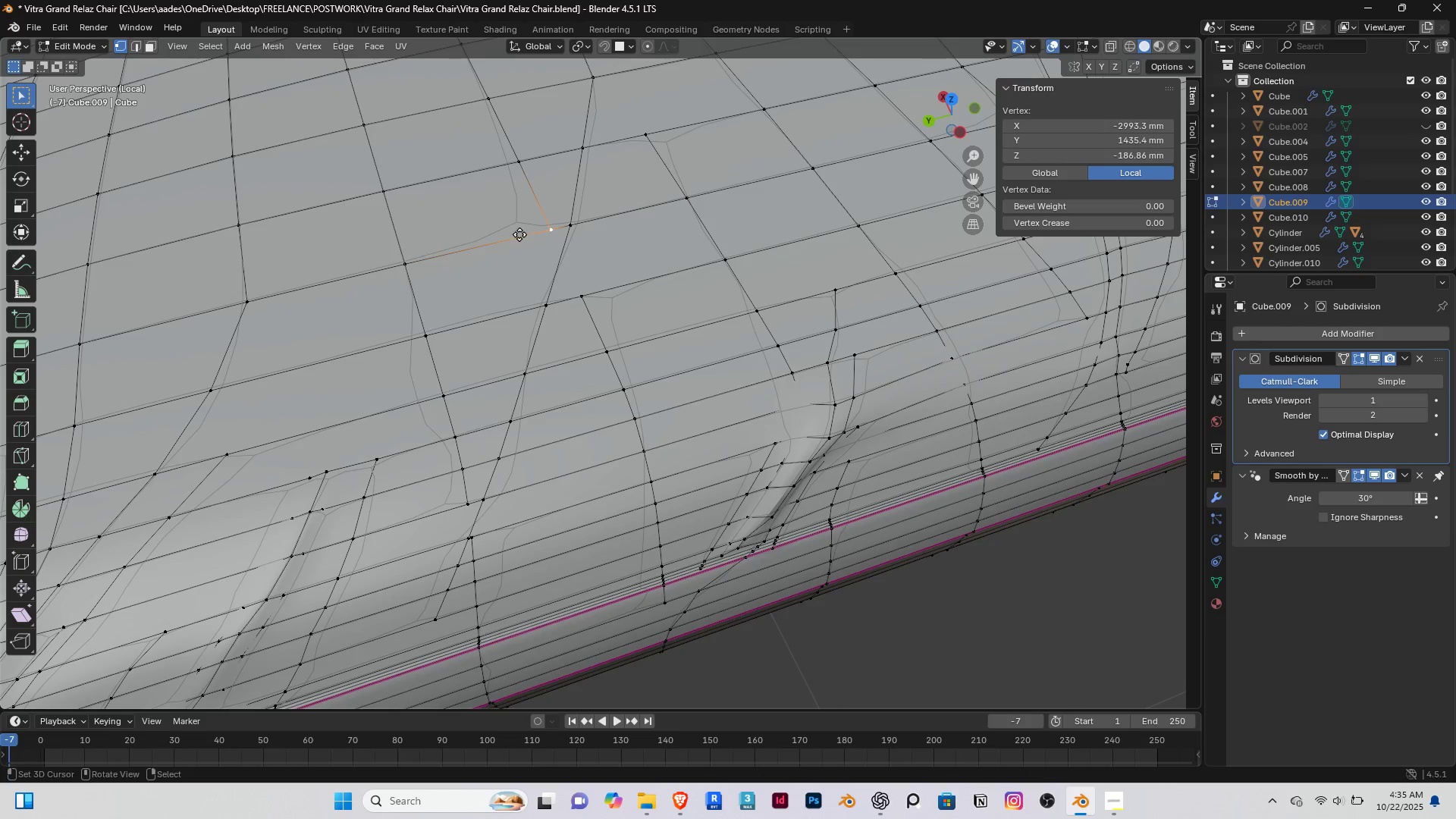 
type(gg)
 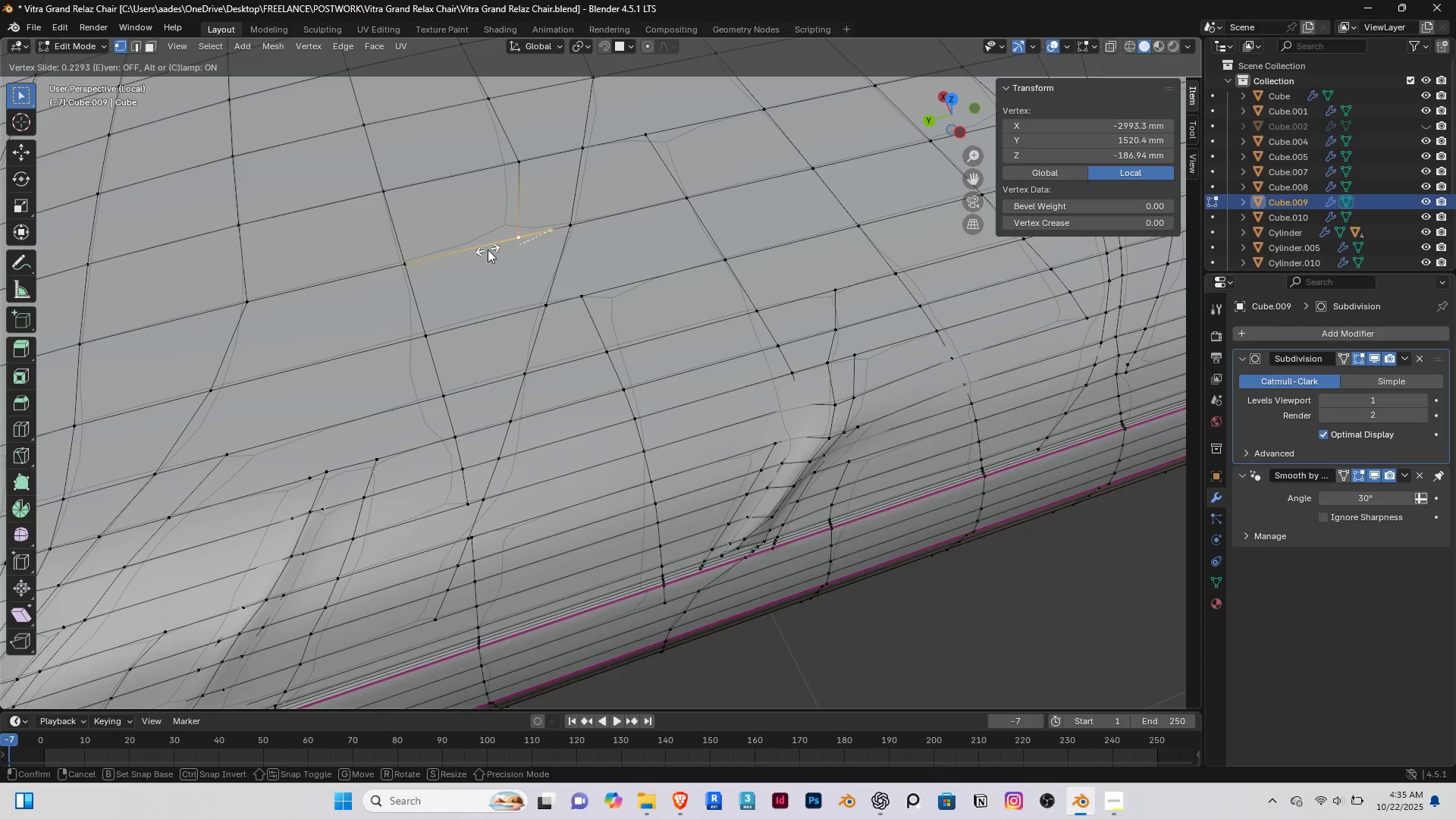 
left_click([488, 249])
 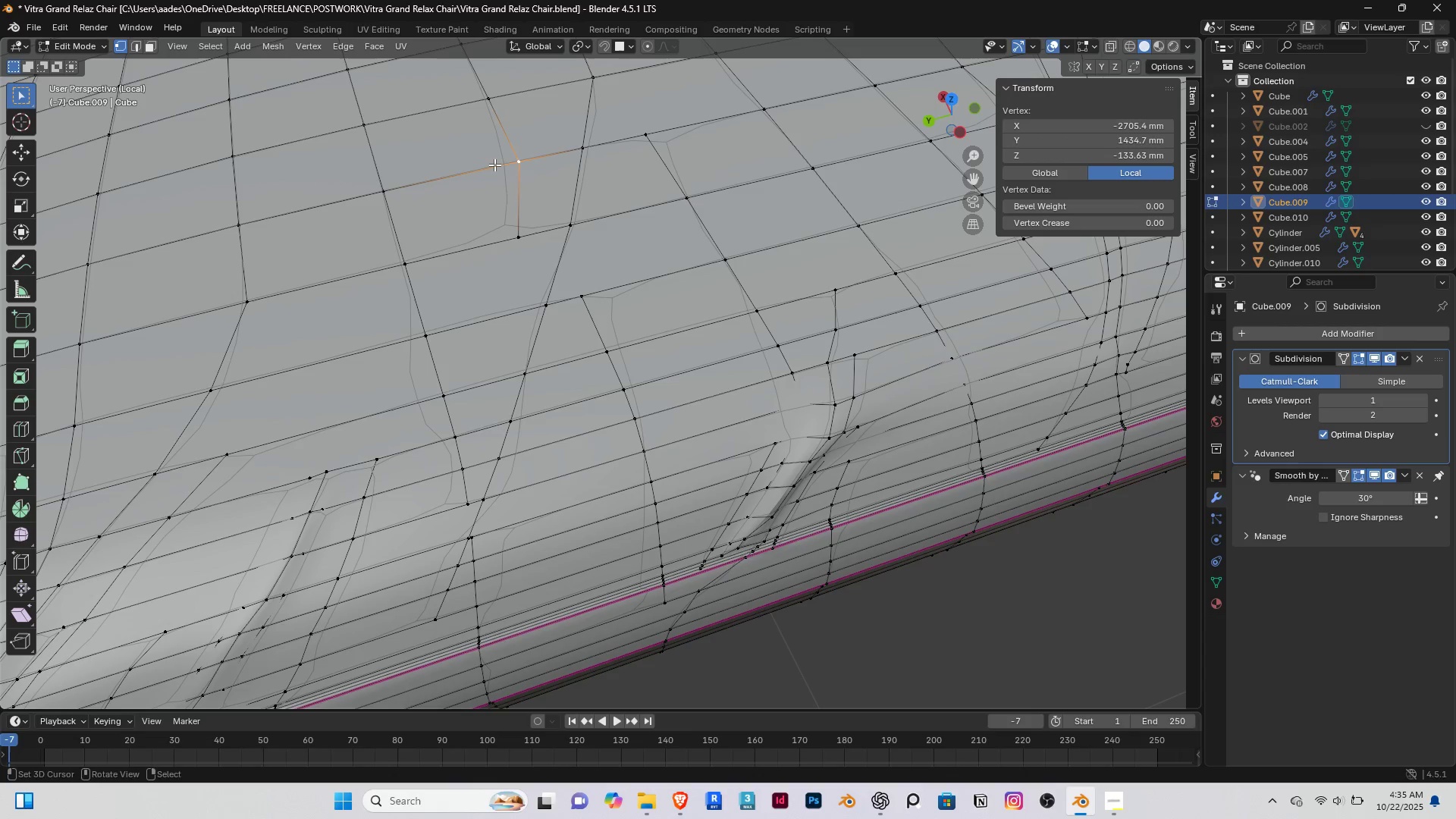 
right_click([494, 165])
 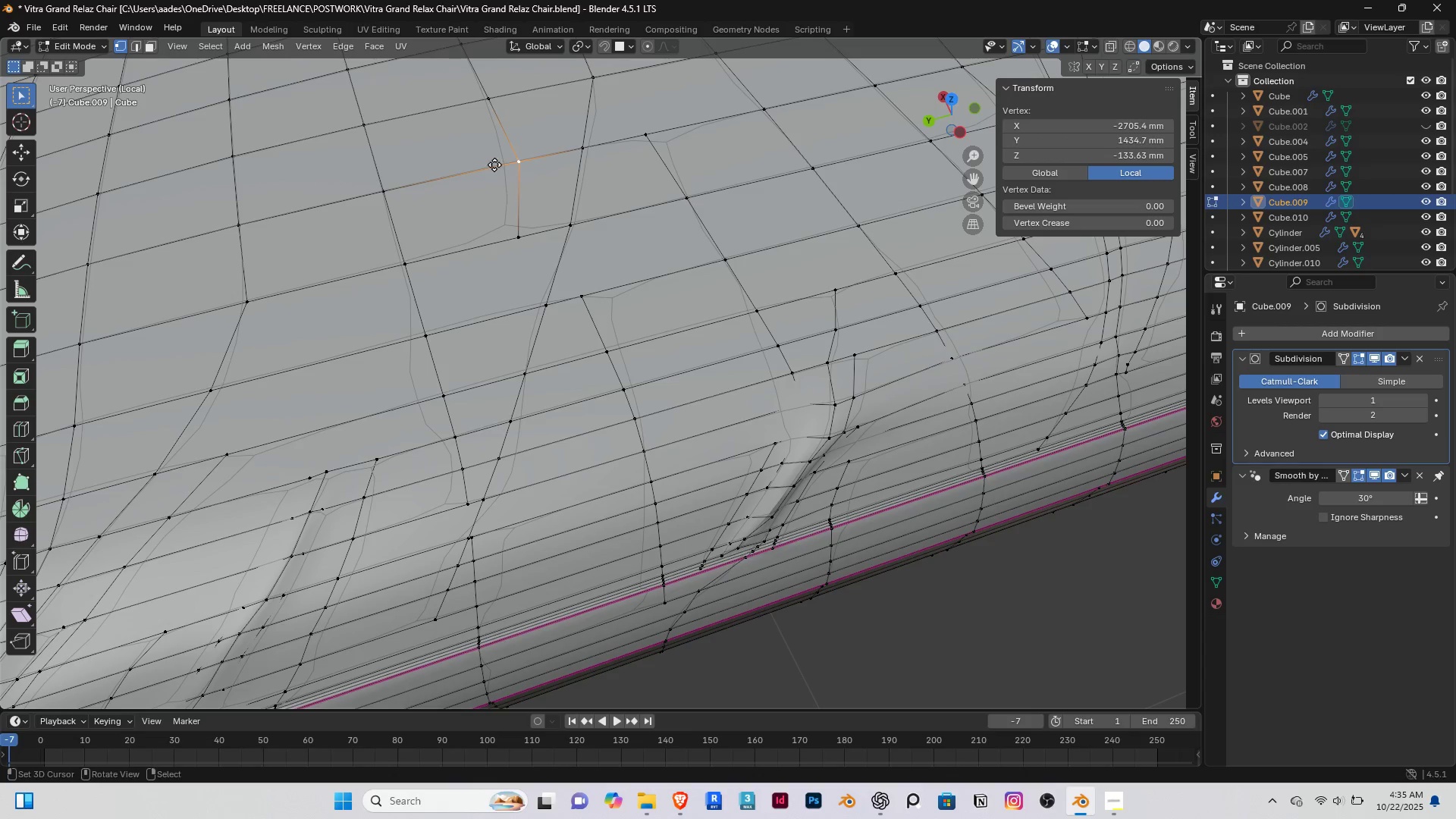 
type(gg)
 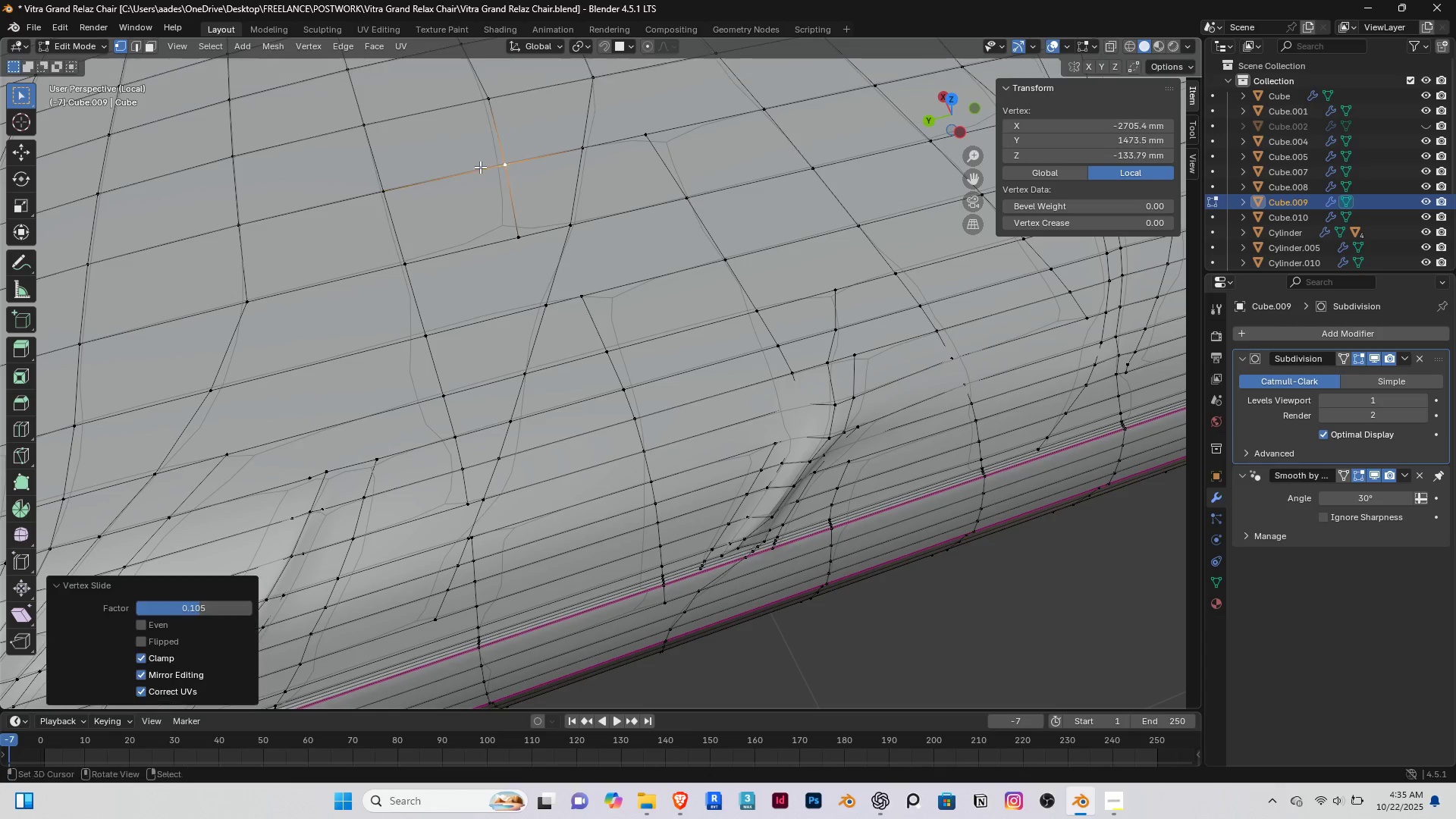 
left_click([480, 167])
 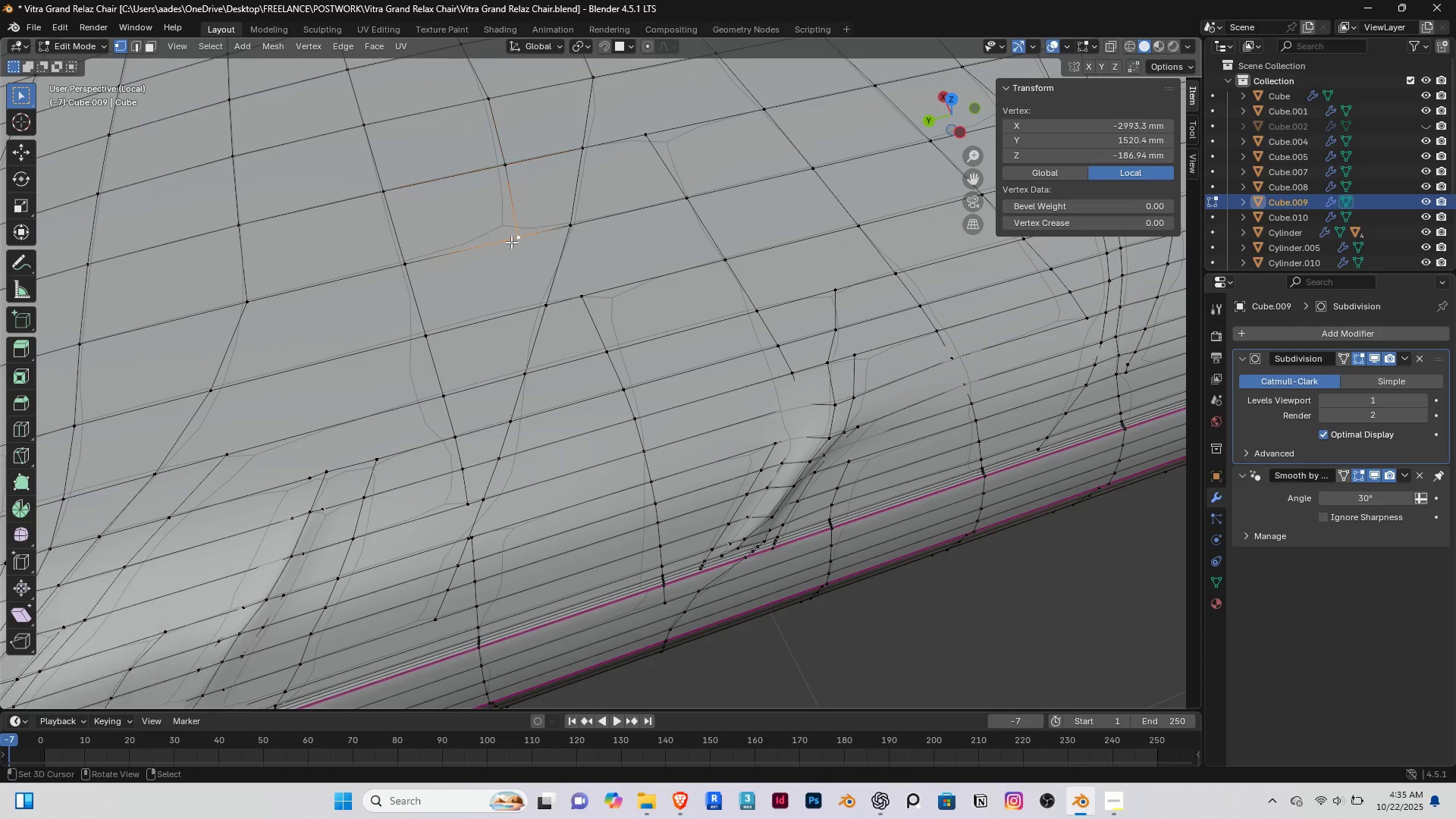 
right_click([511, 242])
 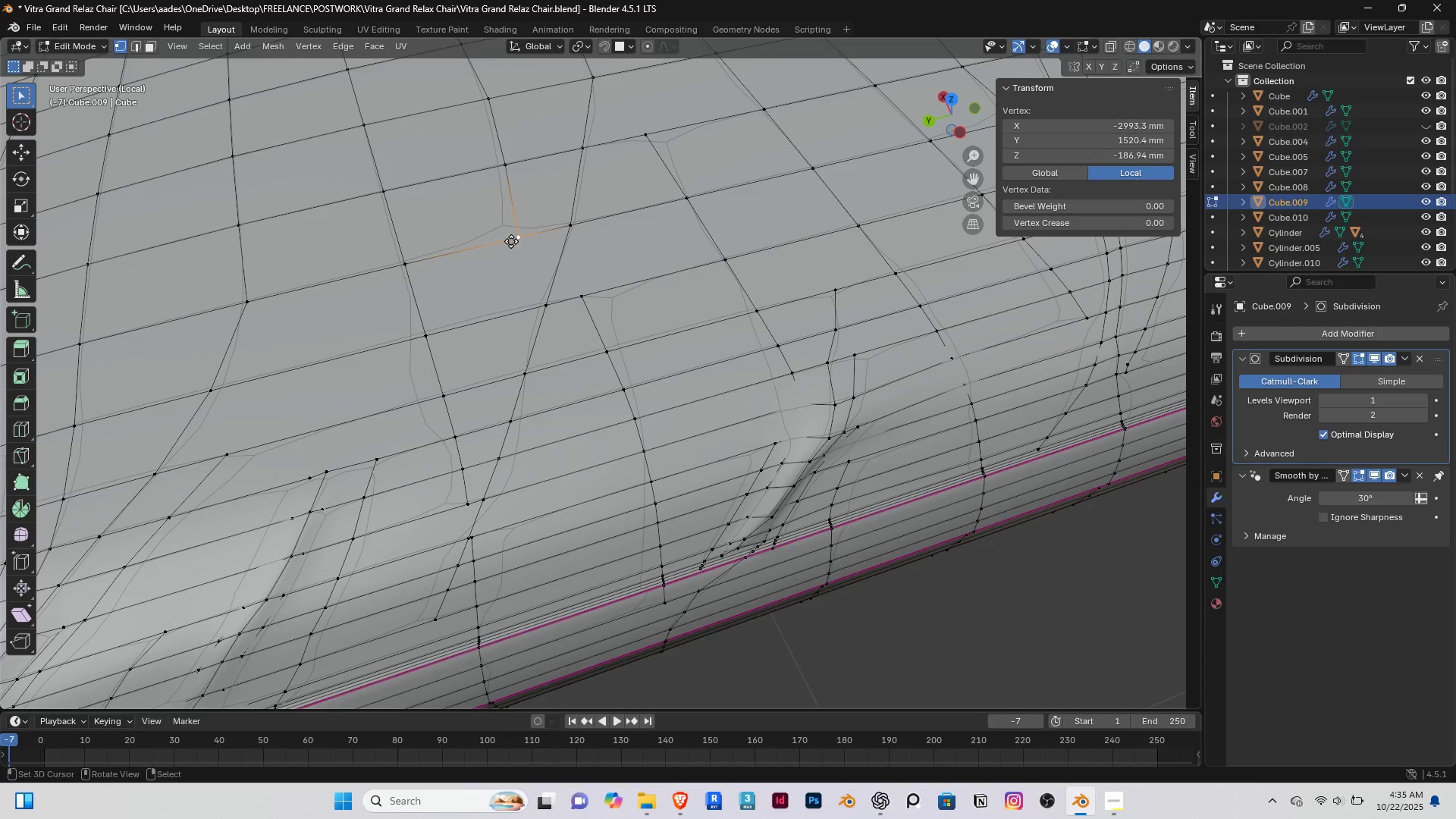 
type(gg)
 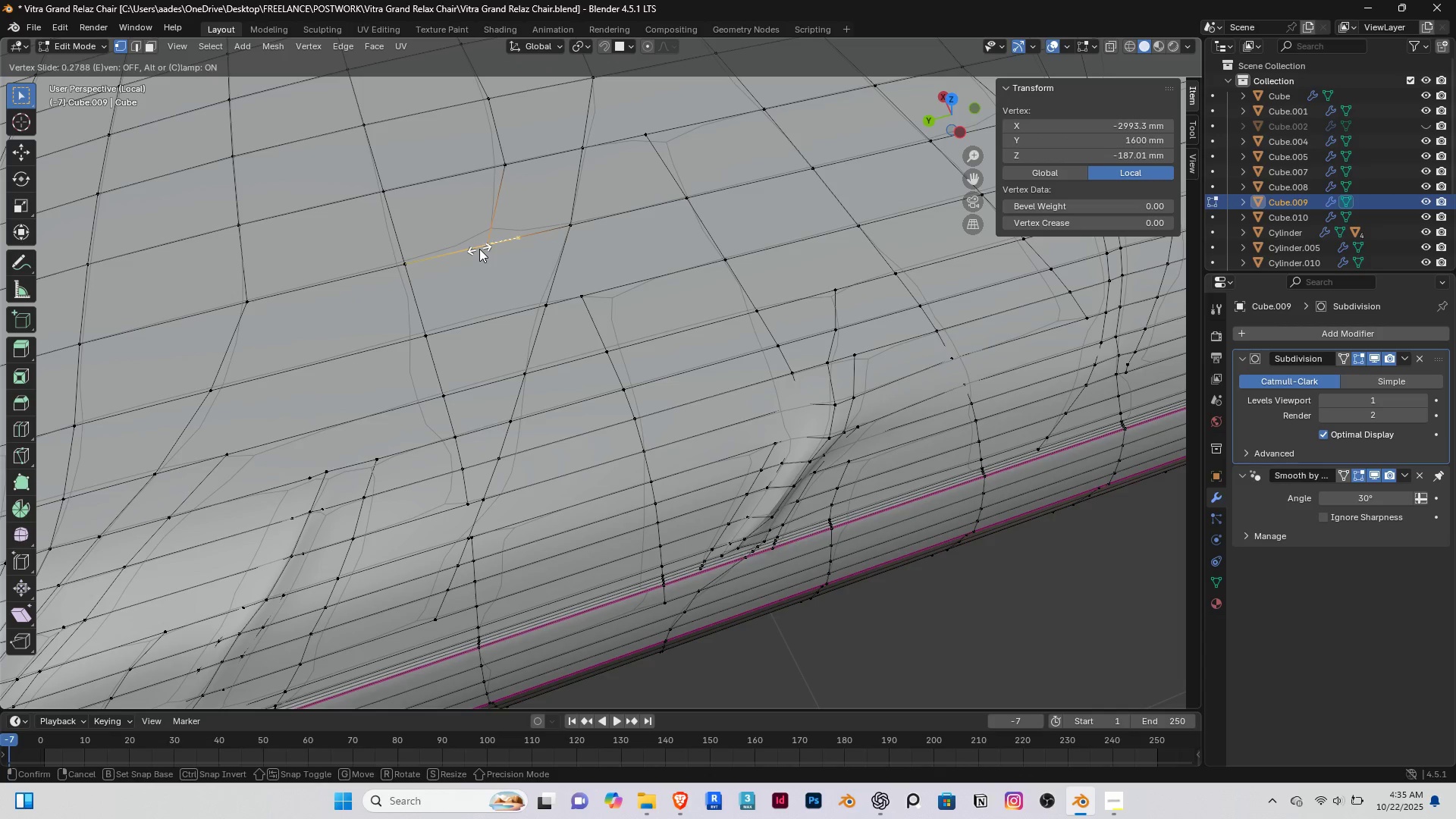 
left_click([479, 249])
 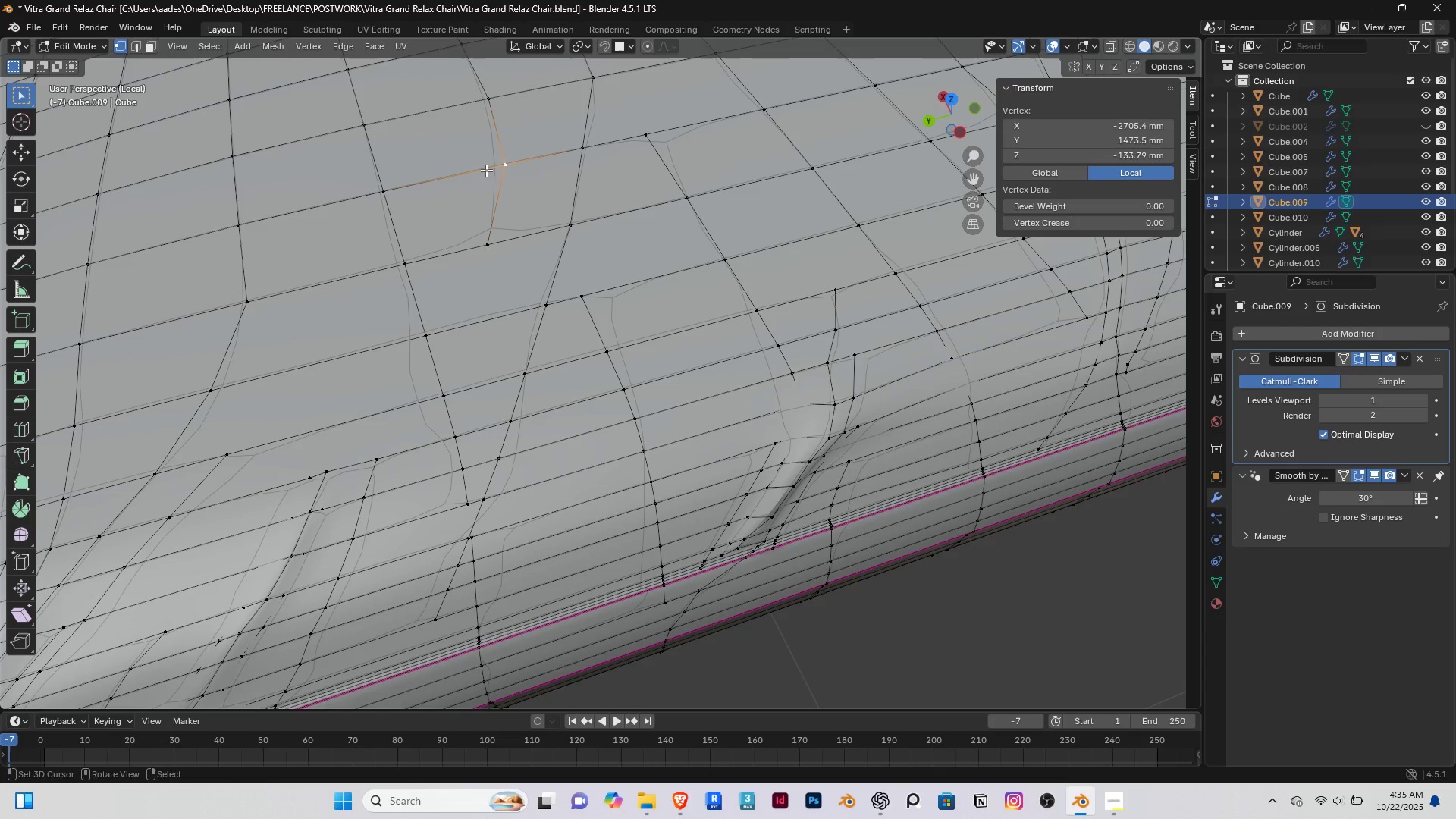 
right_click([486, 170])
 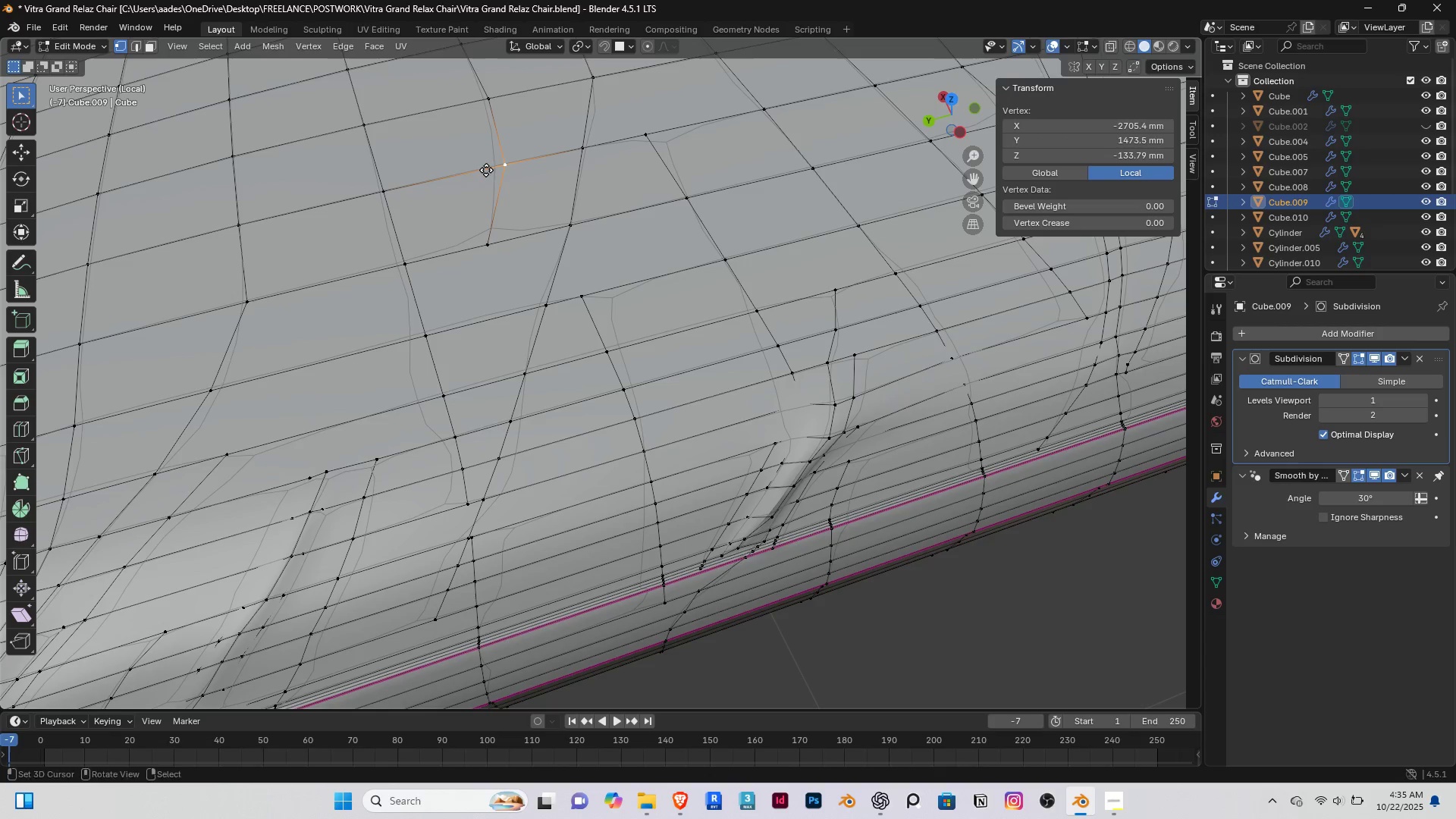 
type(gg)
 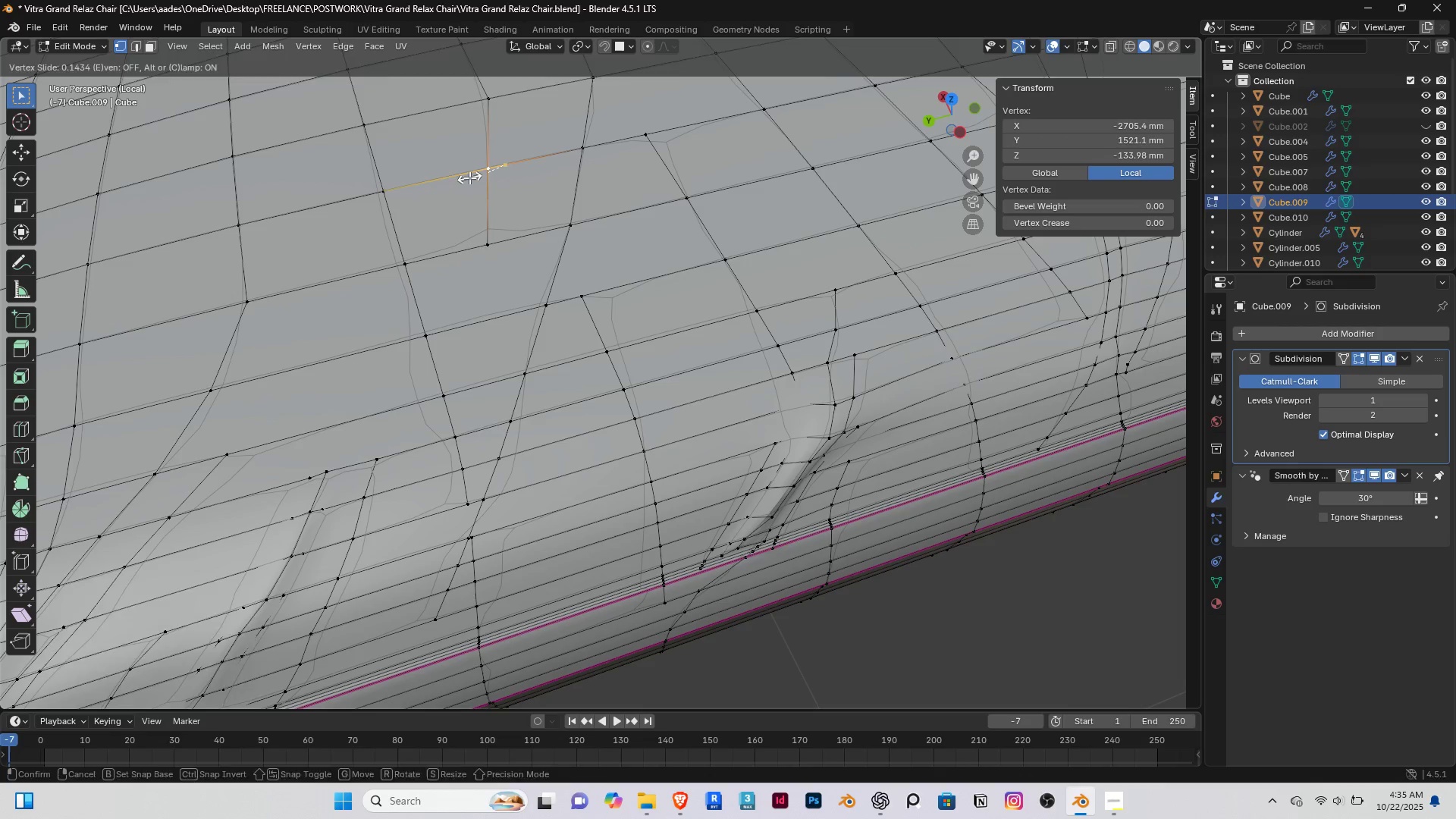 
left_click([469, 177])
 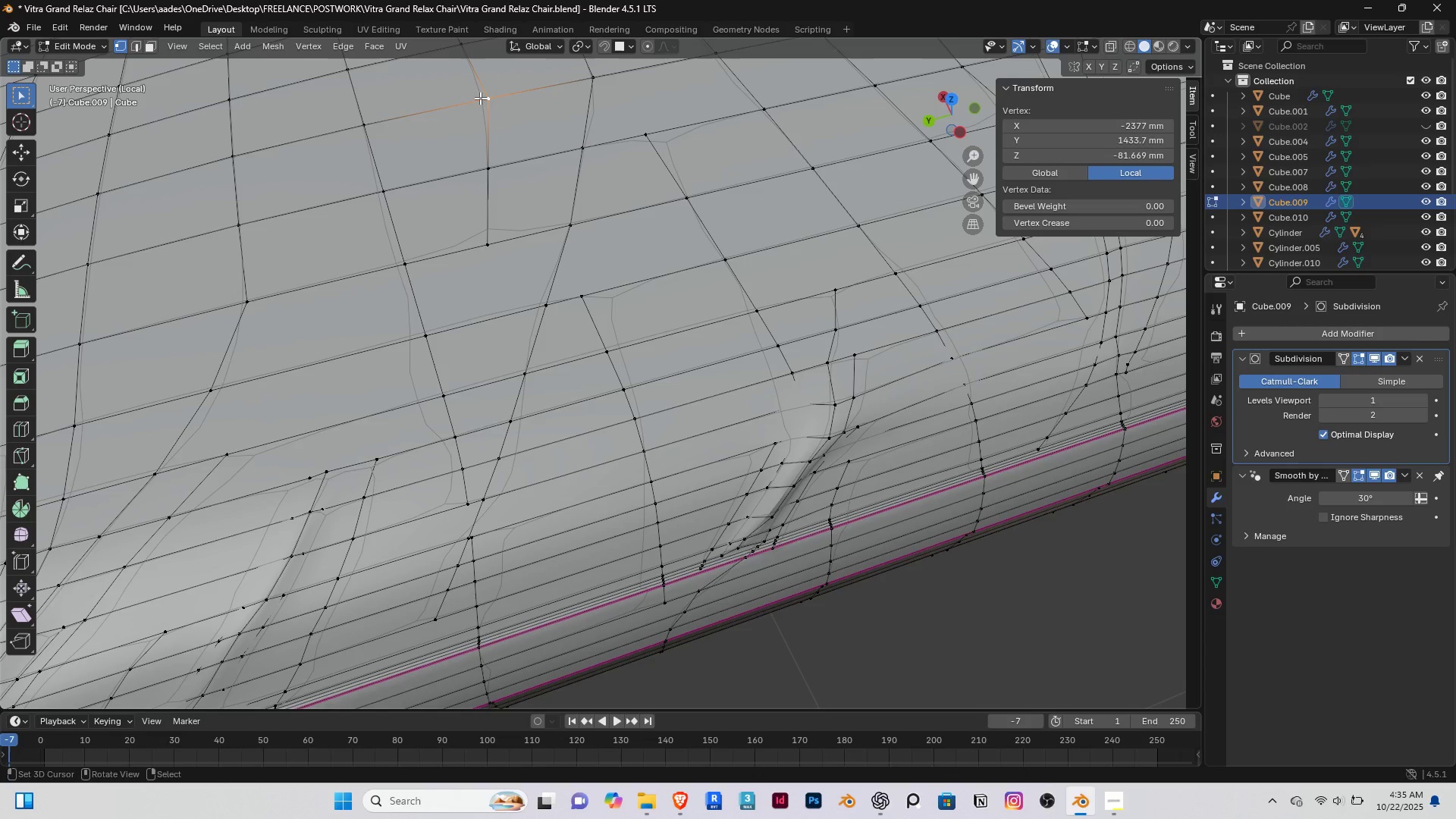 
right_click([480, 98])
 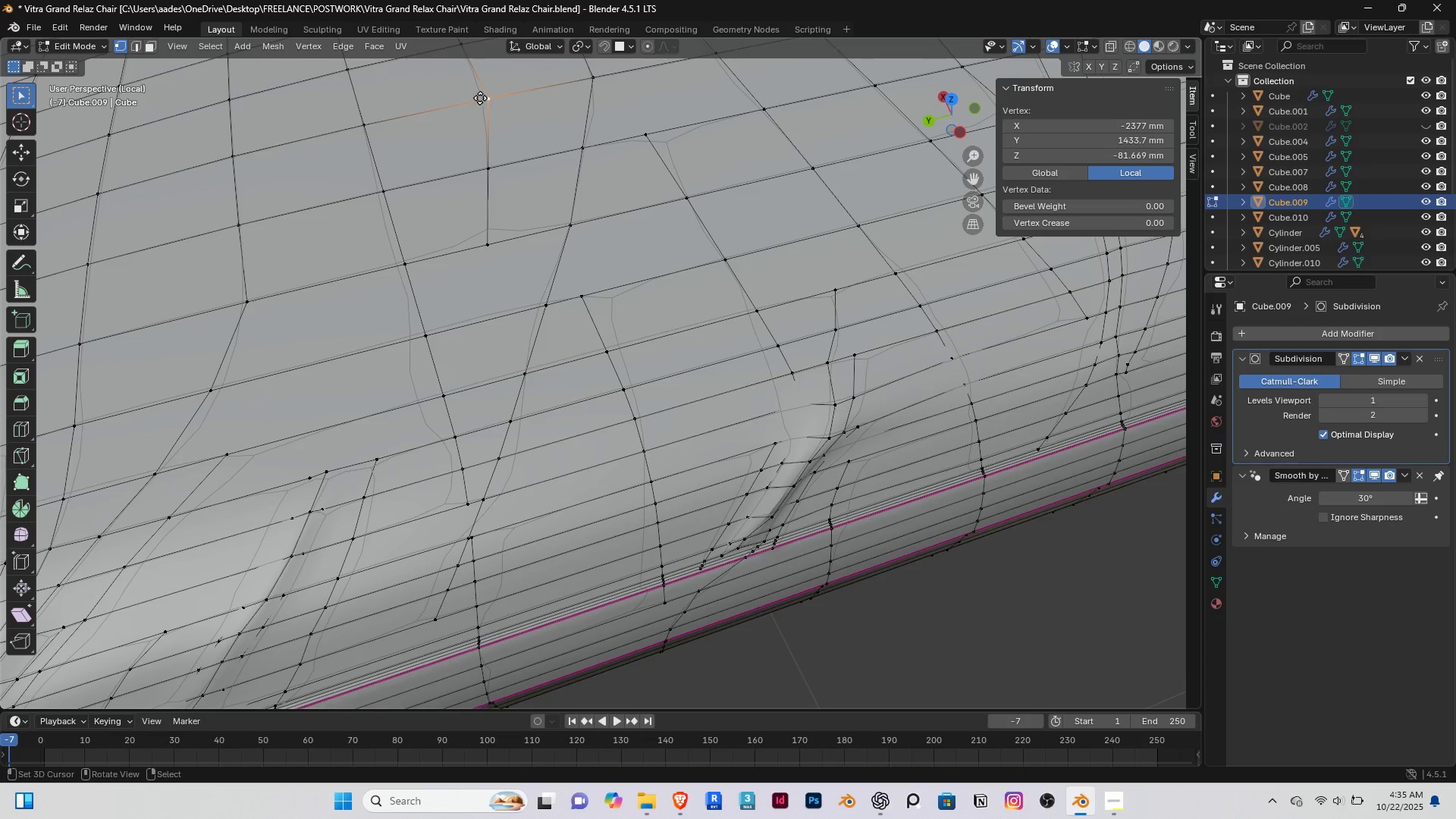 
type(gg)
 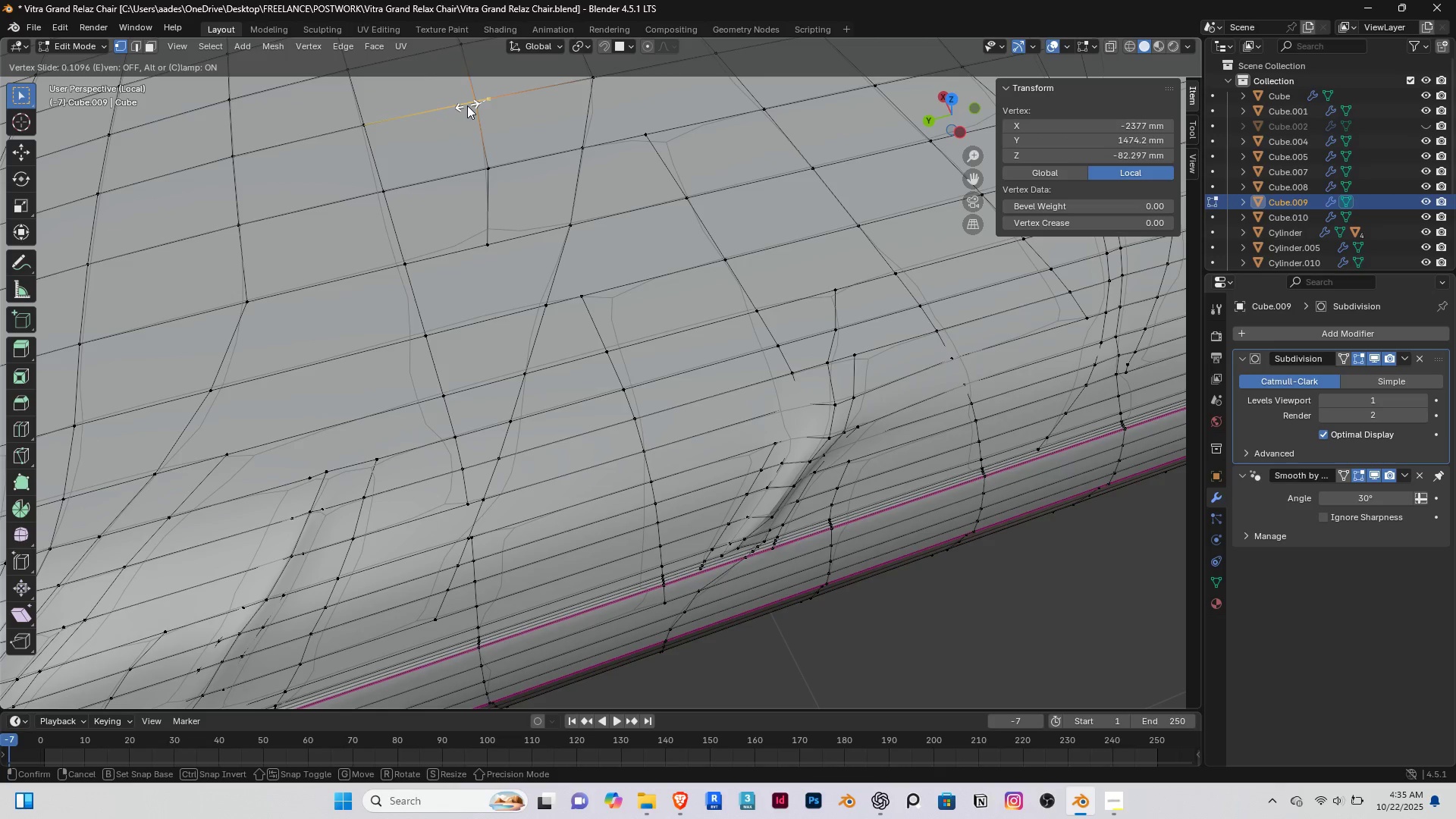 
left_click([467, 105])
 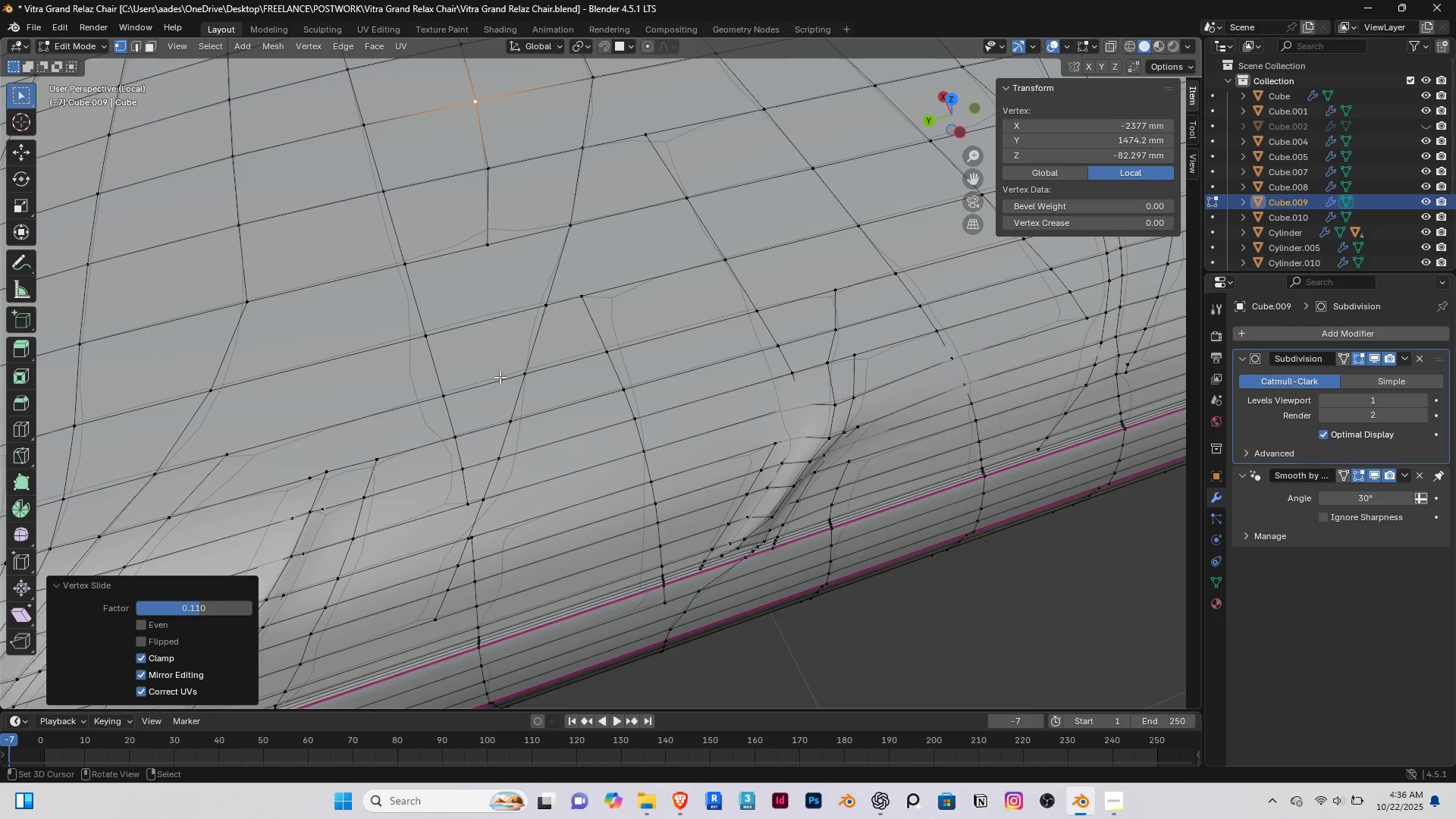 
hold_key(key=ShiftRight, duration=0.38)
 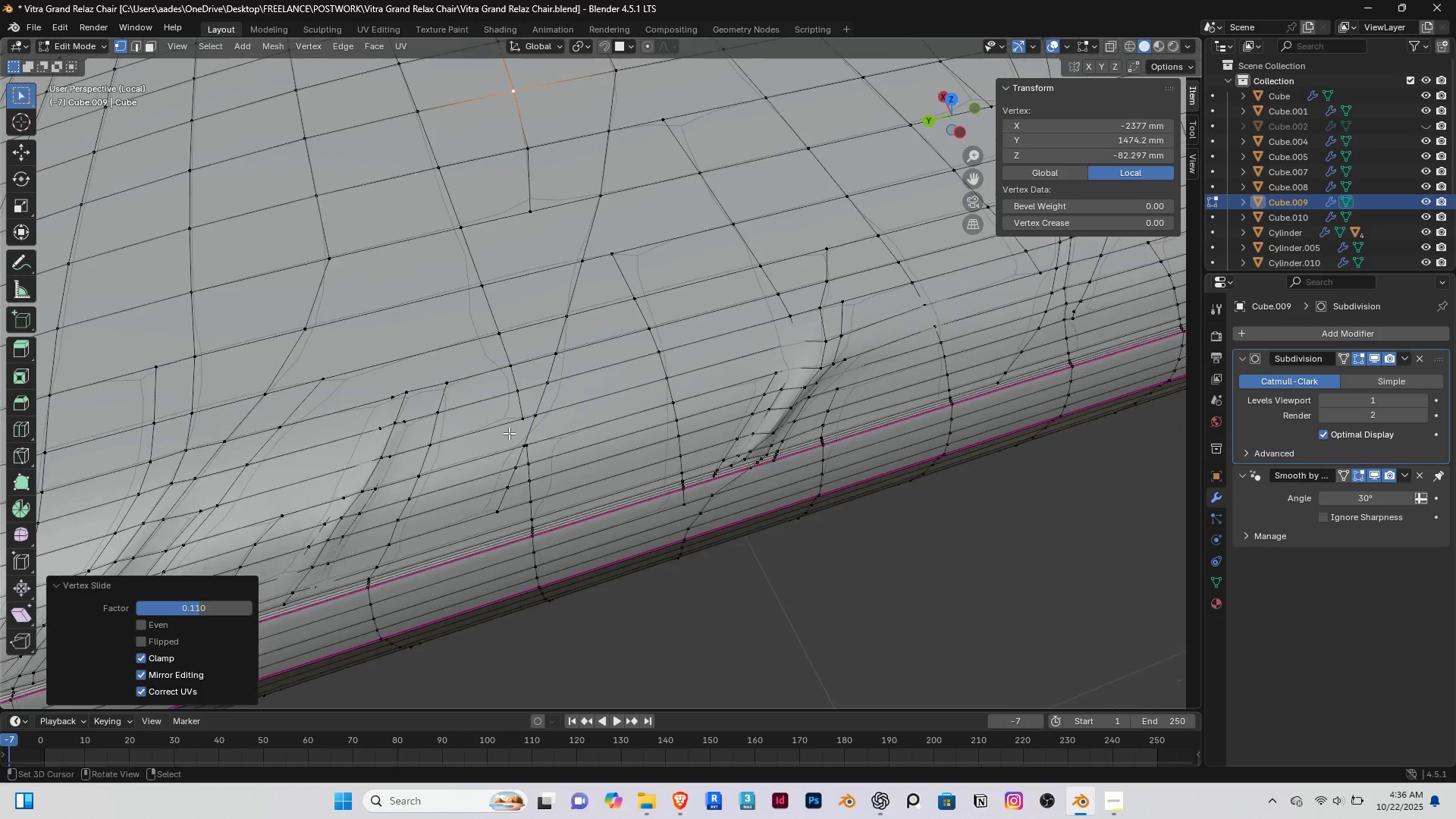 
scroll: coordinate [535, 301], scroll_direction: down, amount: 1.0
 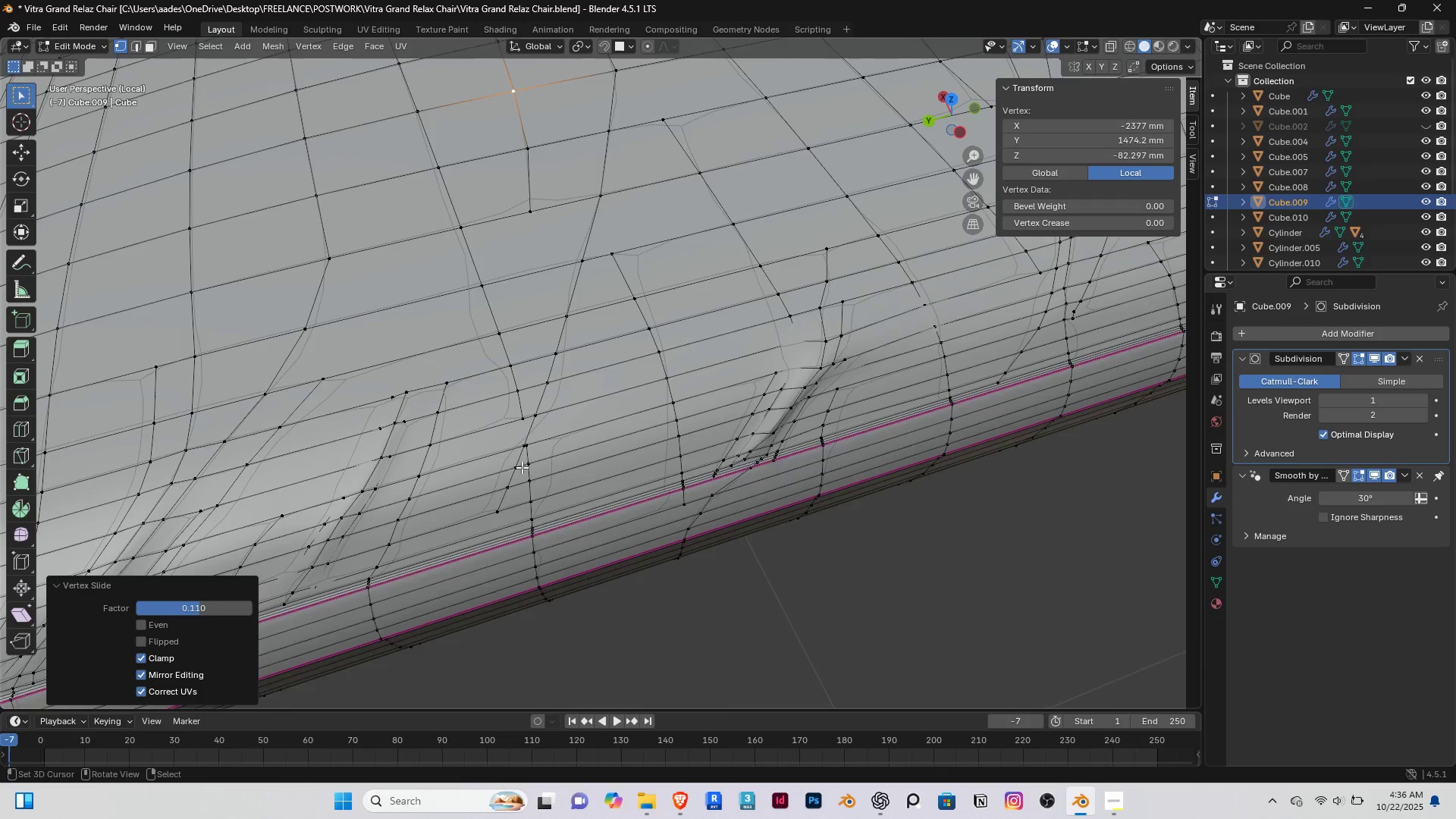 
scroll: coordinate [522, 469], scroll_direction: up, amount: 2.0
 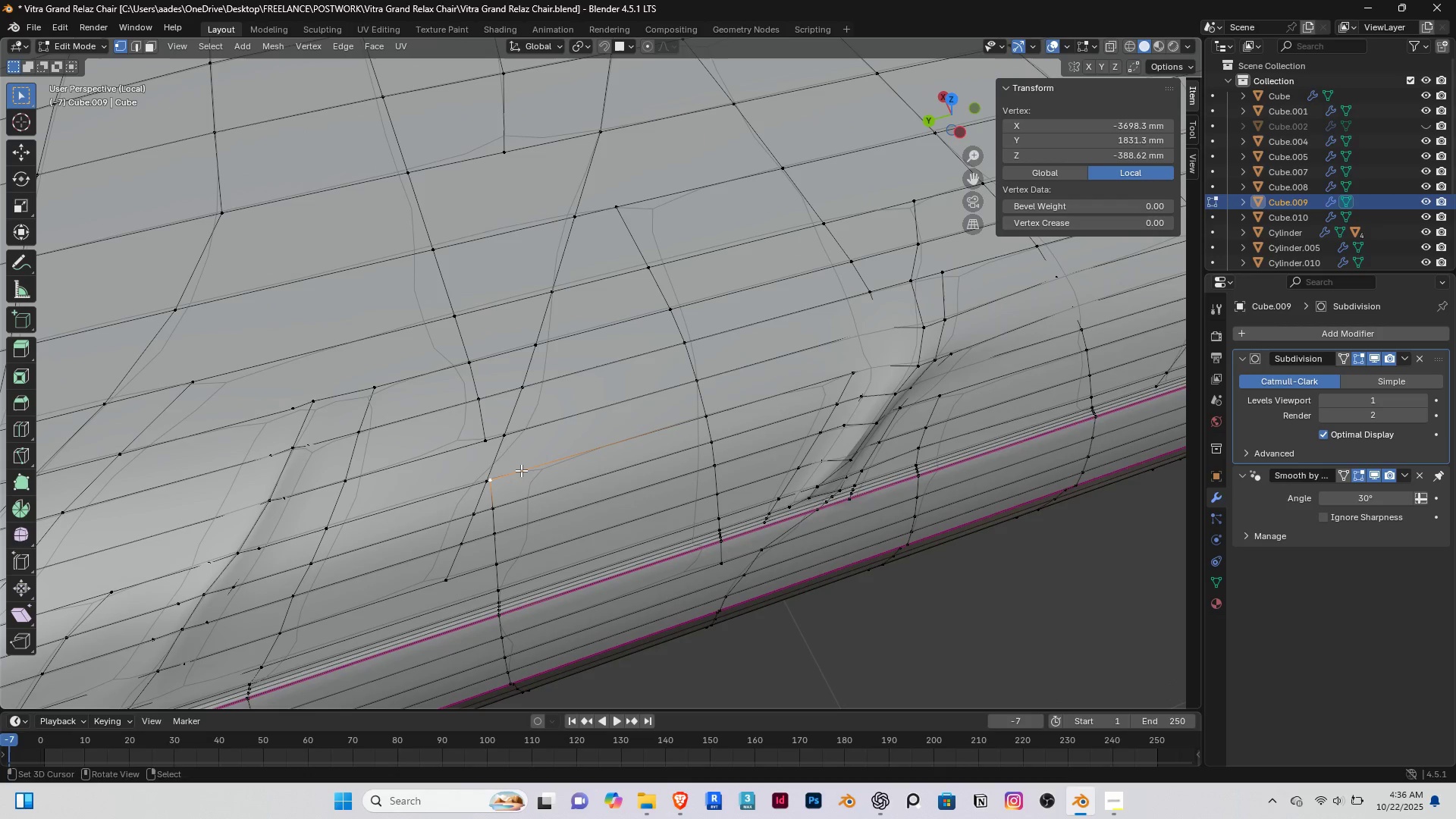 
right_click([522, 469])
 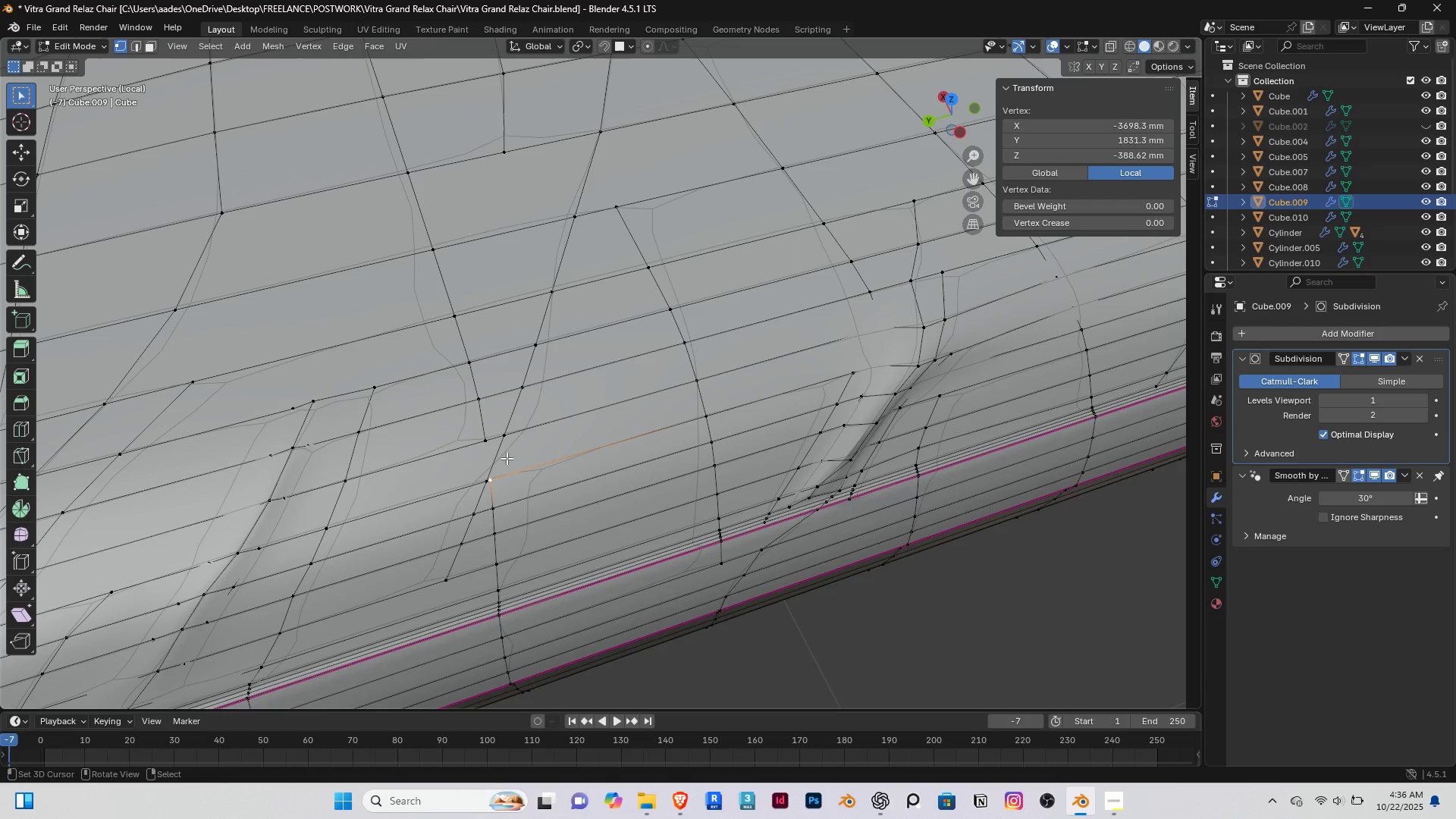 
type(gg)
 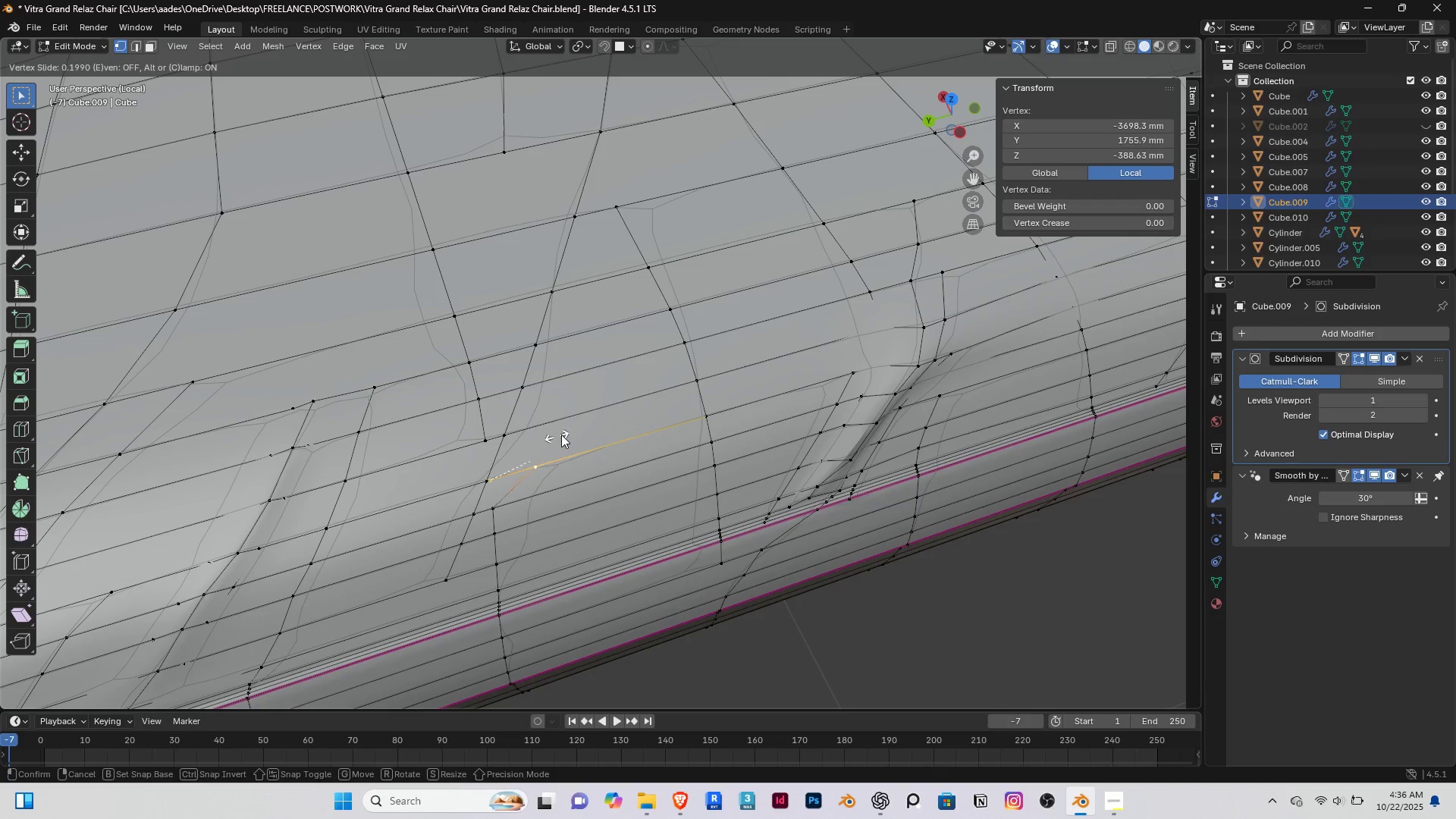 
left_click([561, 434])
 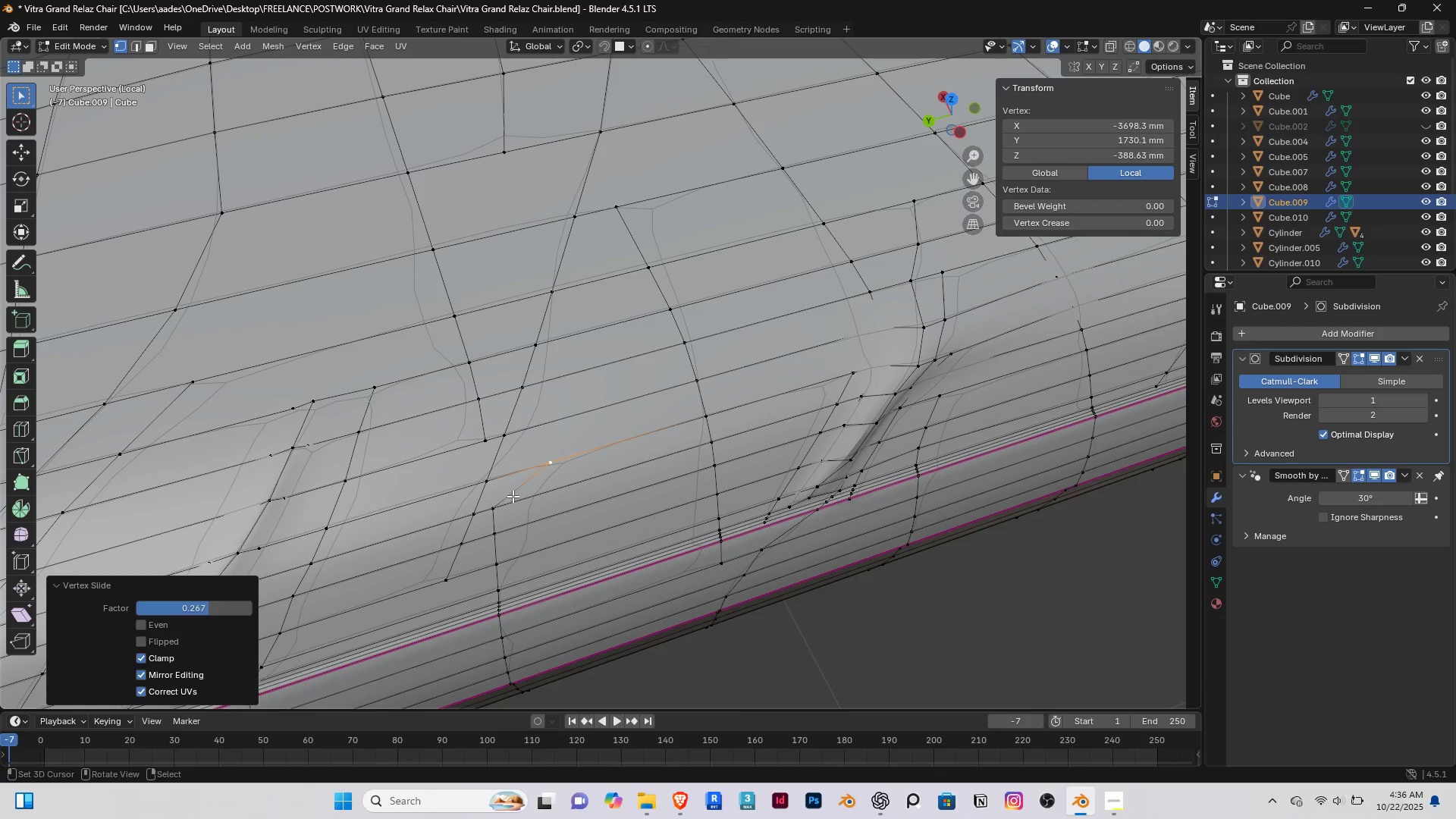 
right_click([513, 496])
 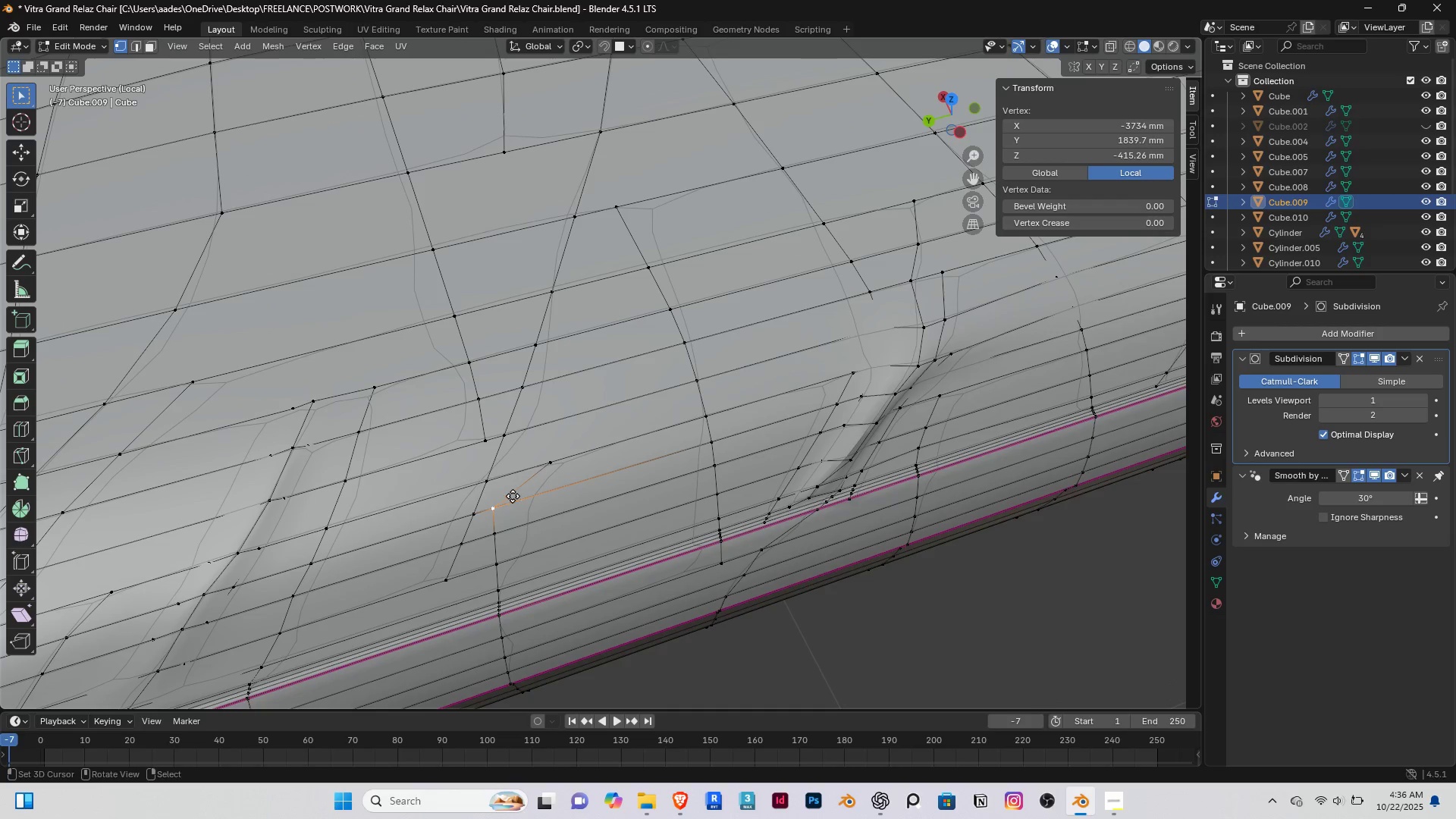 
type(gg)
 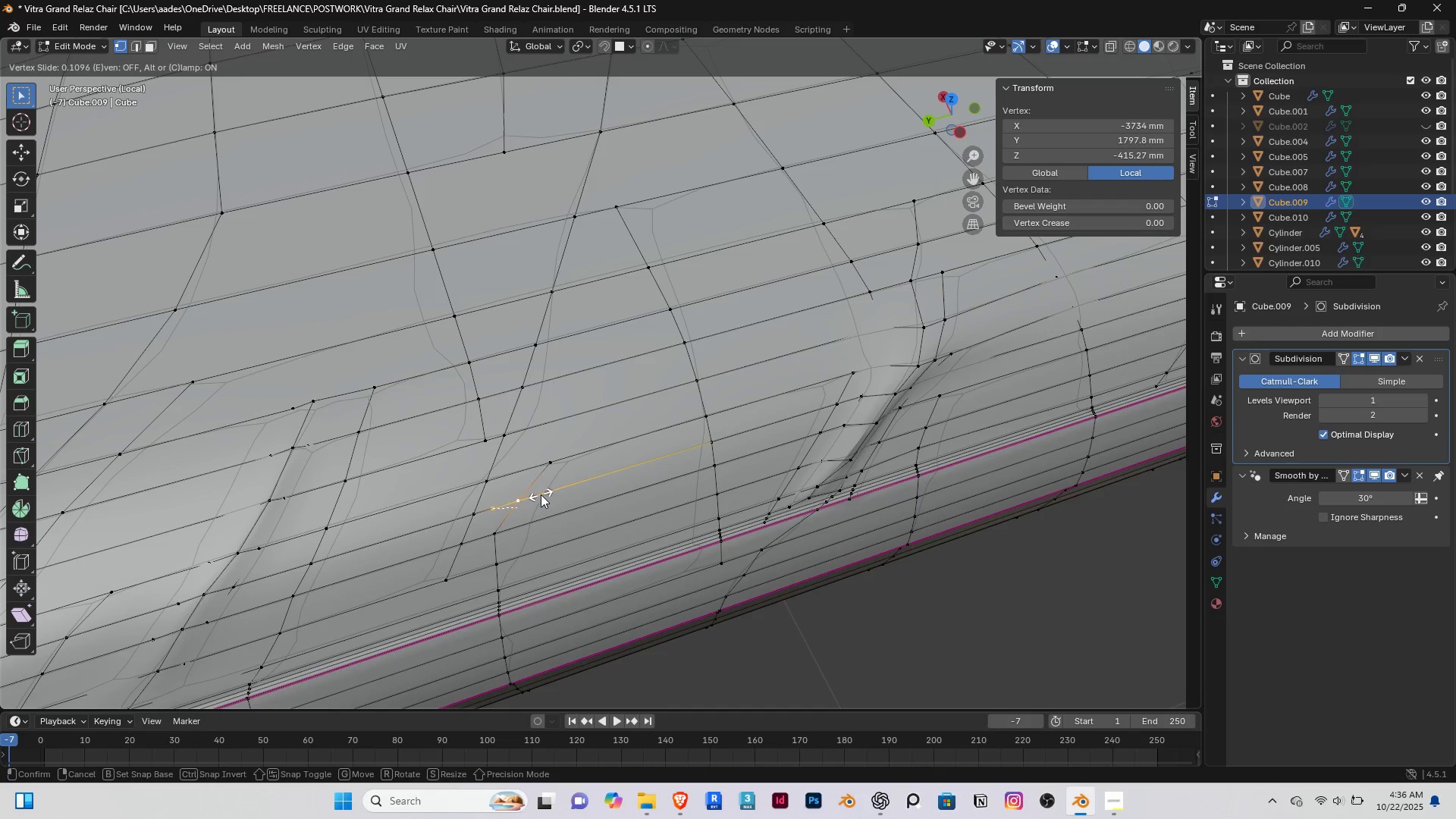 
left_click([541, 494])
 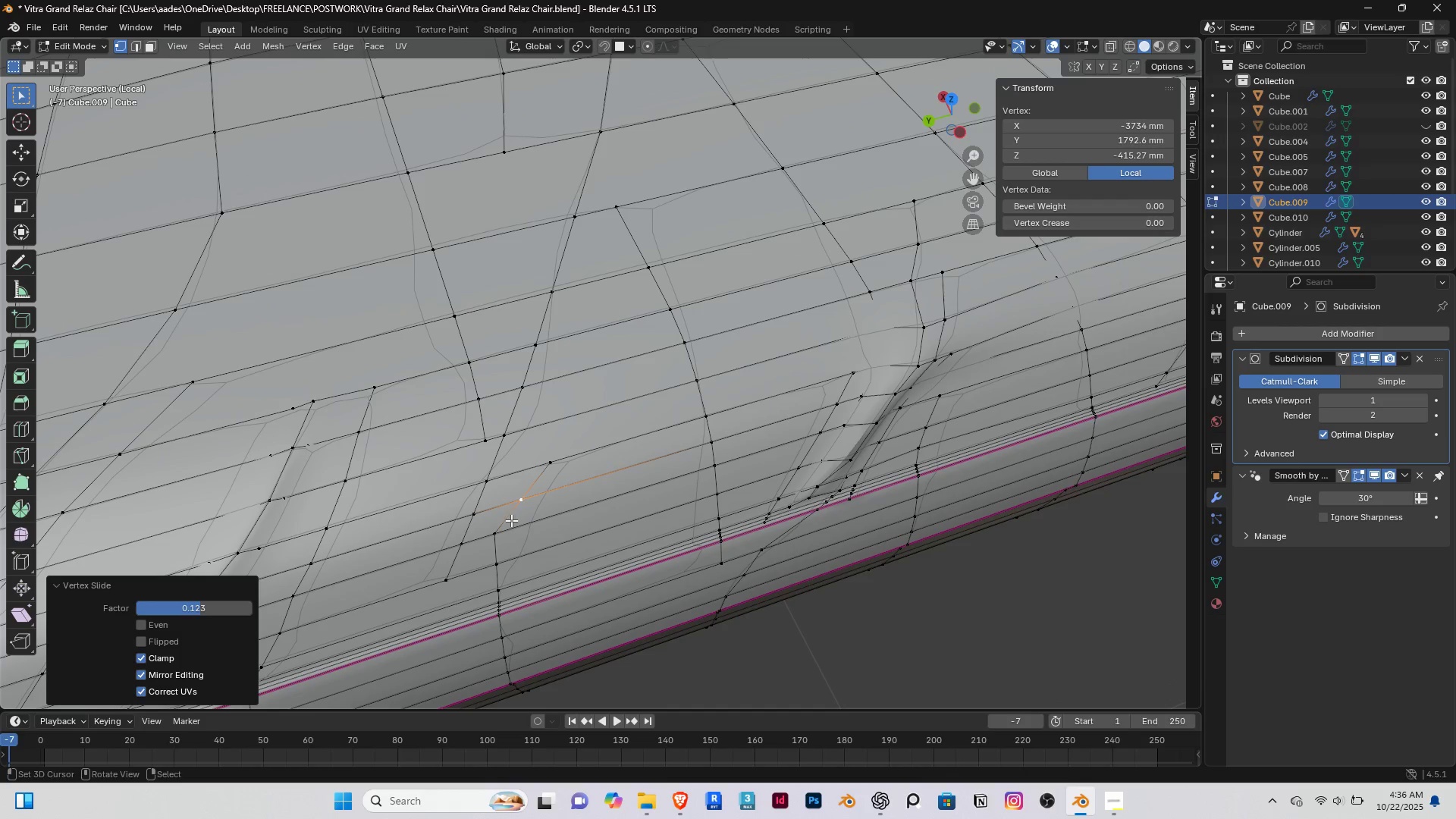 
right_click([511, 520])
 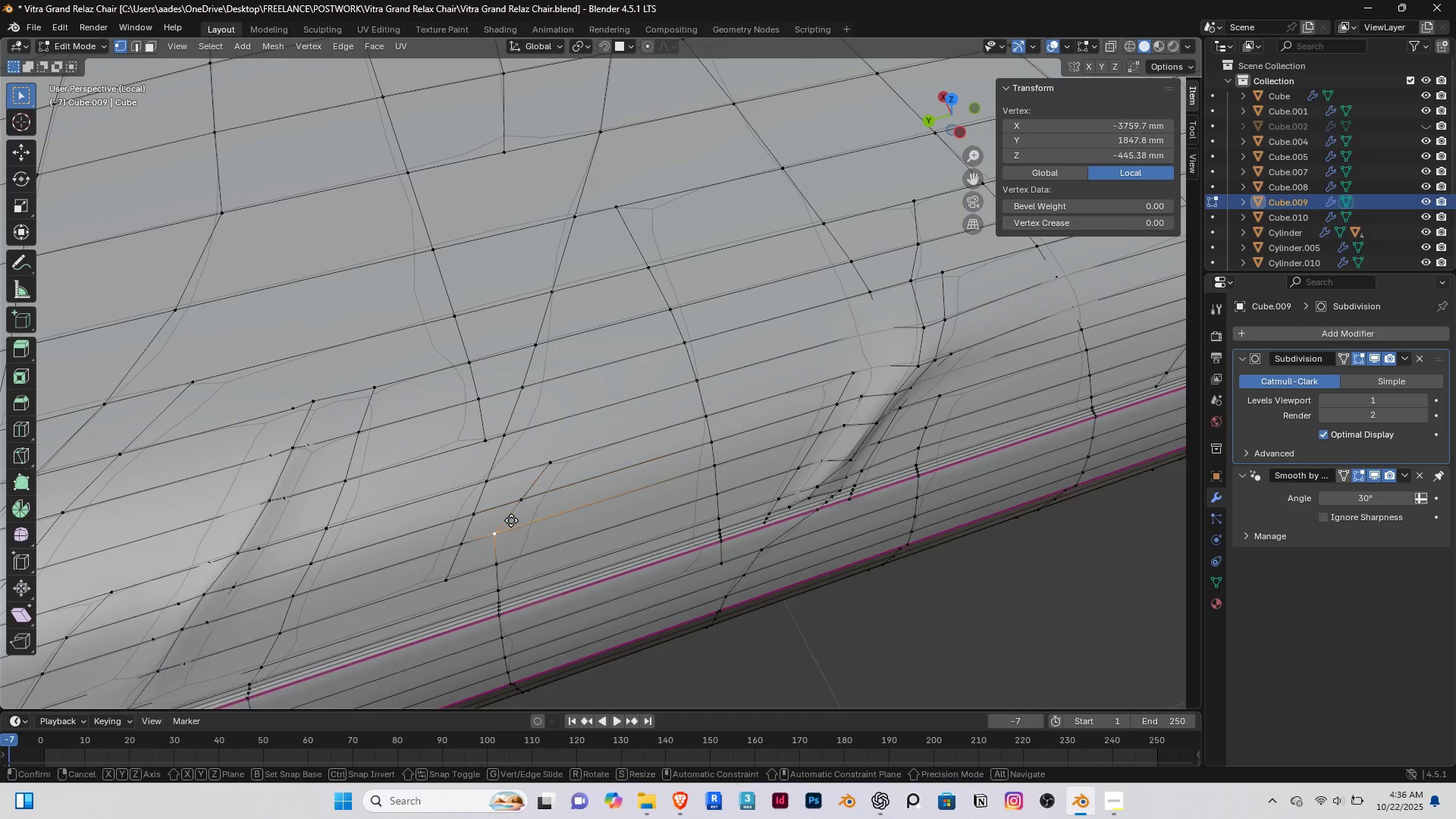 
type(gg)
 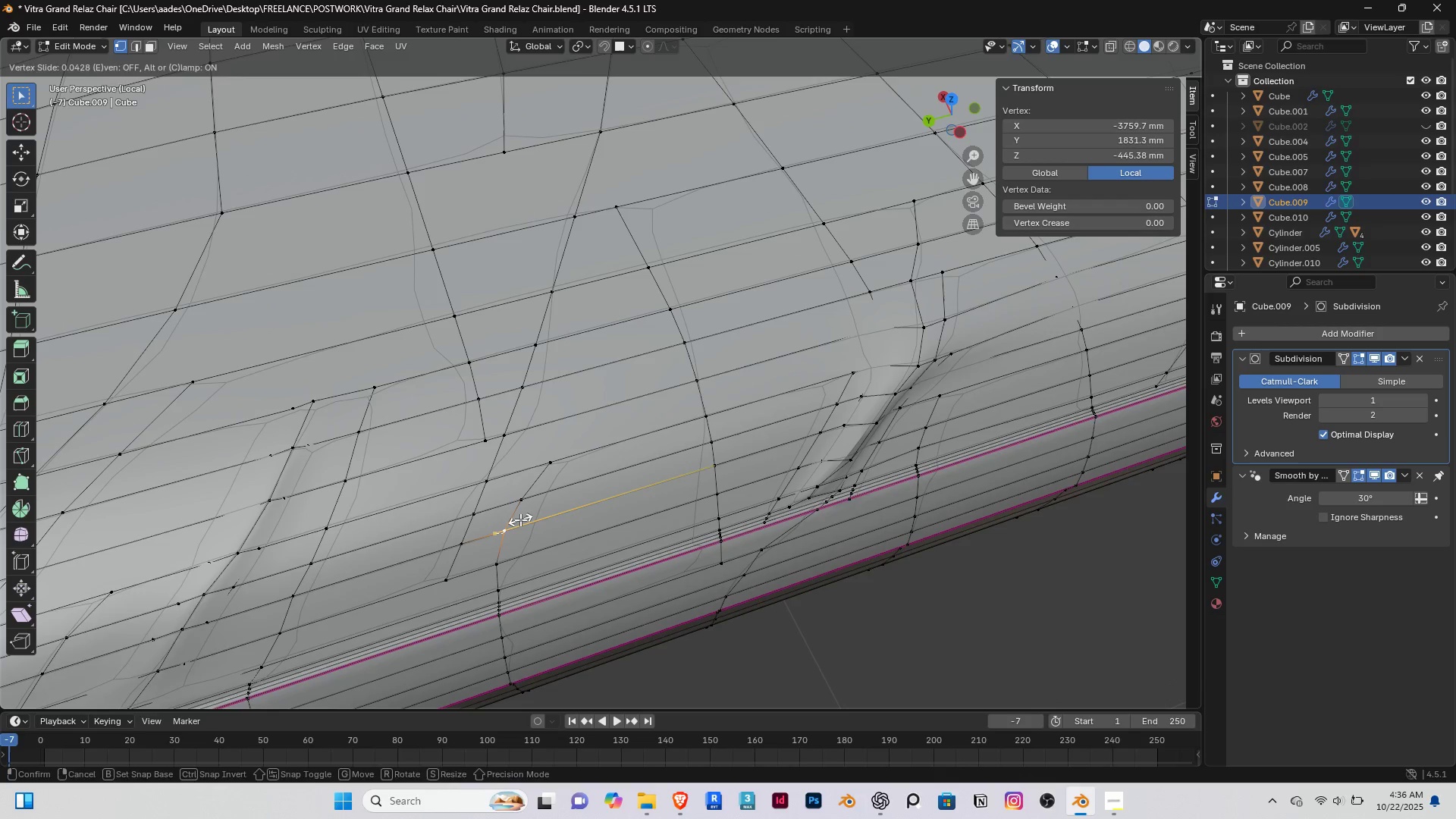 
left_click([520, 519])
 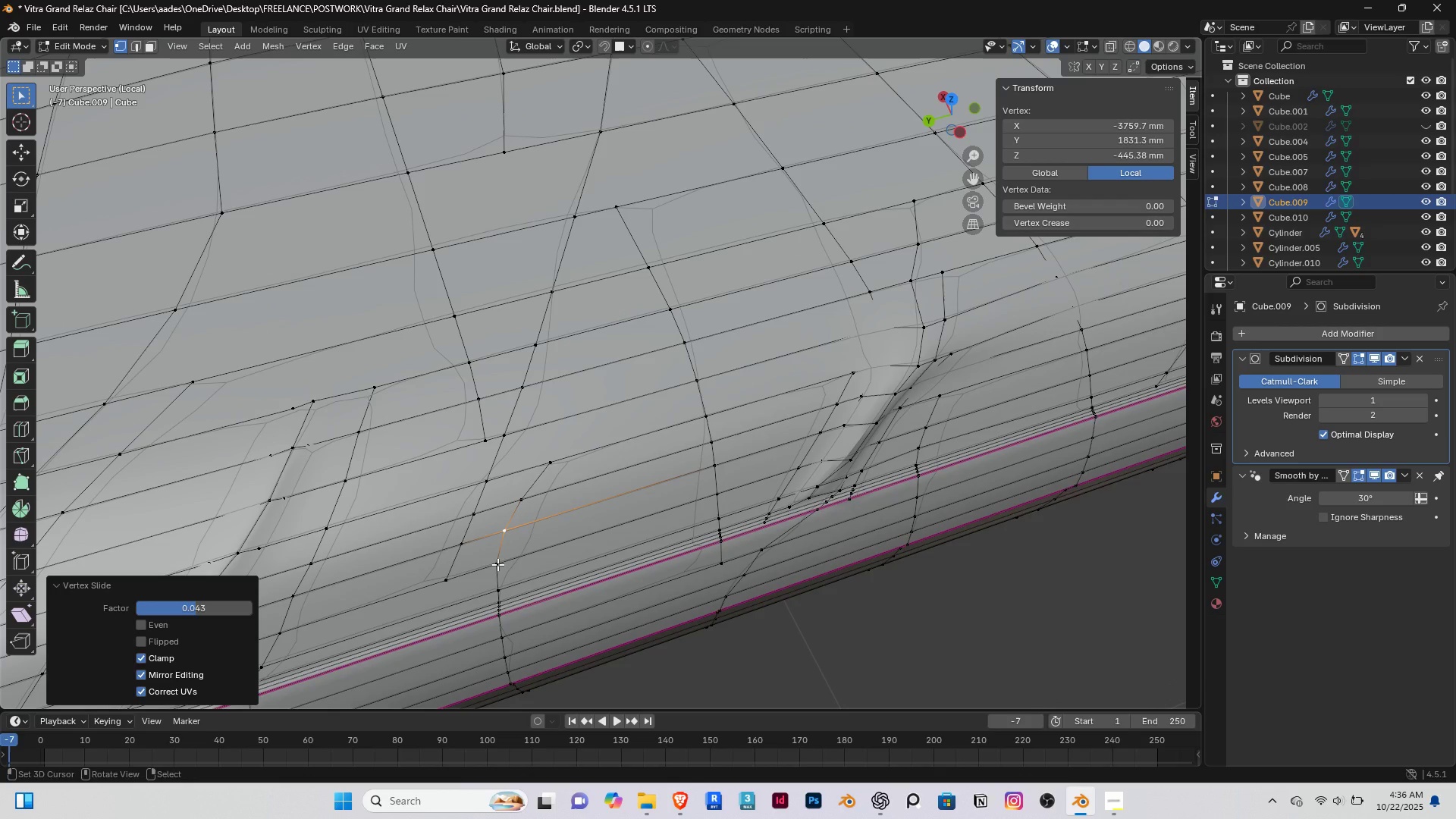 
right_click([497, 564])
 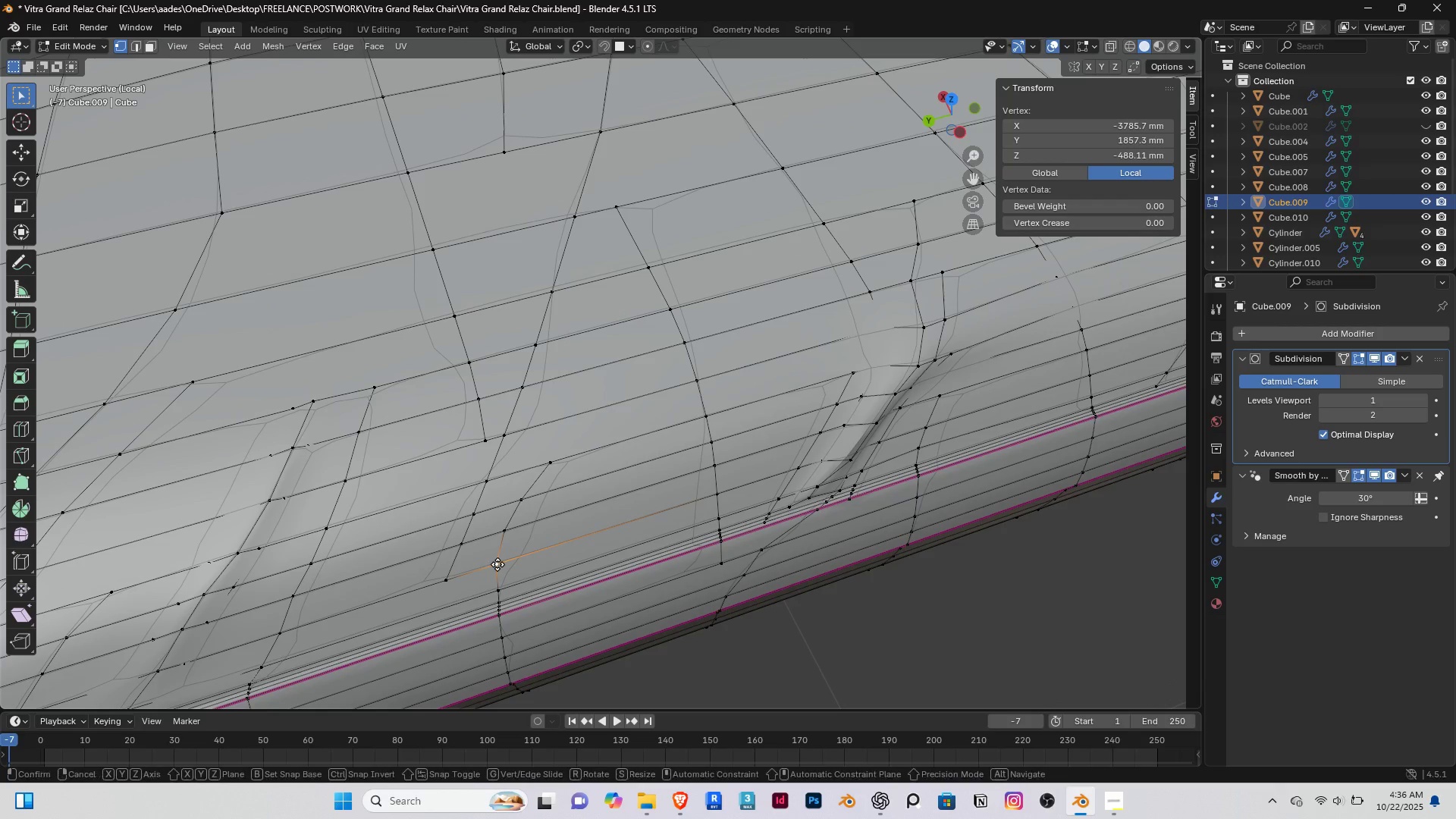 
type(gg)
 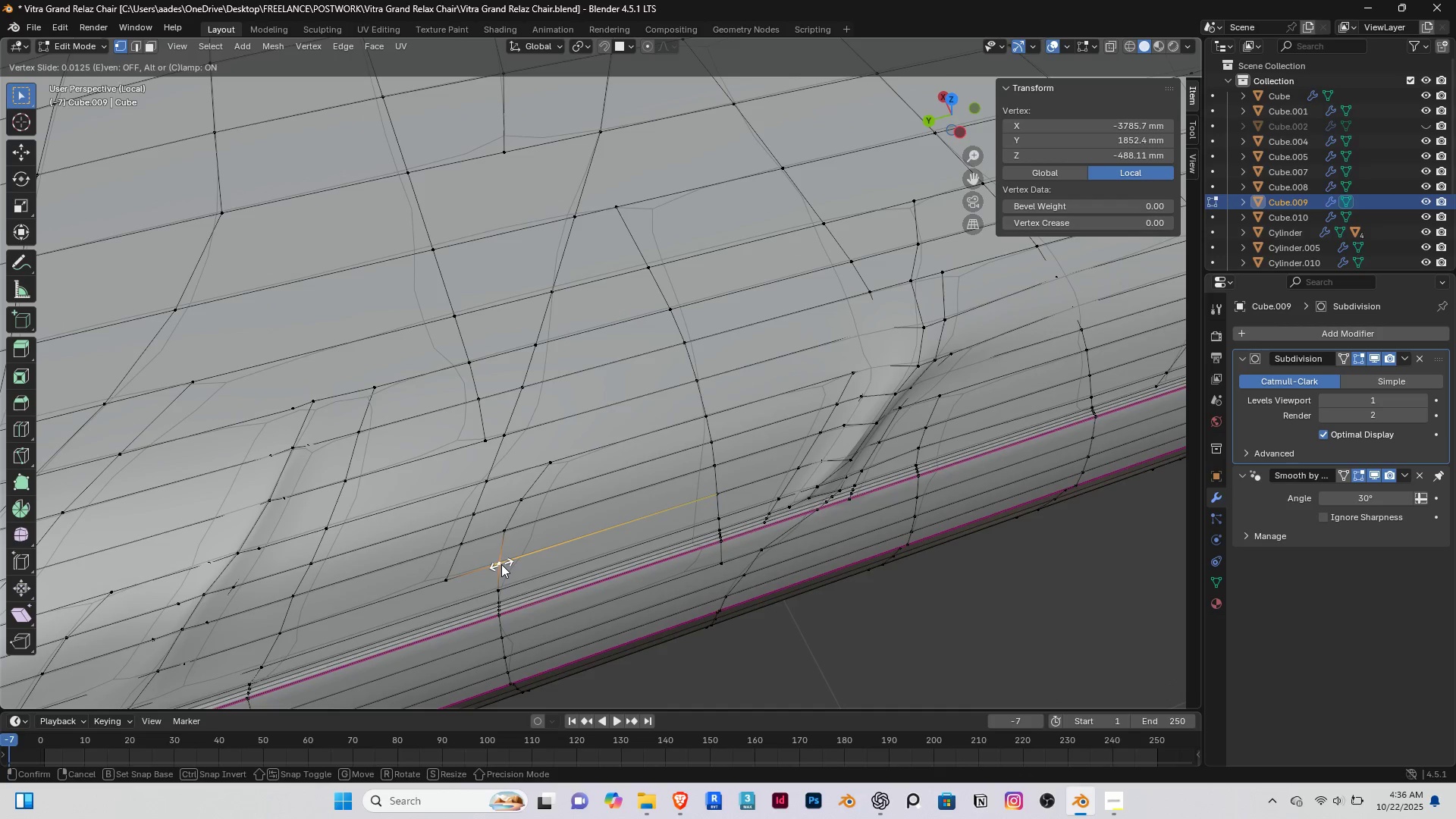 
left_click([501, 564])
 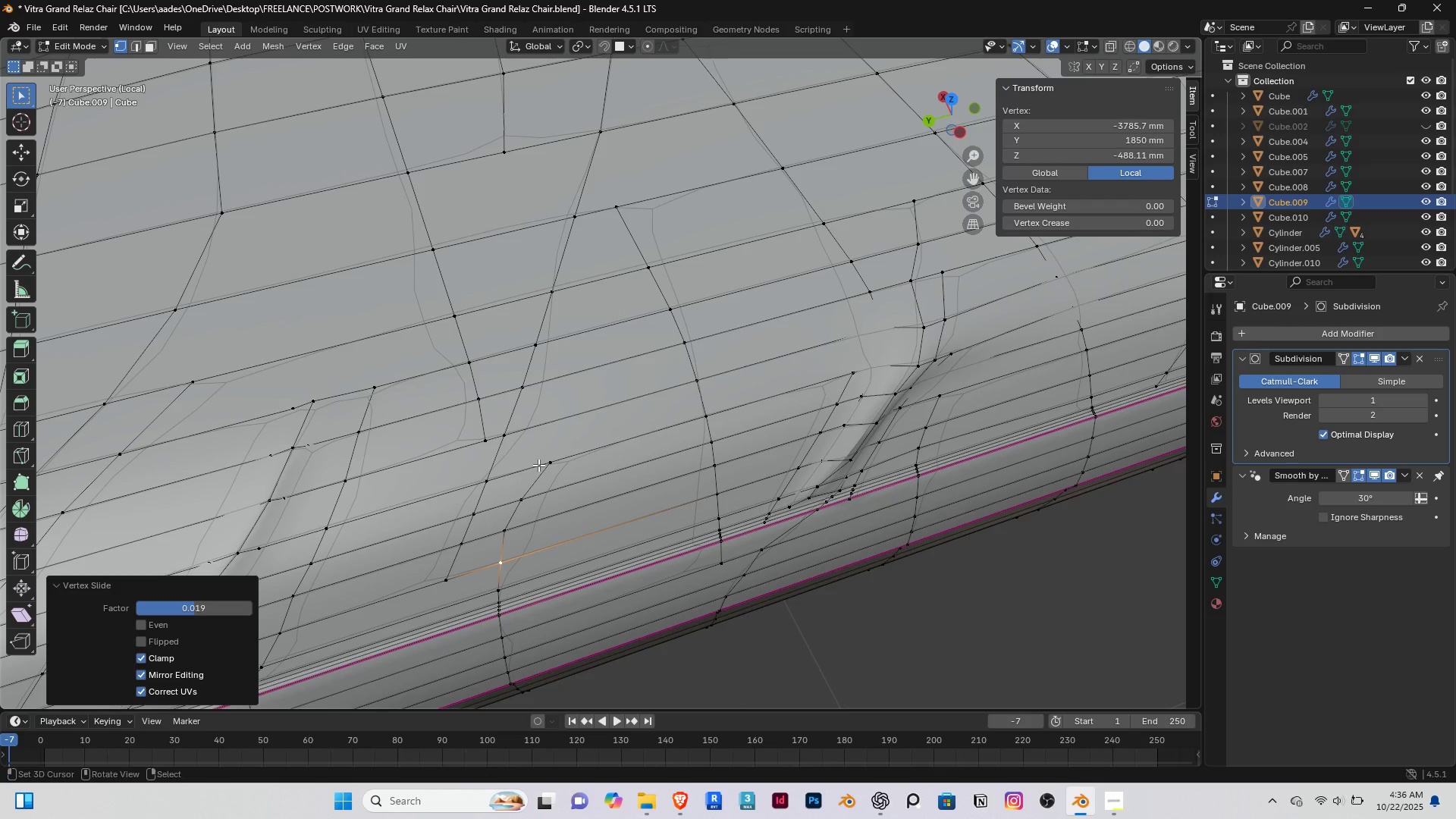 
right_click([538, 465])
 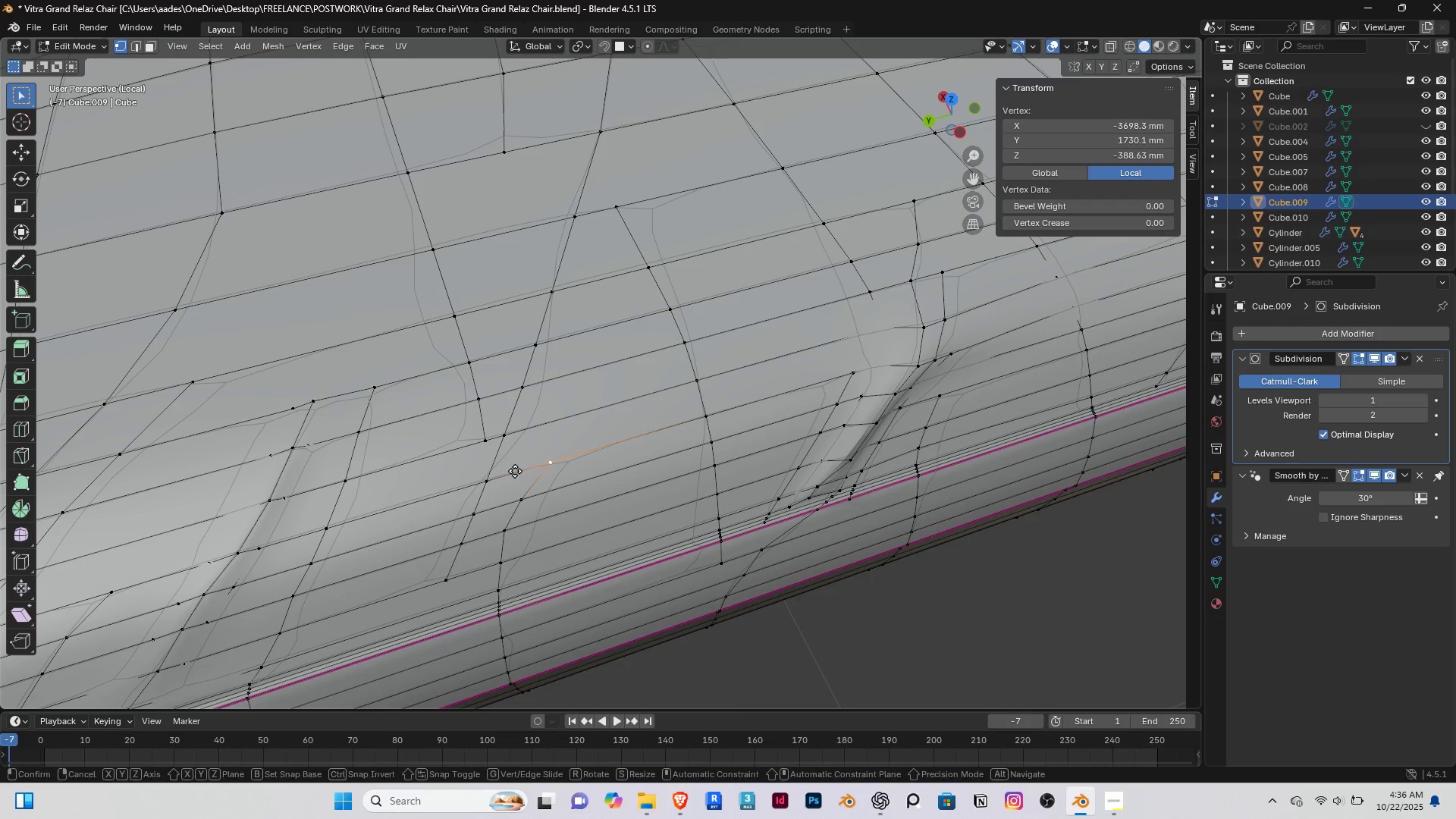 
type(gg)
 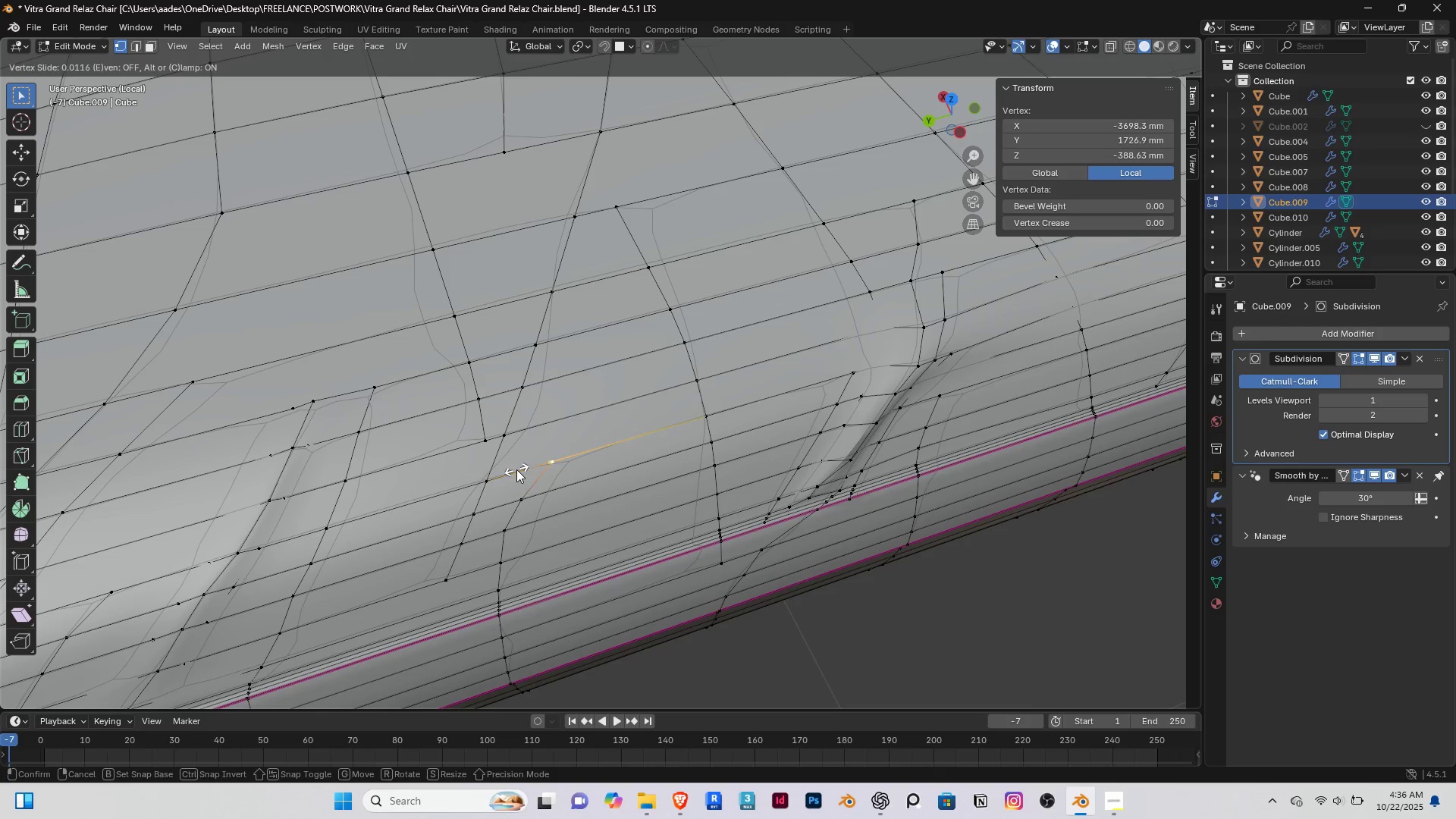 
left_click([516, 469])
 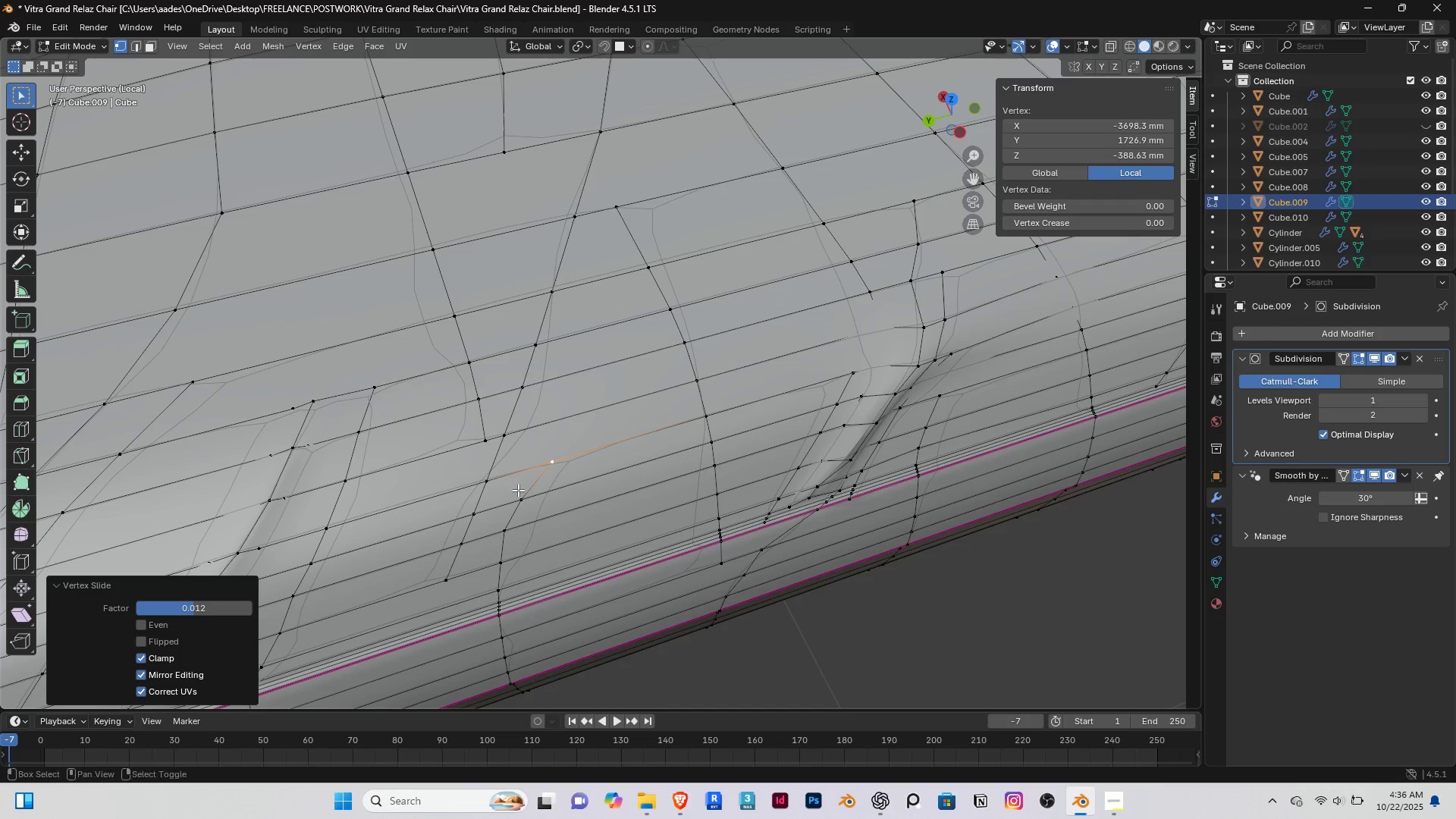 
hold_key(key=ShiftRight, duration=1.5)
right_click([509, 521])
 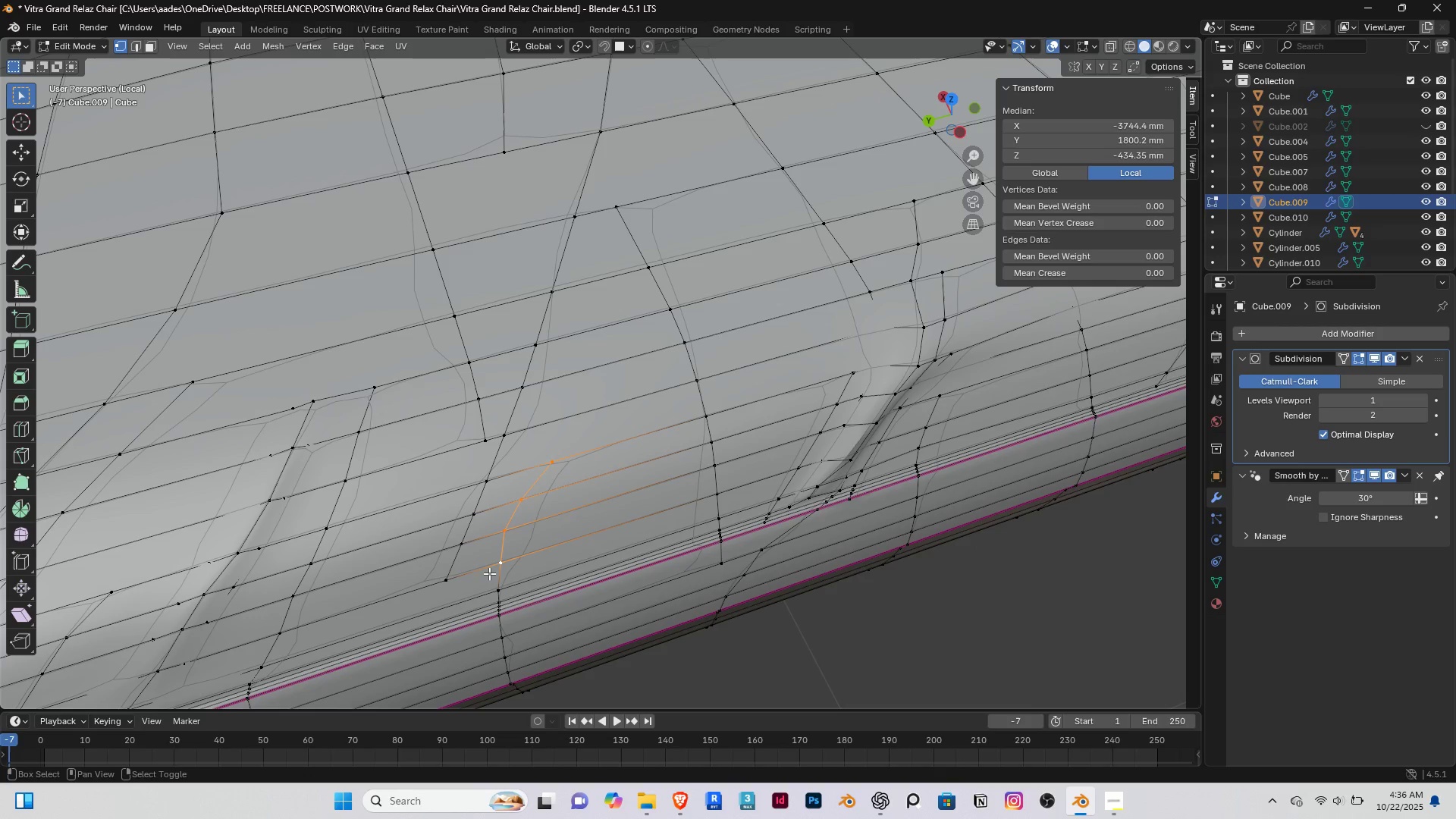 
hold_key(key=ShiftRight, duration=0.5)
triple_click([491, 581])
 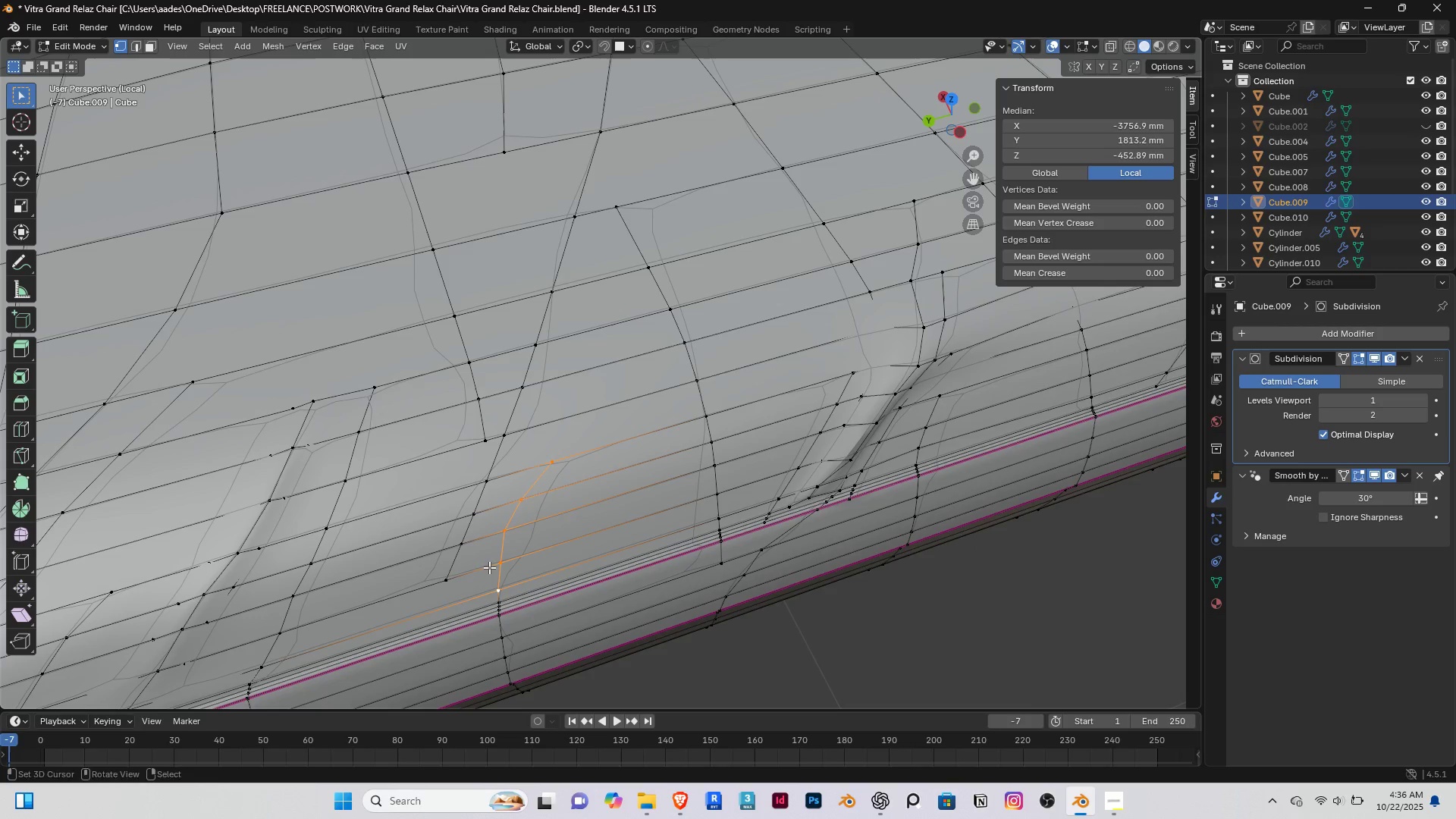 
type(gg)
 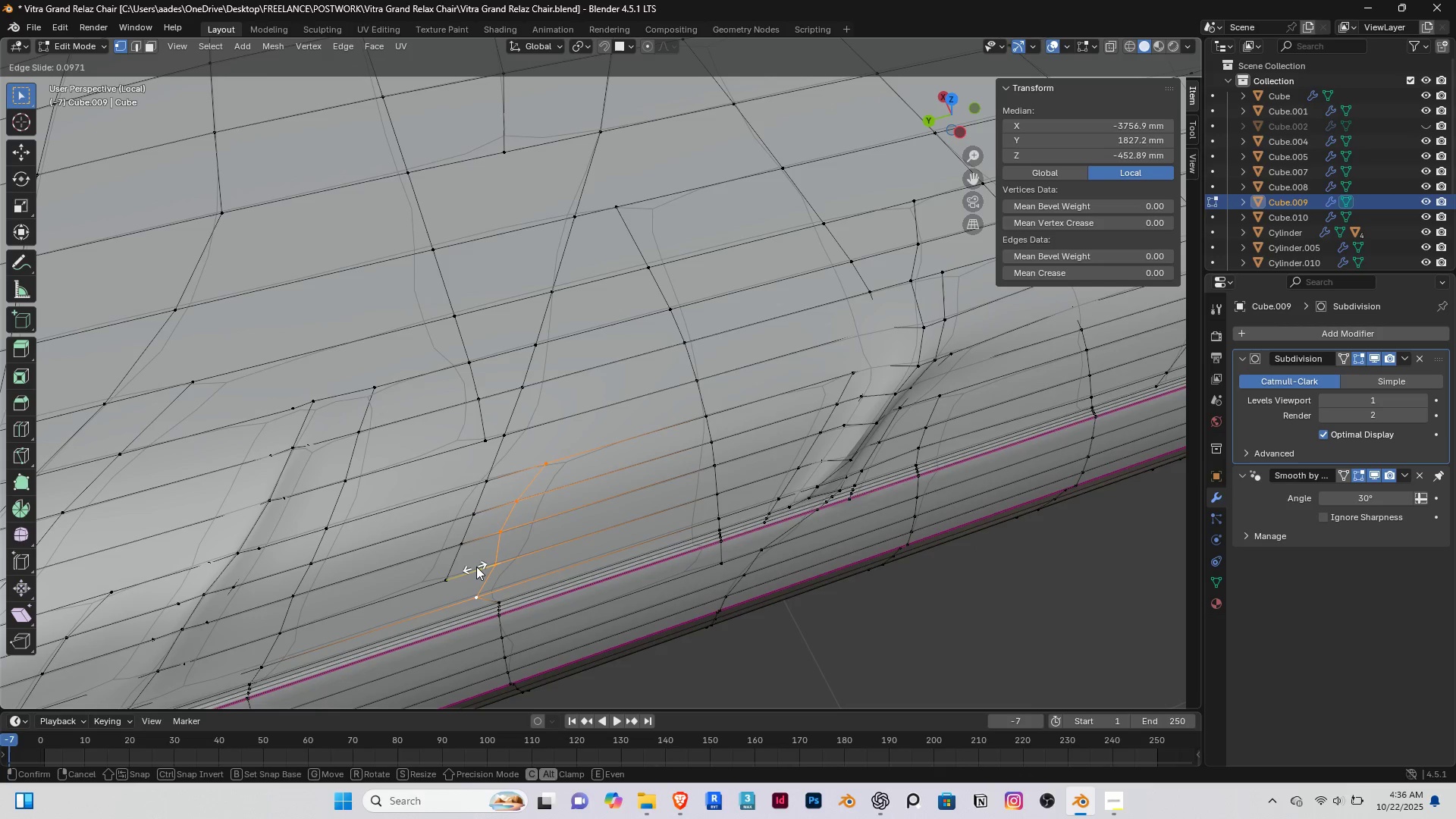 
left_click([476, 566])
 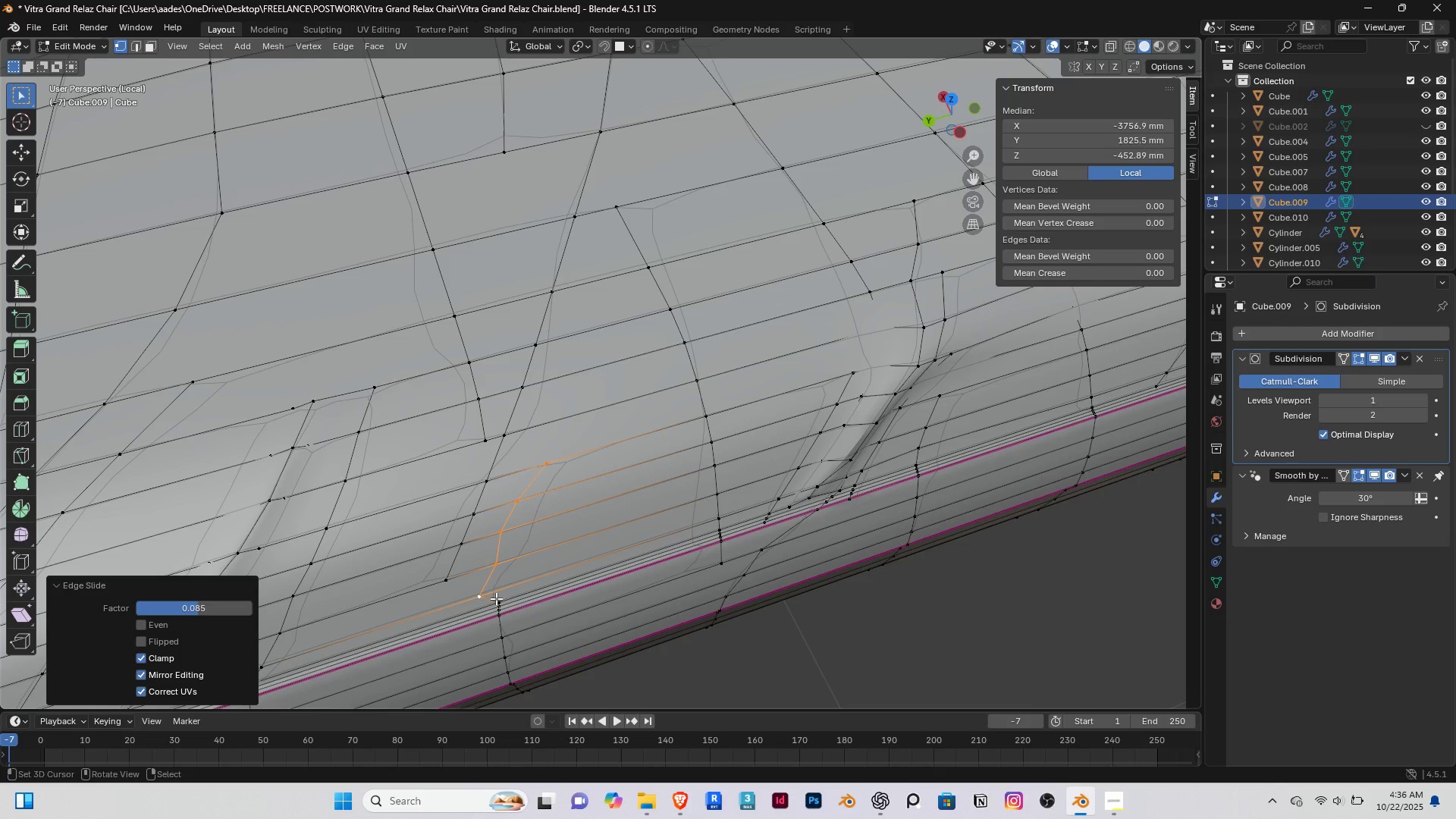 
right_click([496, 598])
 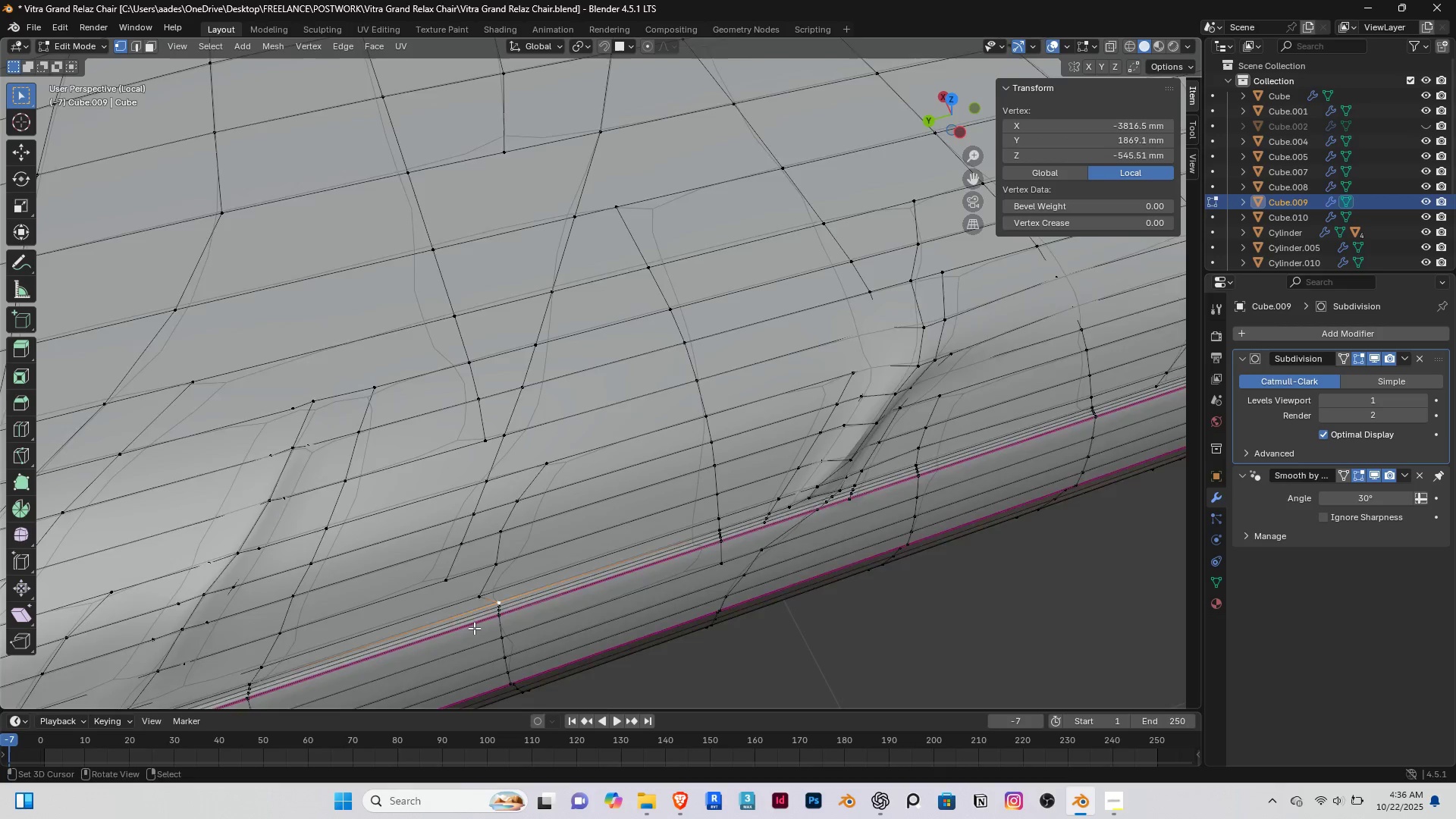 
scroll: coordinate [469, 621], scroll_direction: up, amount: 2.0
 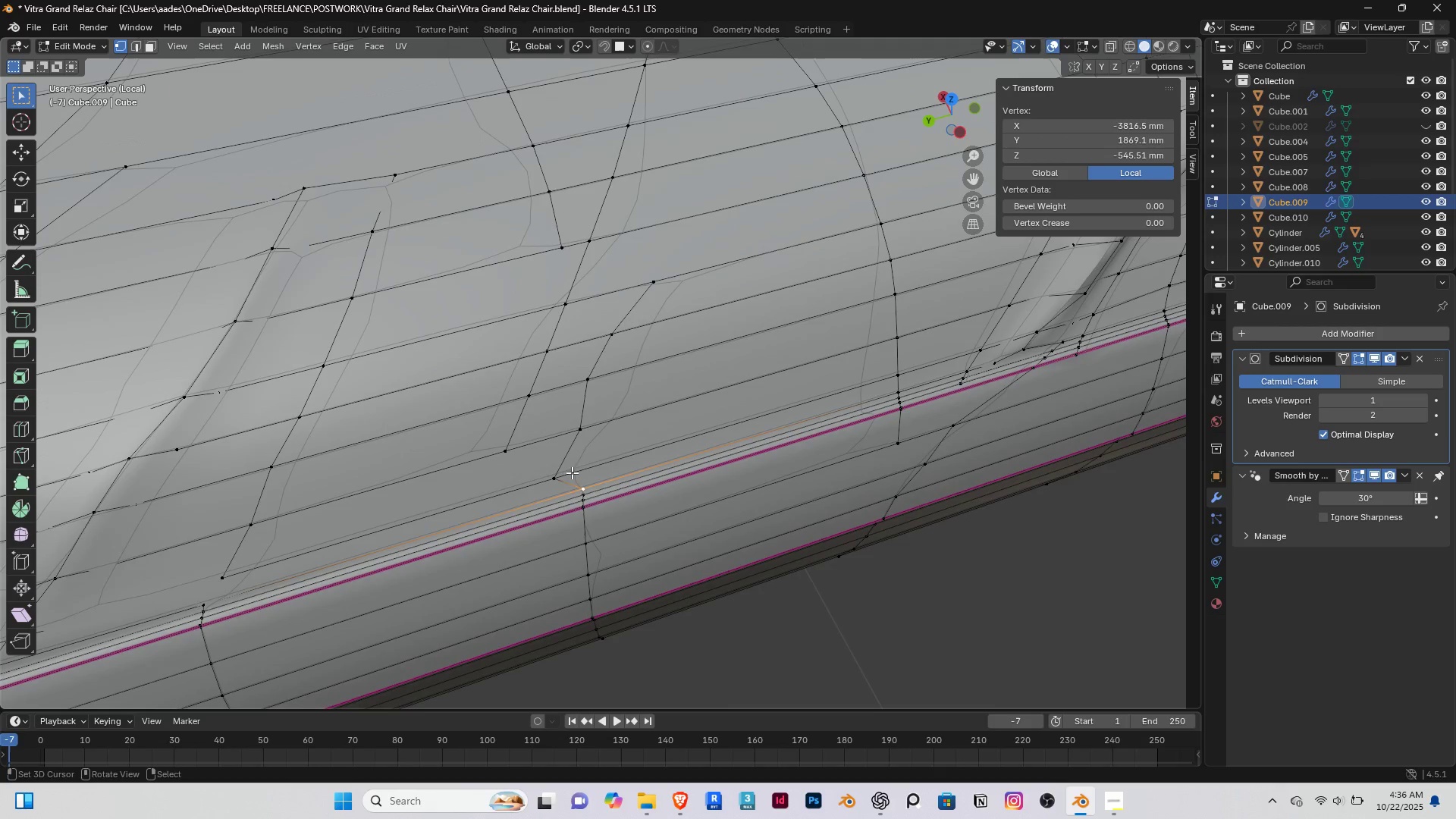 
hold_key(key=ShiftRight, duration=0.39)
 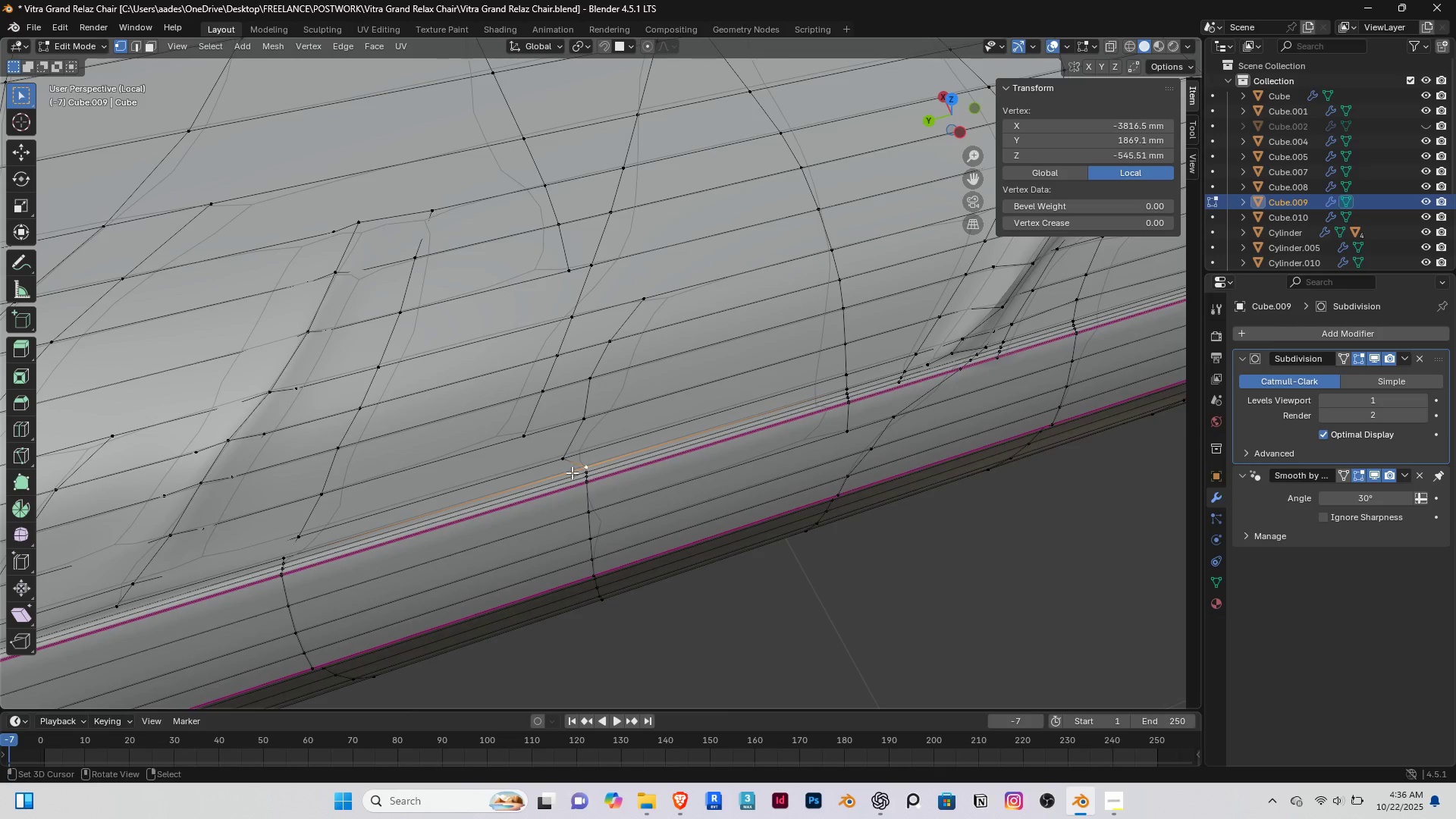 
scroll: coordinate [541, 495], scroll_direction: up, amount: 2.0
 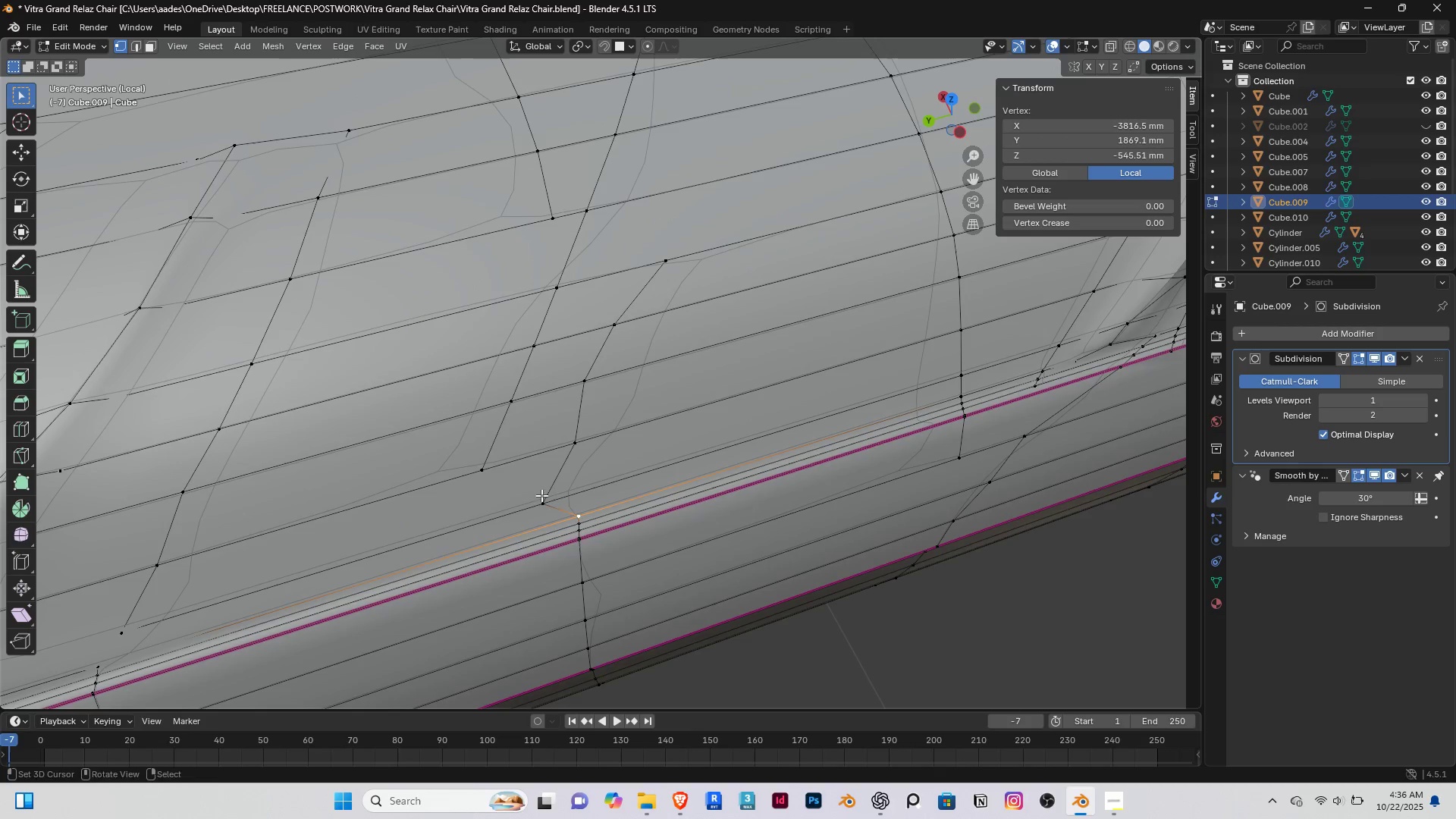 
type(gg)
 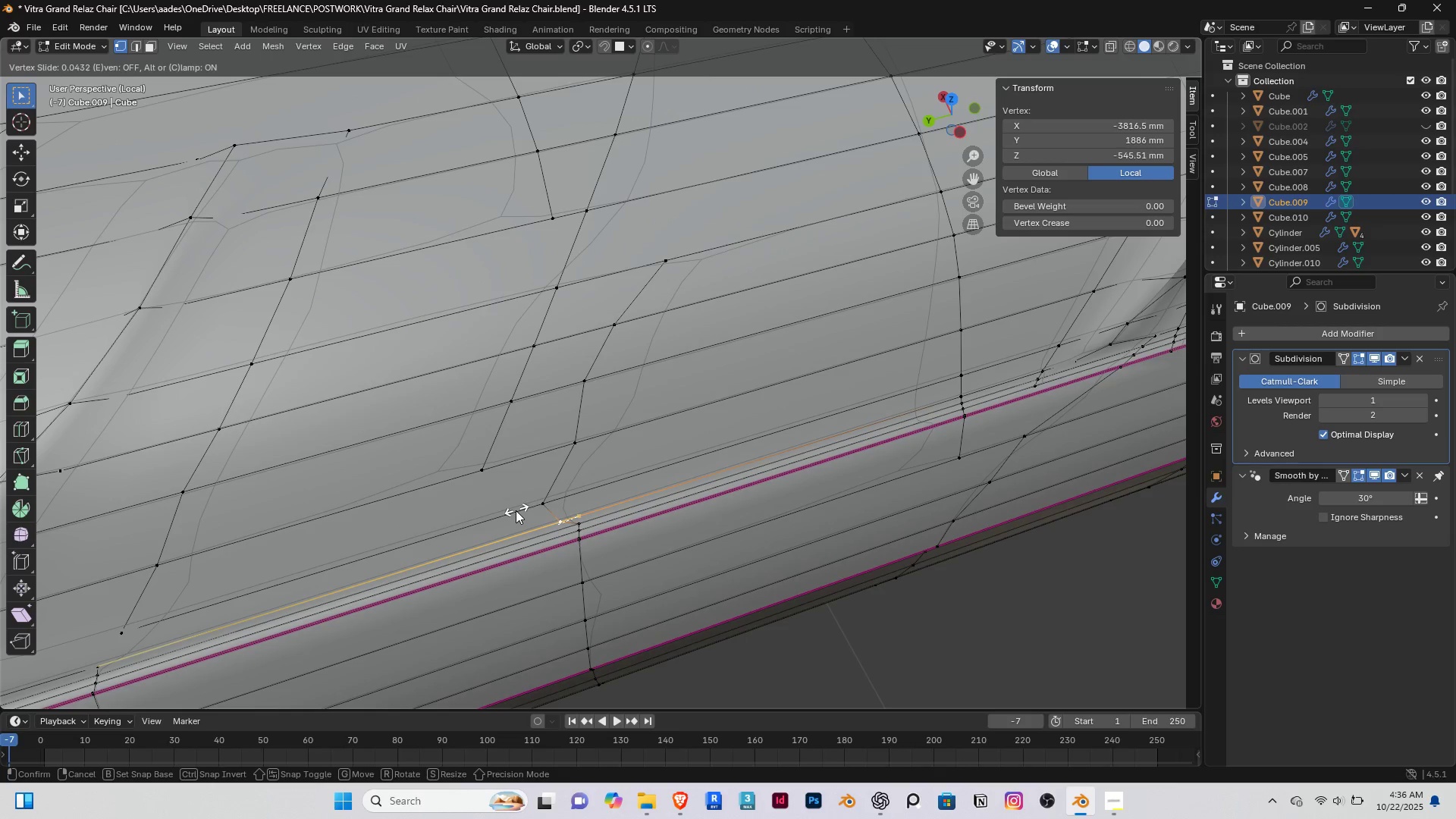 
left_click([516, 510])
 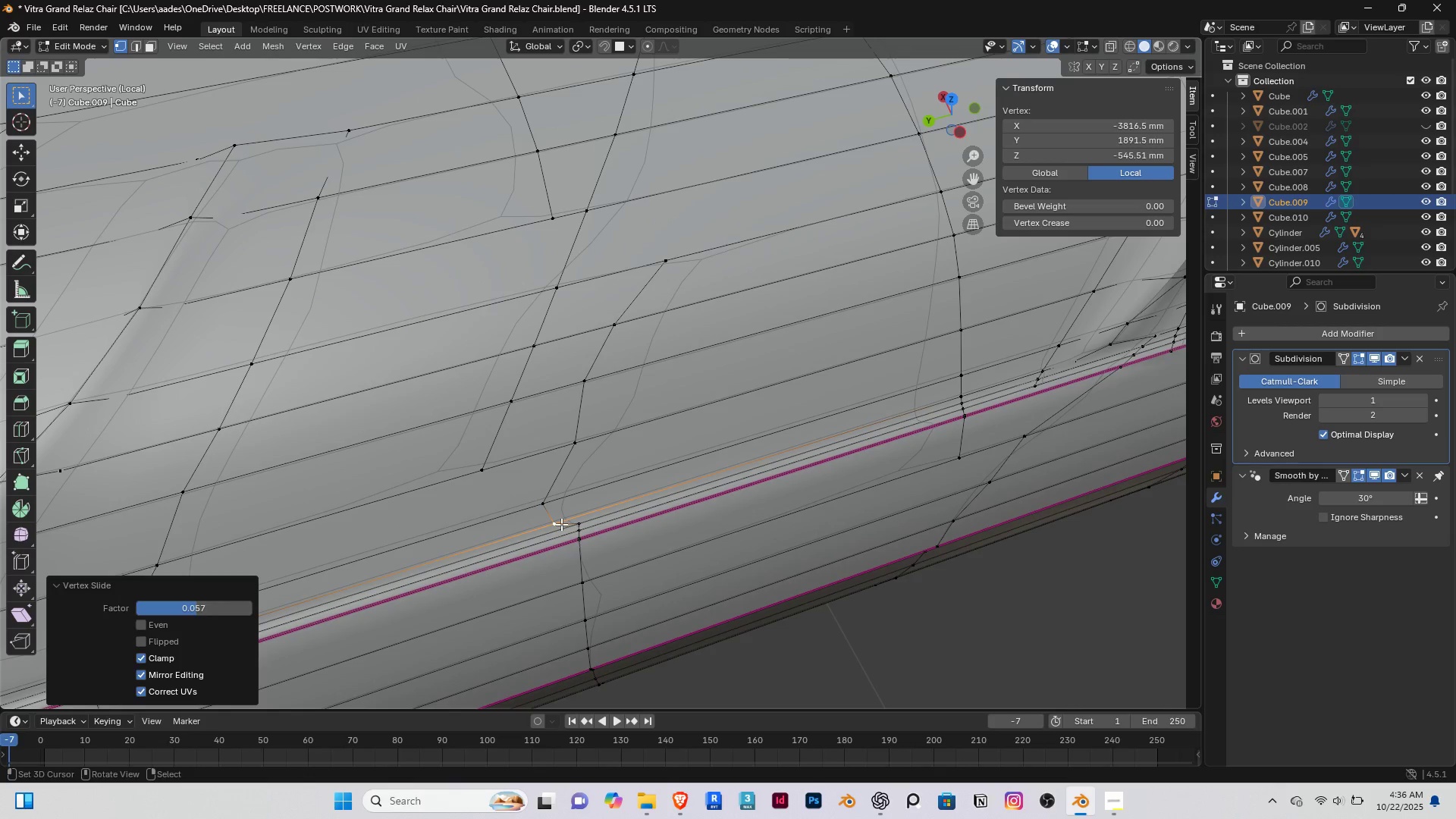 
right_click([561, 524])
 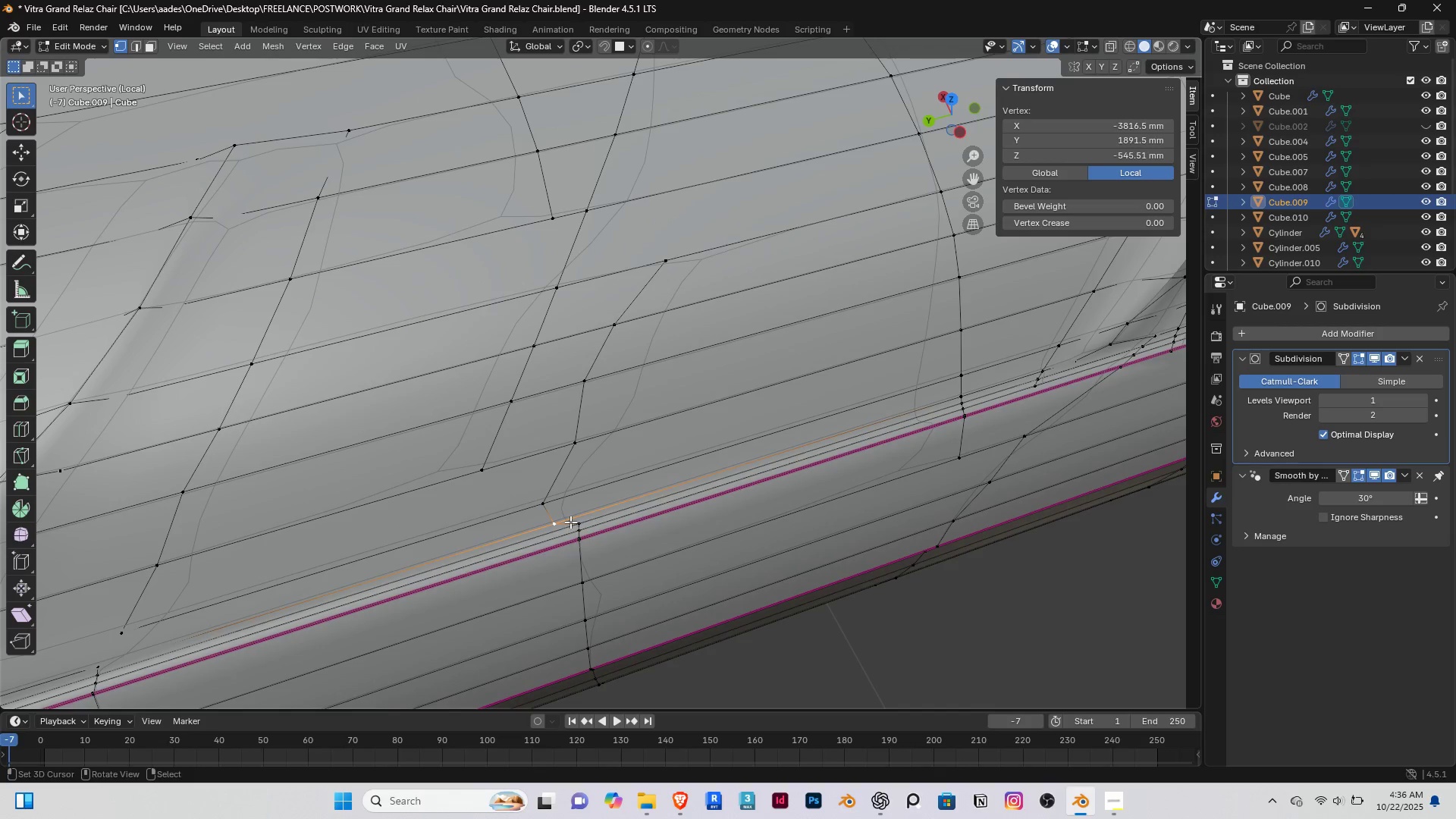 
right_click([570, 522])
 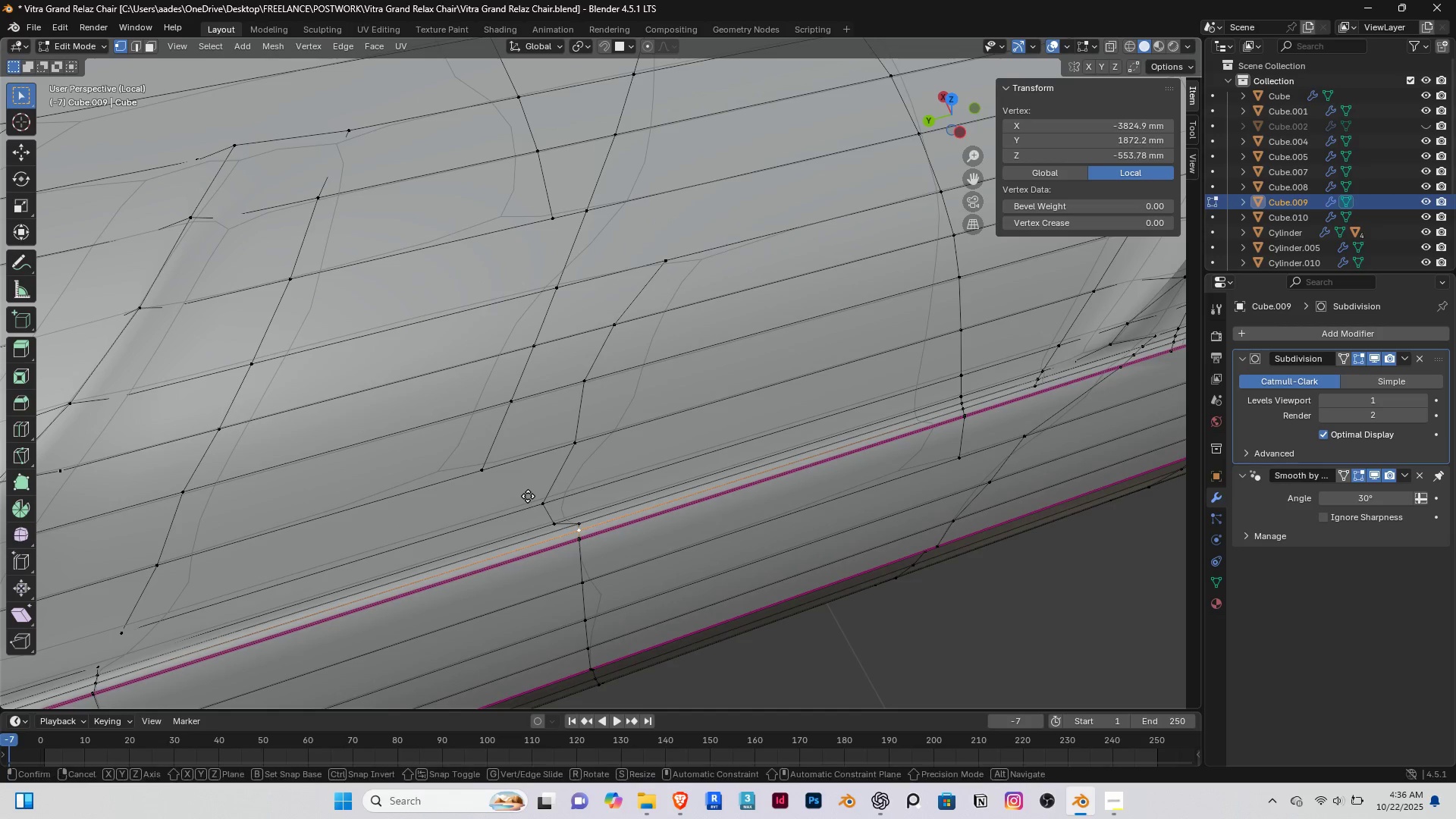 
type(gg)
 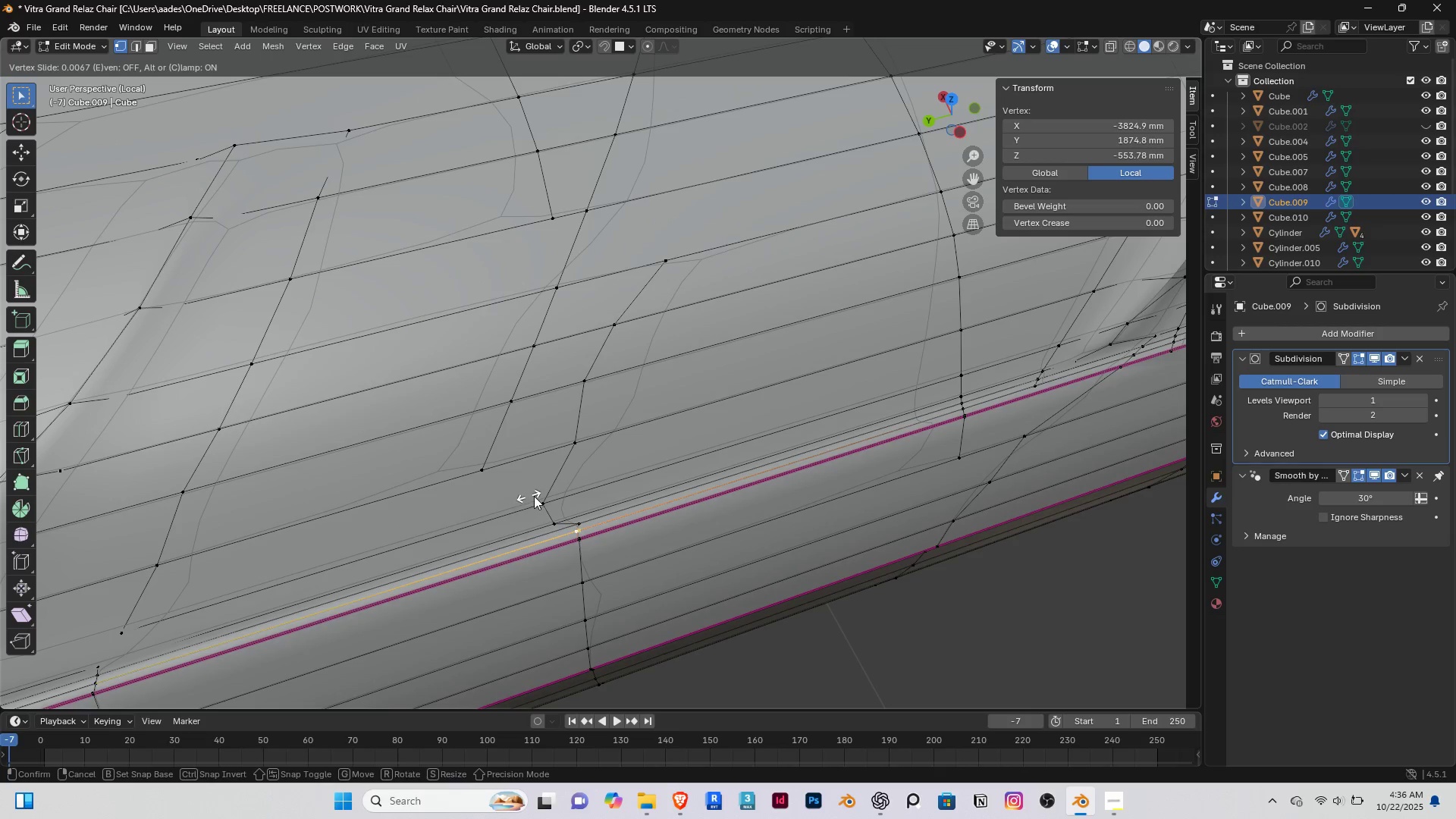 
right_click([534, 496])
 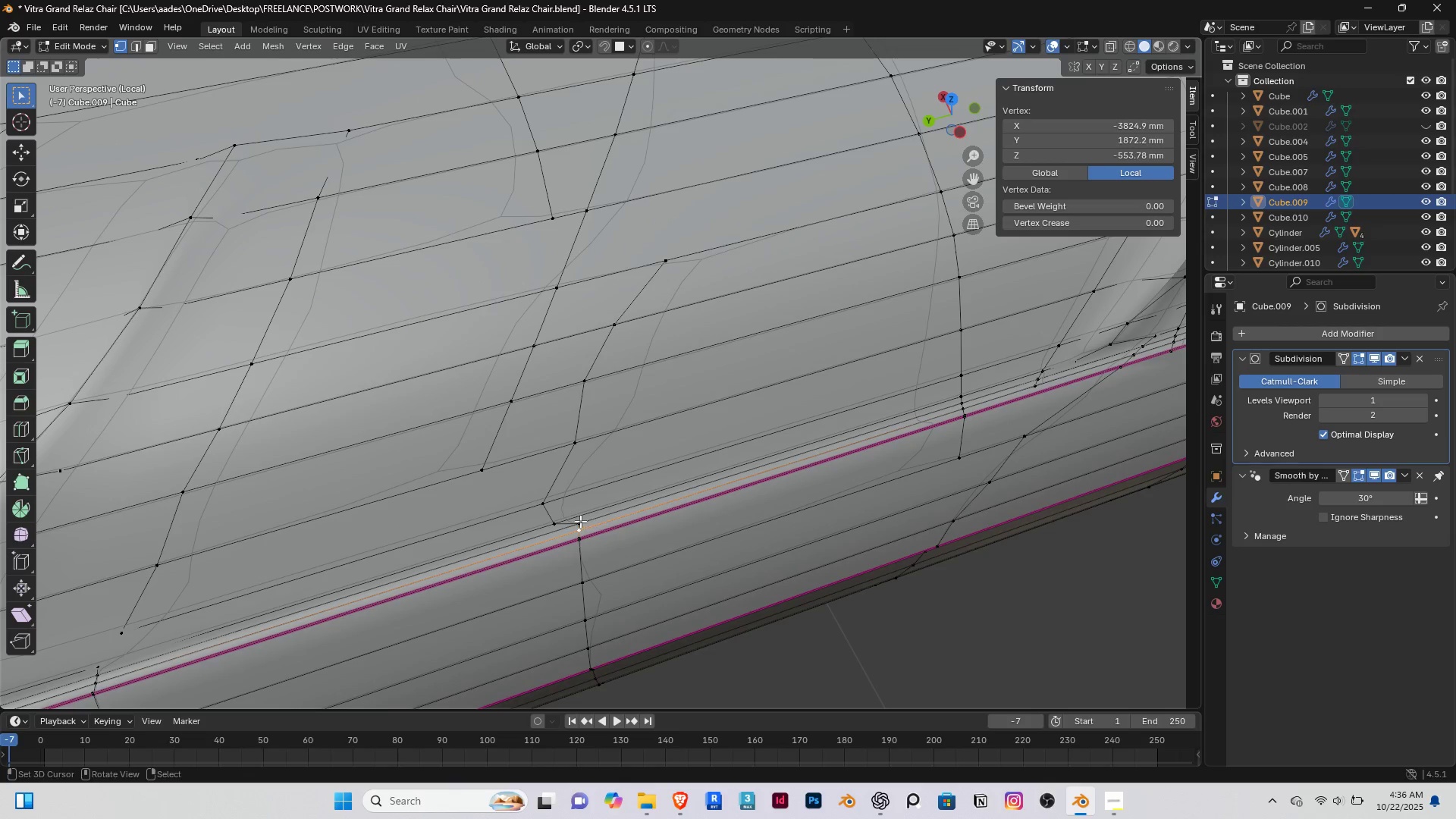 
double_click([580, 521])
 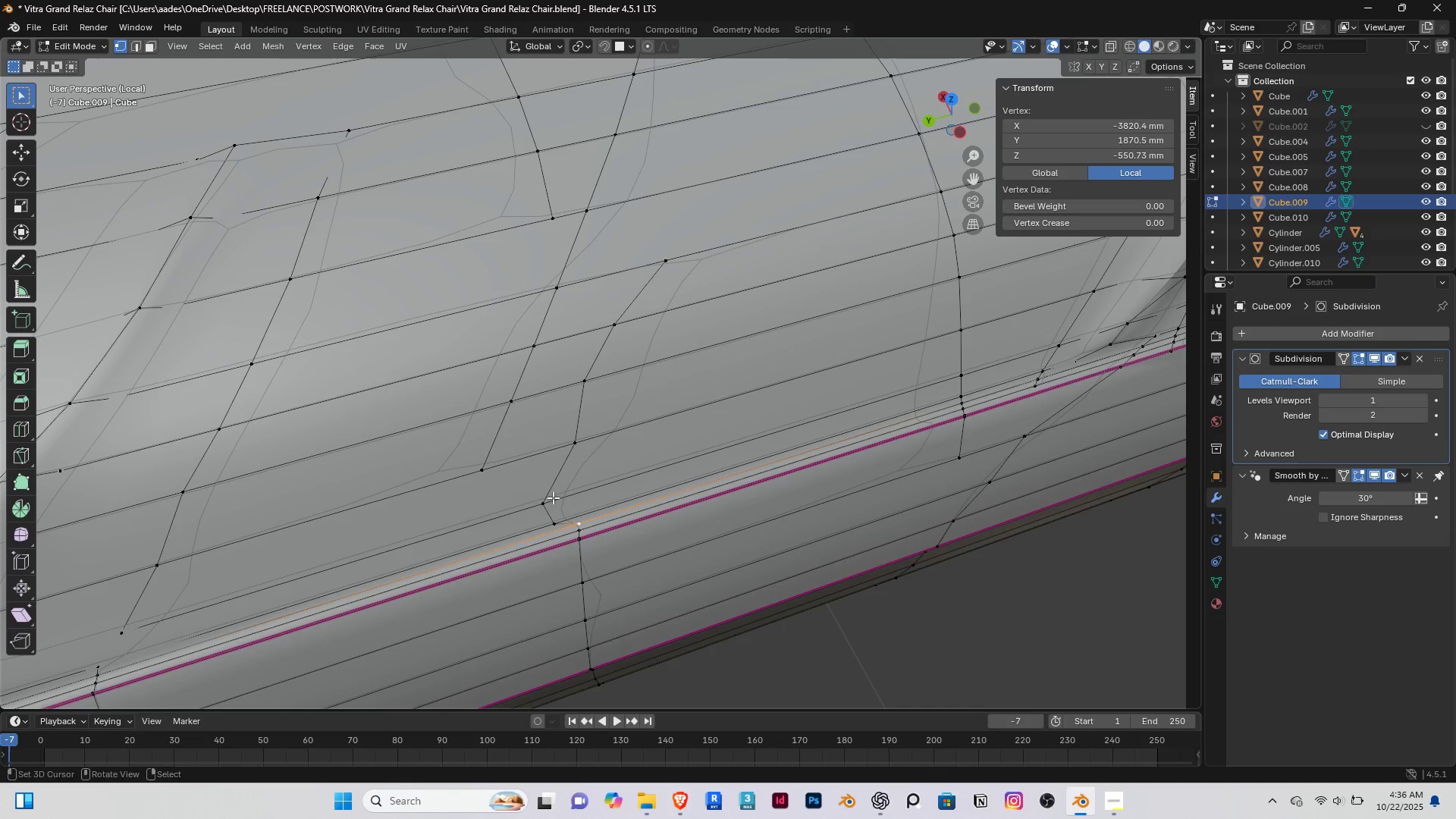 
type(gg)
 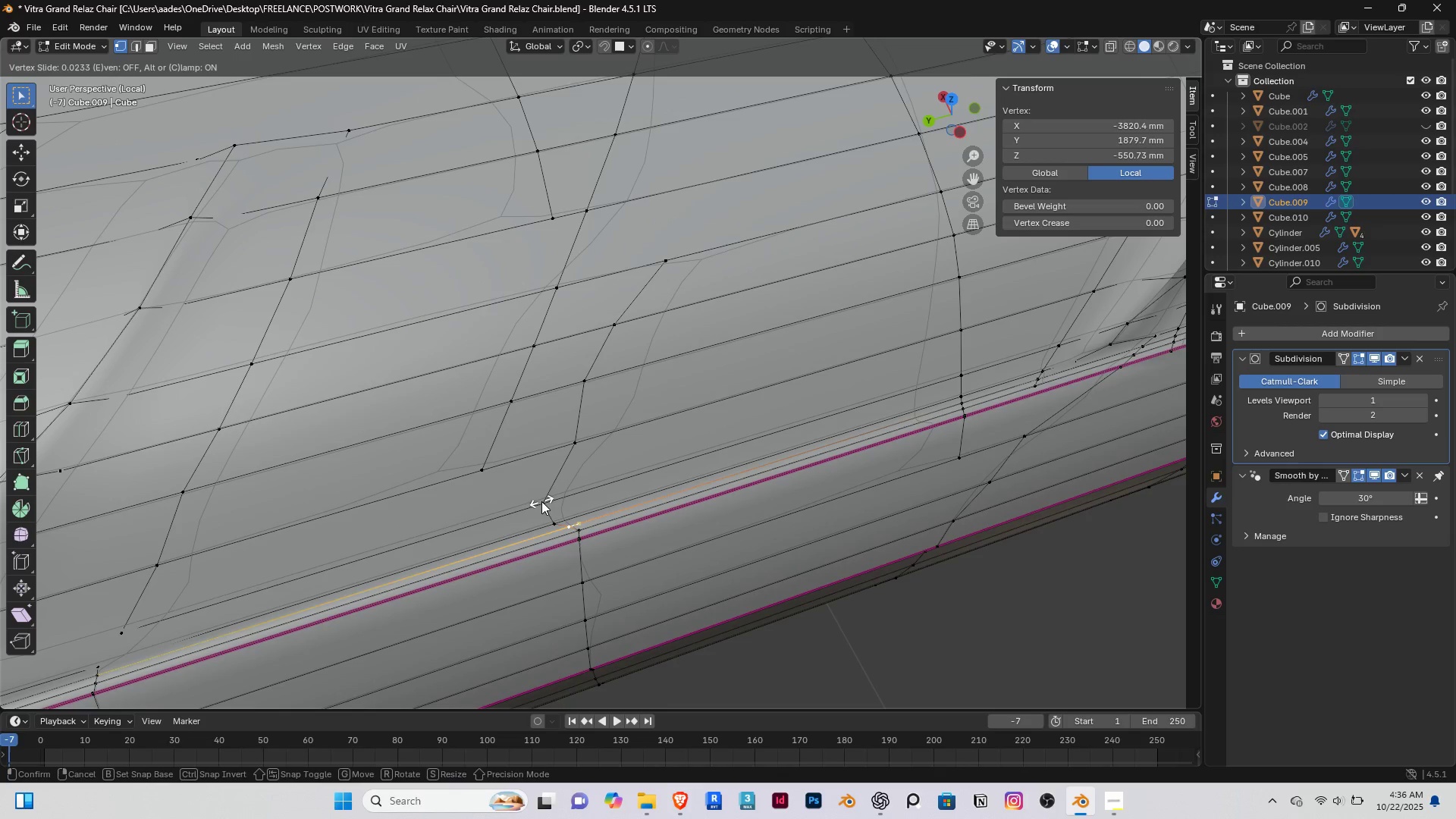 
left_click([541, 501])
 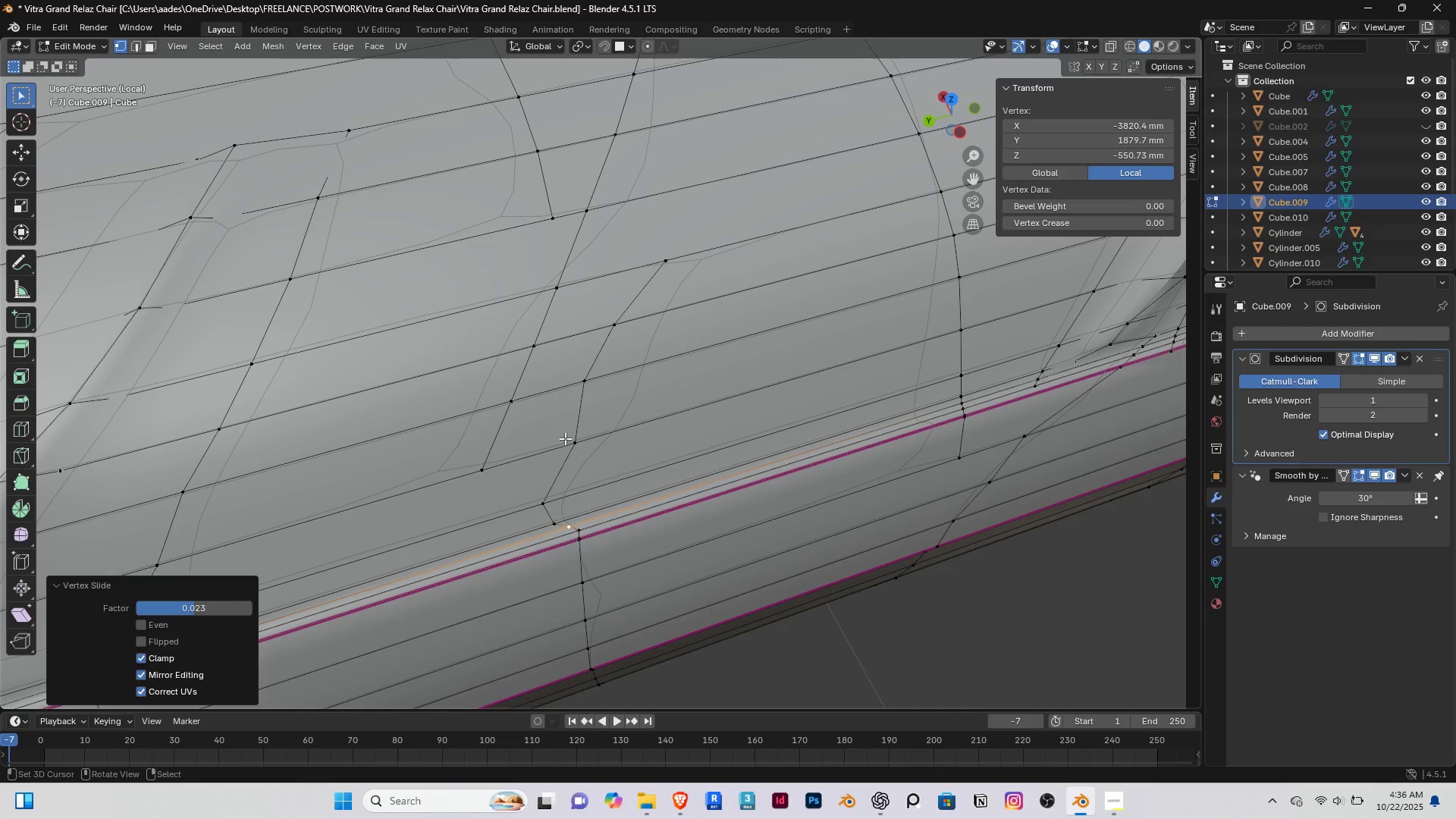 
right_click([565, 438])
 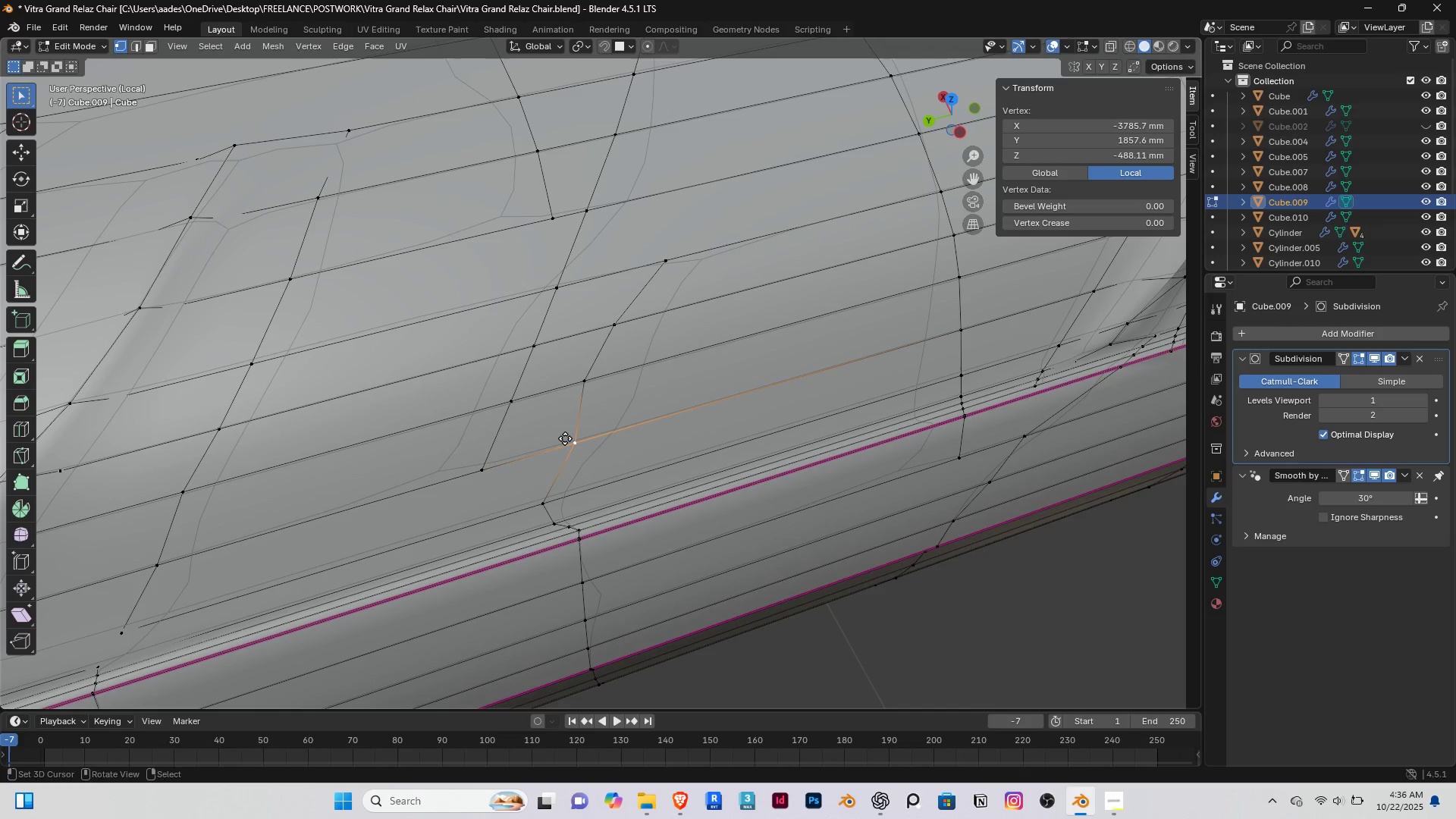 
type(gg)
 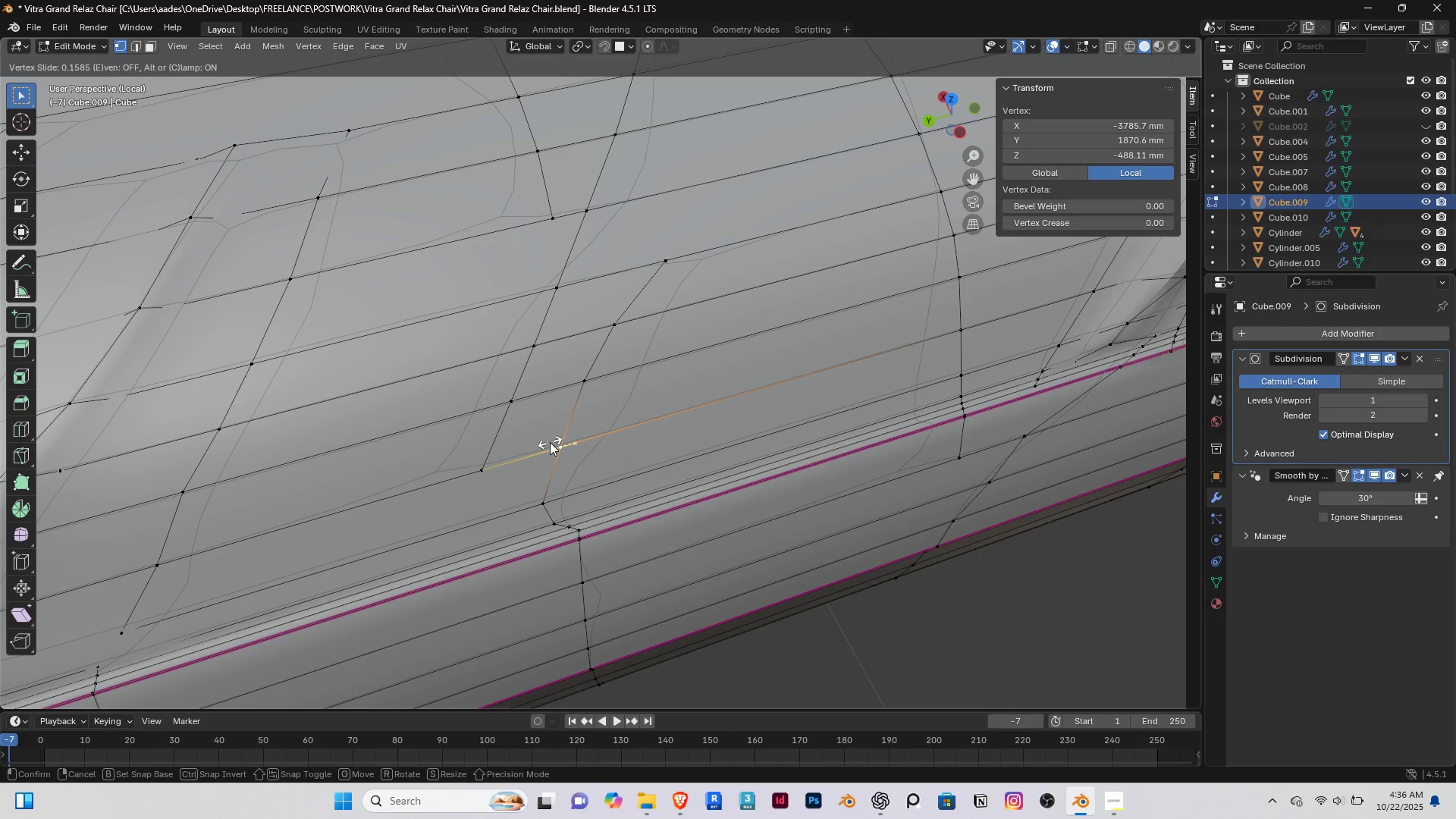 
left_click([550, 442])
 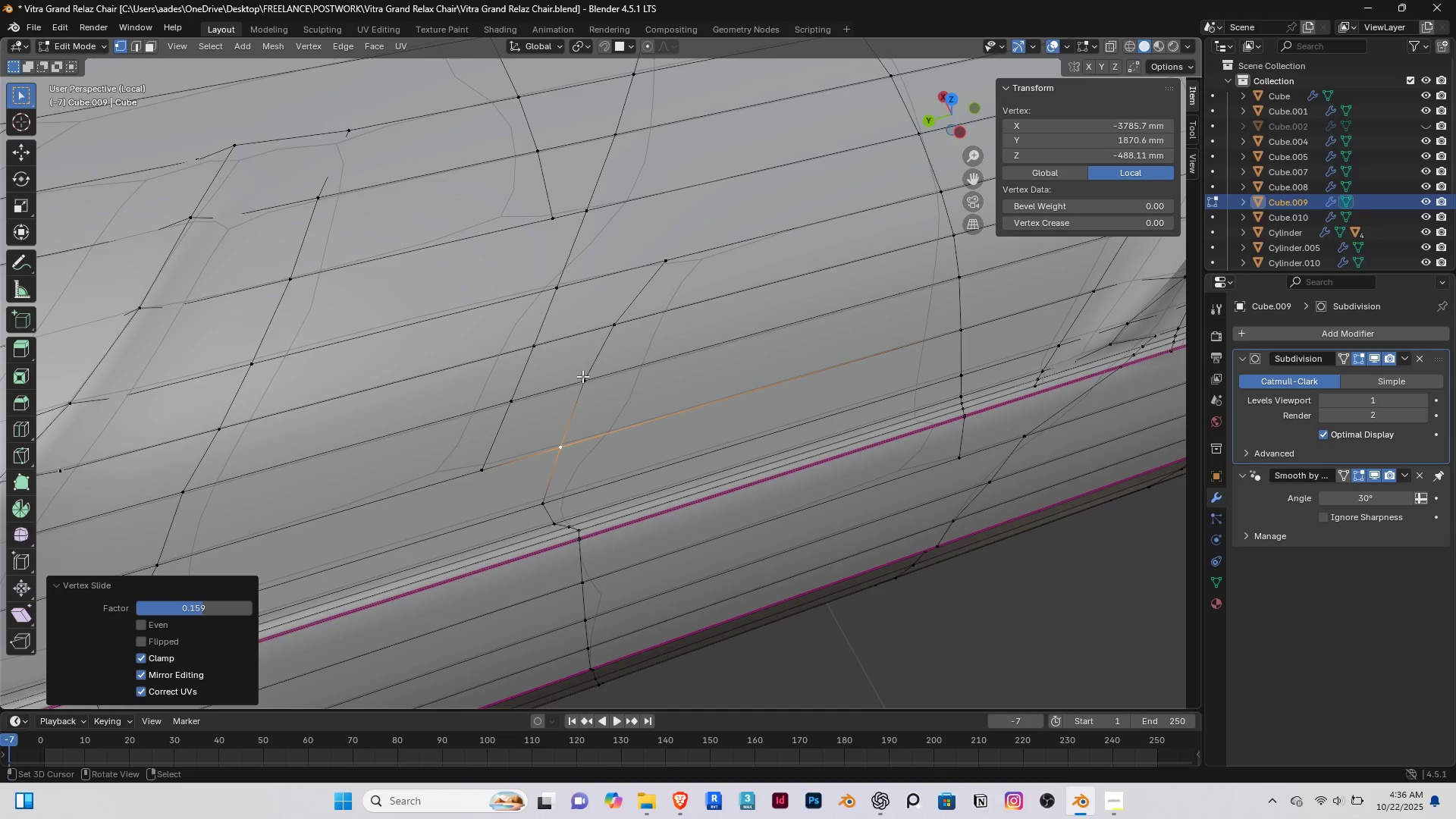 
right_click([581, 379])
 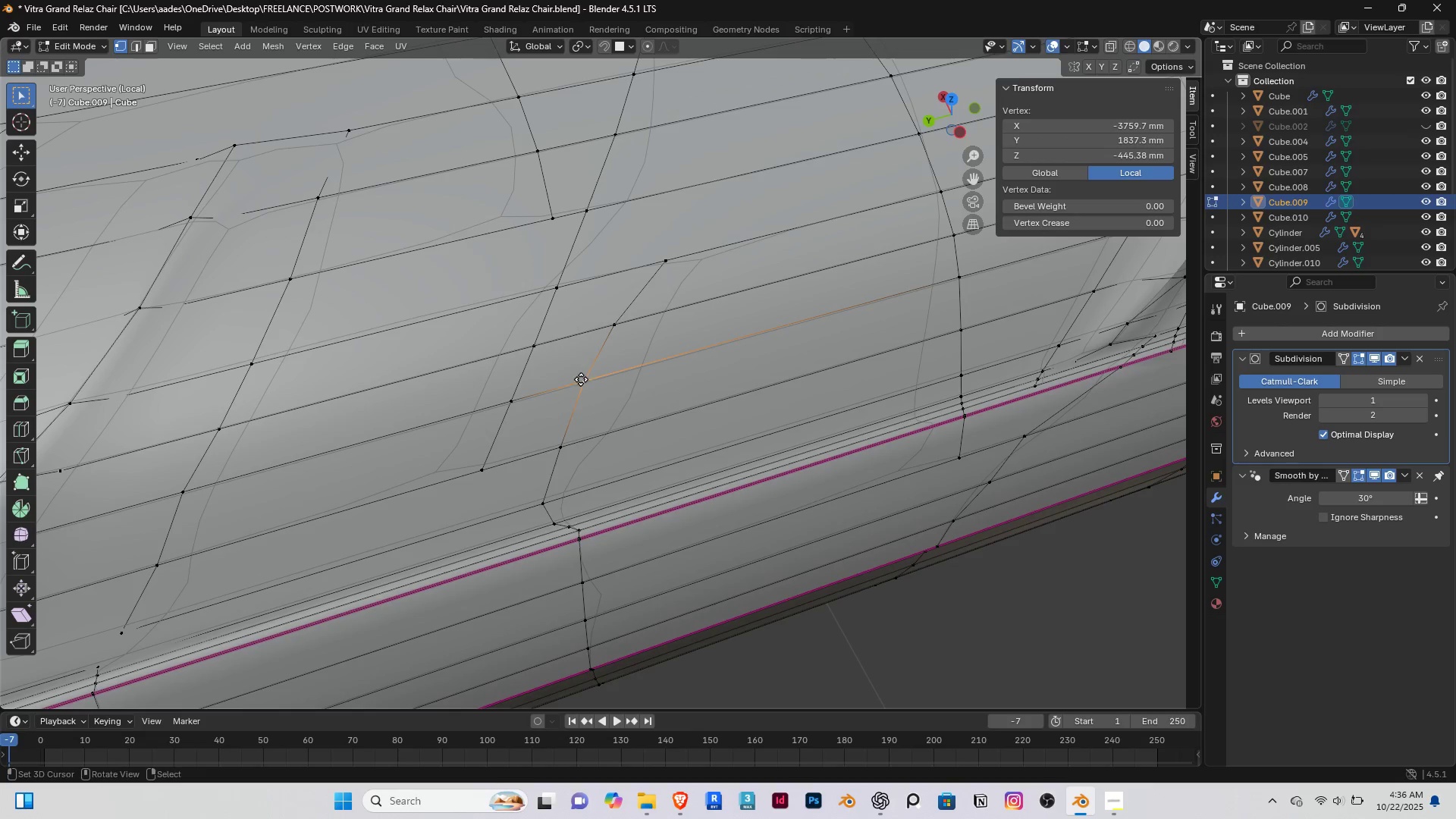 
type(gg)
 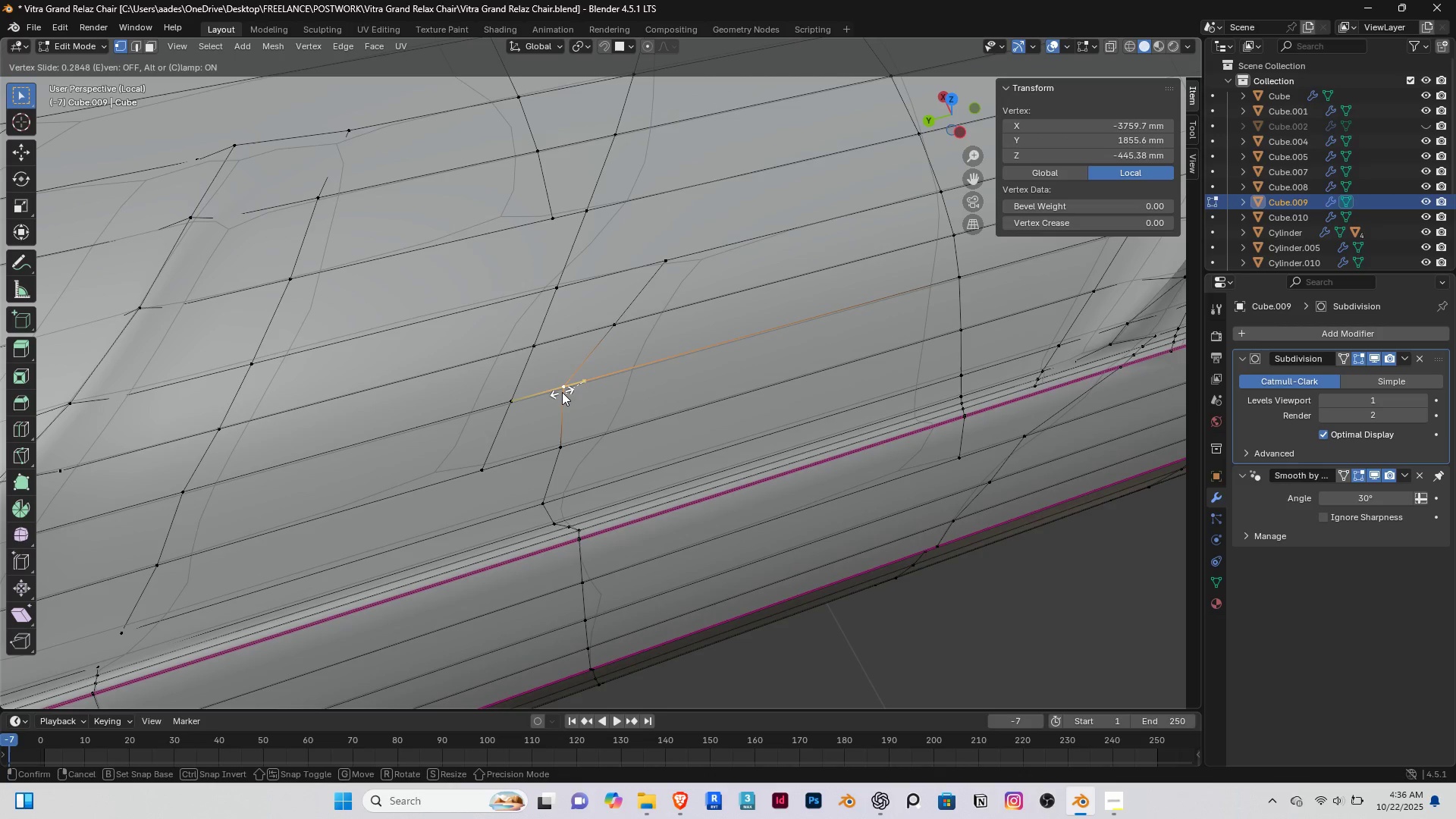 
left_click([563, 392])
 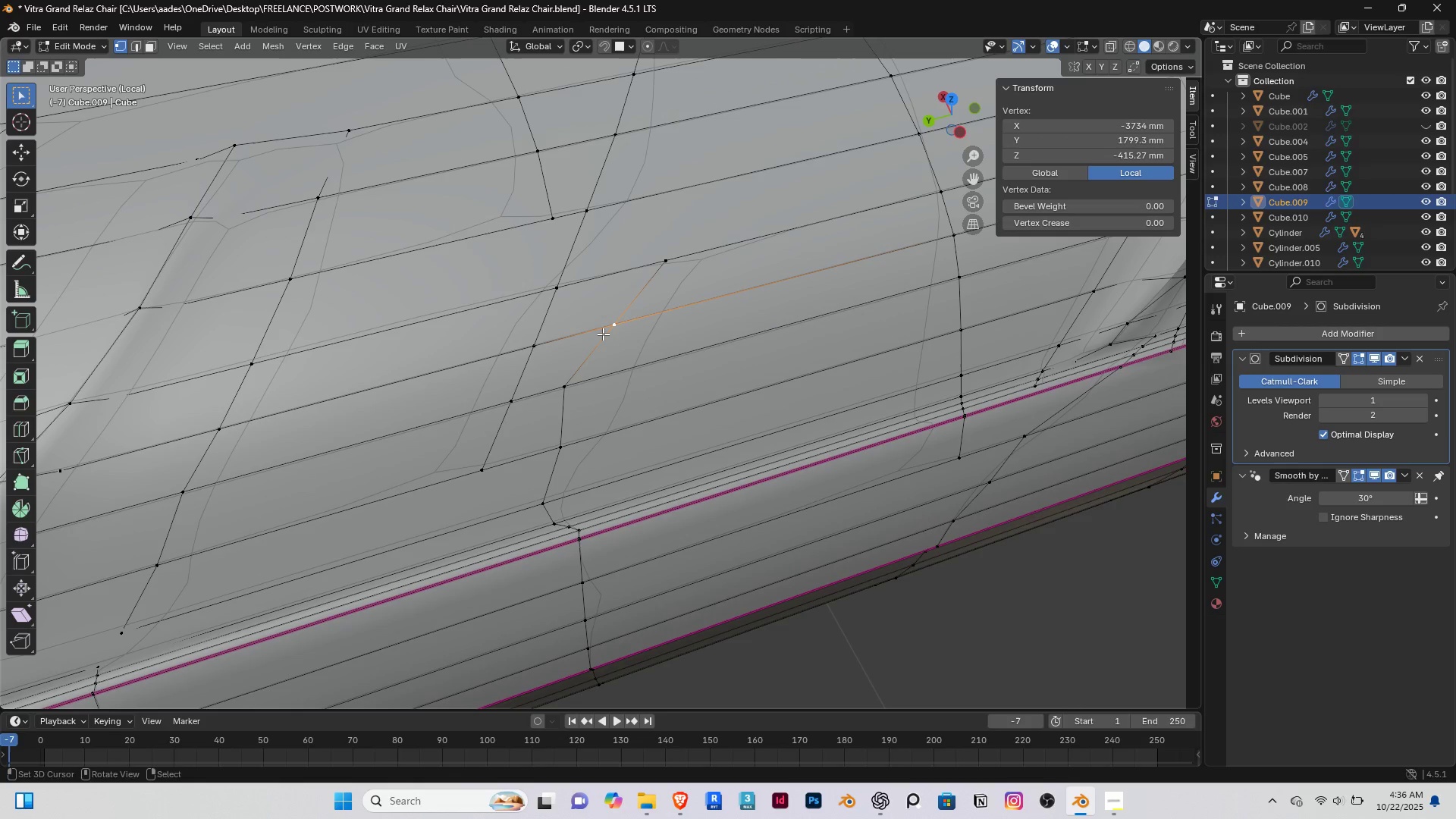 
right_click([603, 334])
 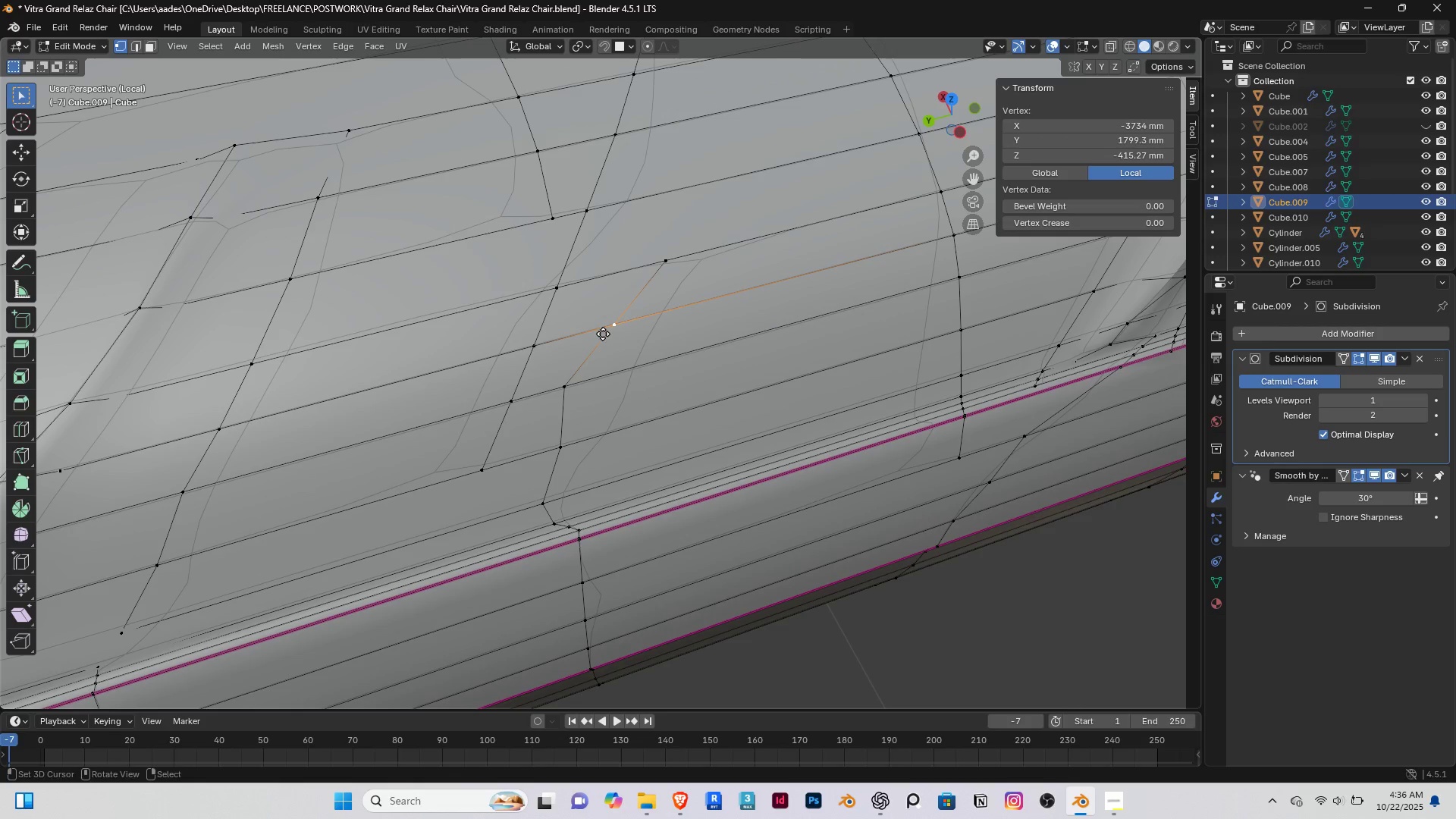 
type(gg)
 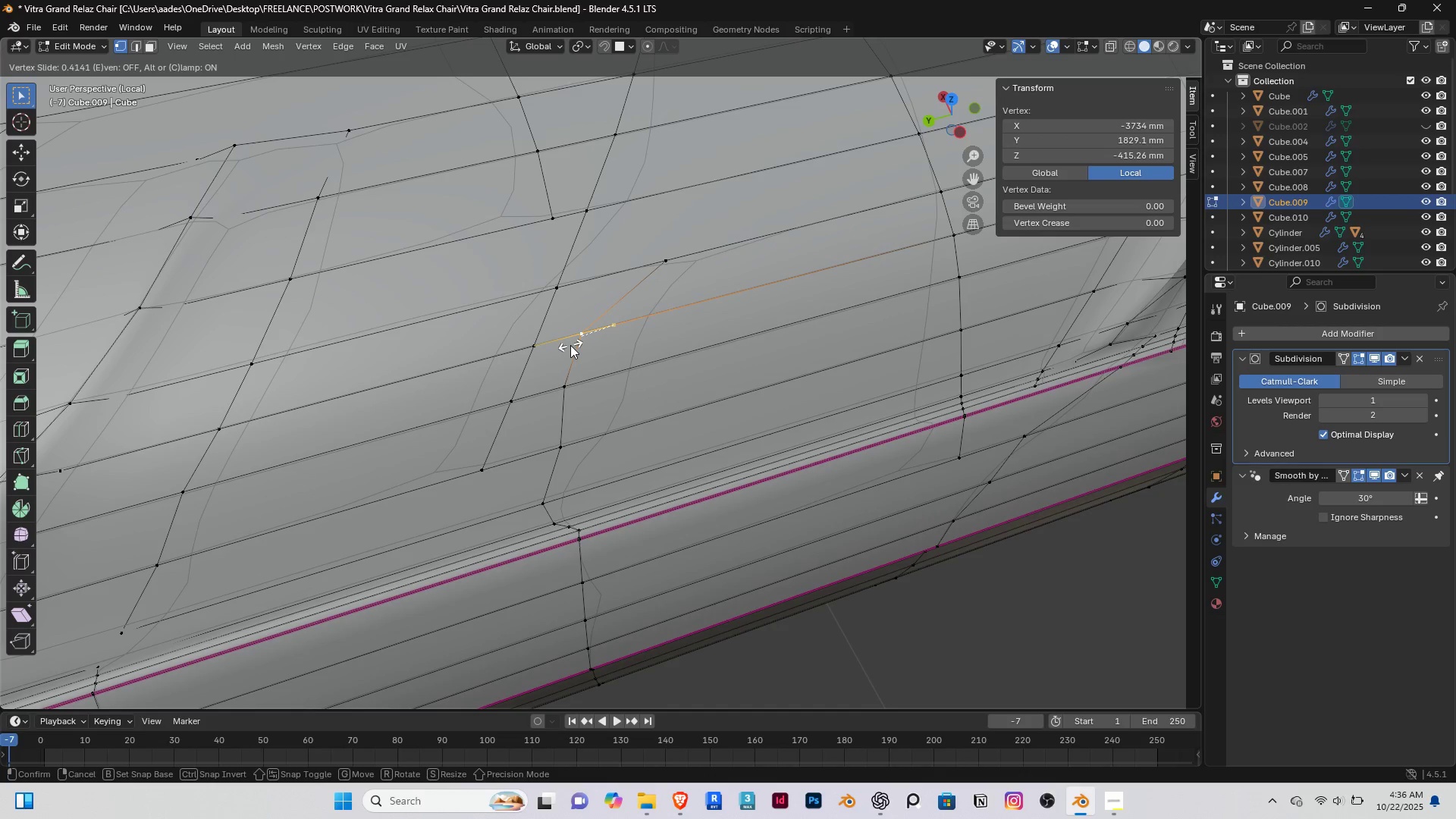 
left_click([570, 345])
 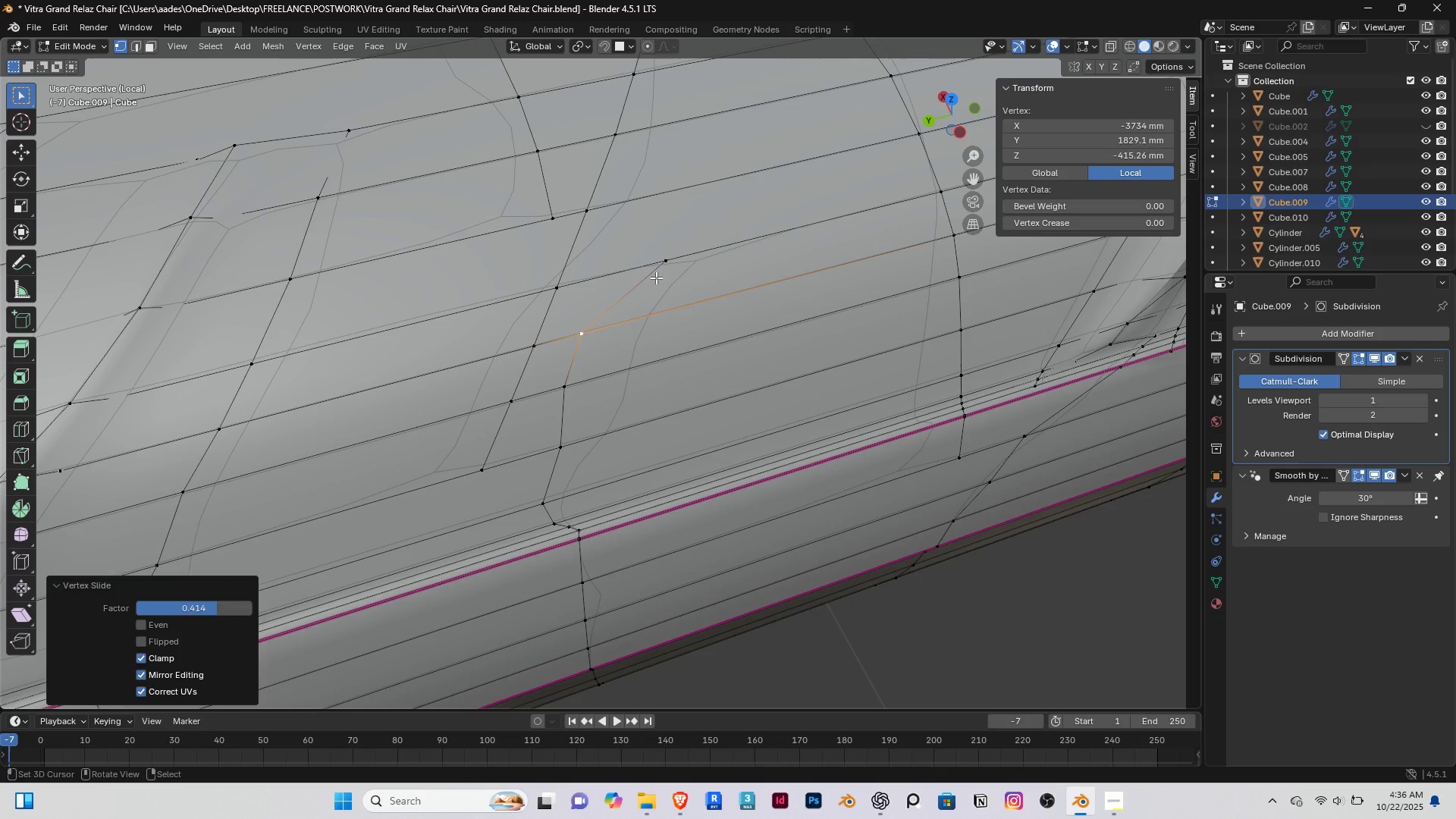 
right_click([656, 278])
 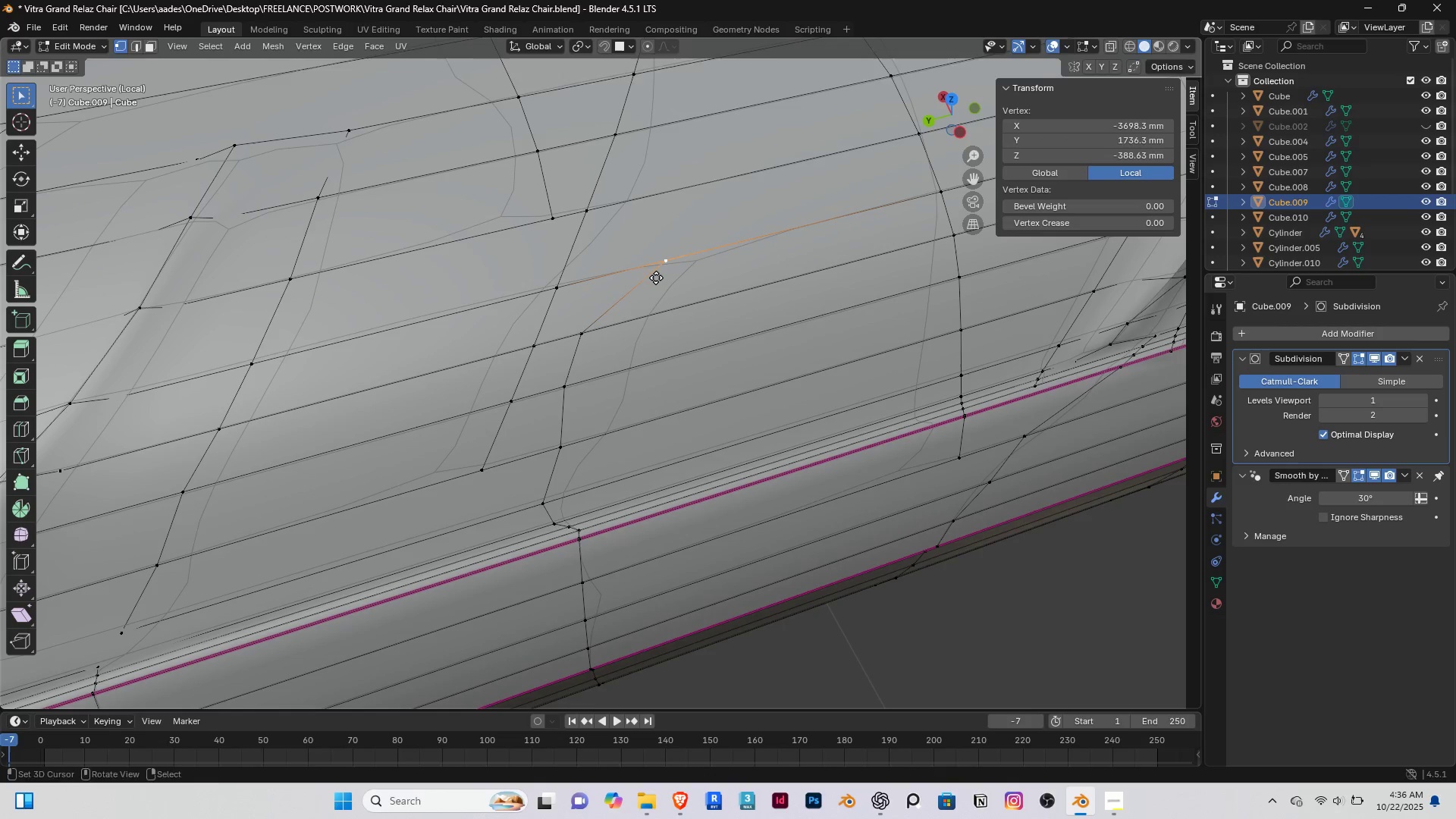 
type(gg)
 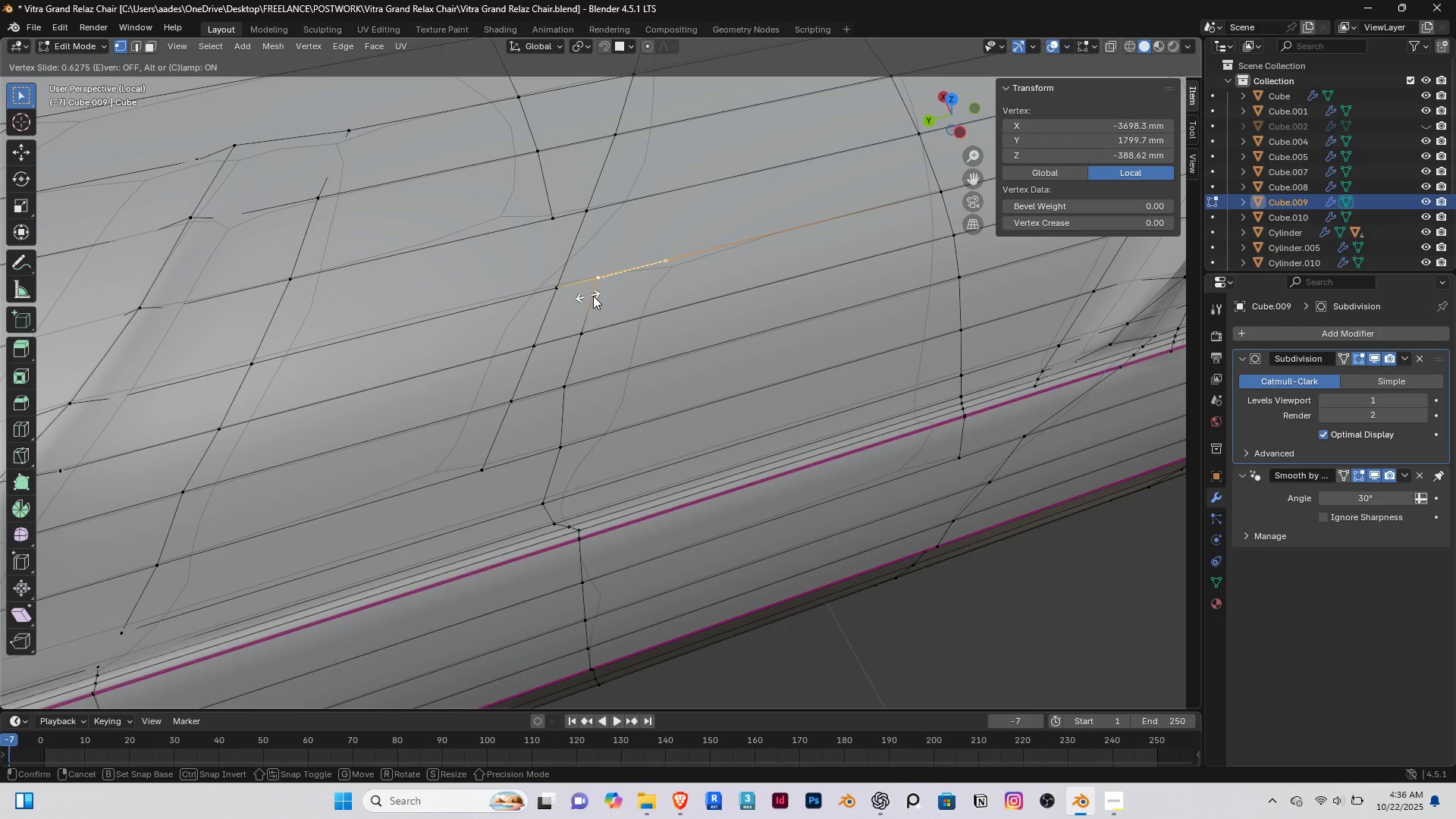 
left_click([597, 295])
 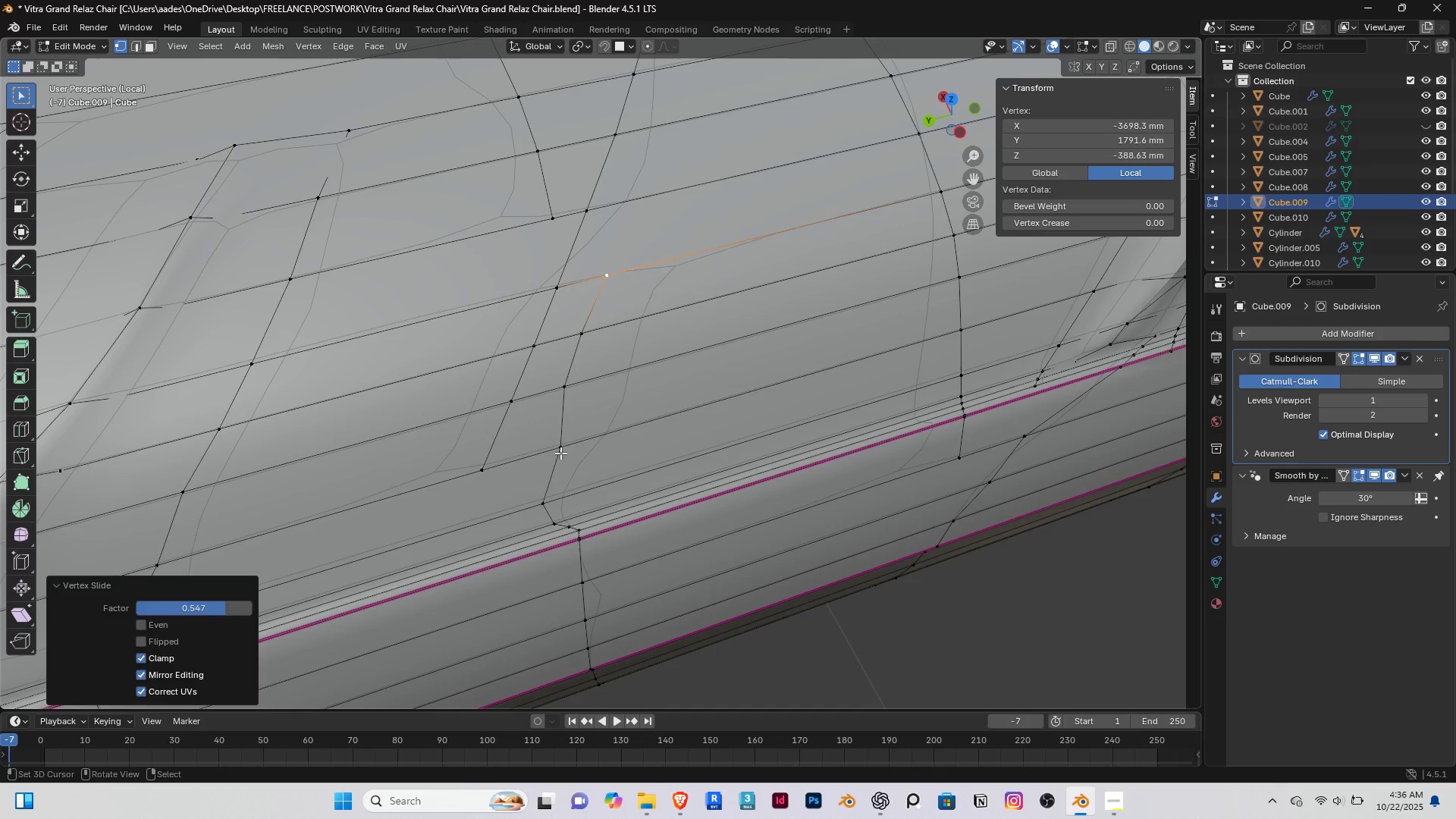 
right_click([560, 453])
 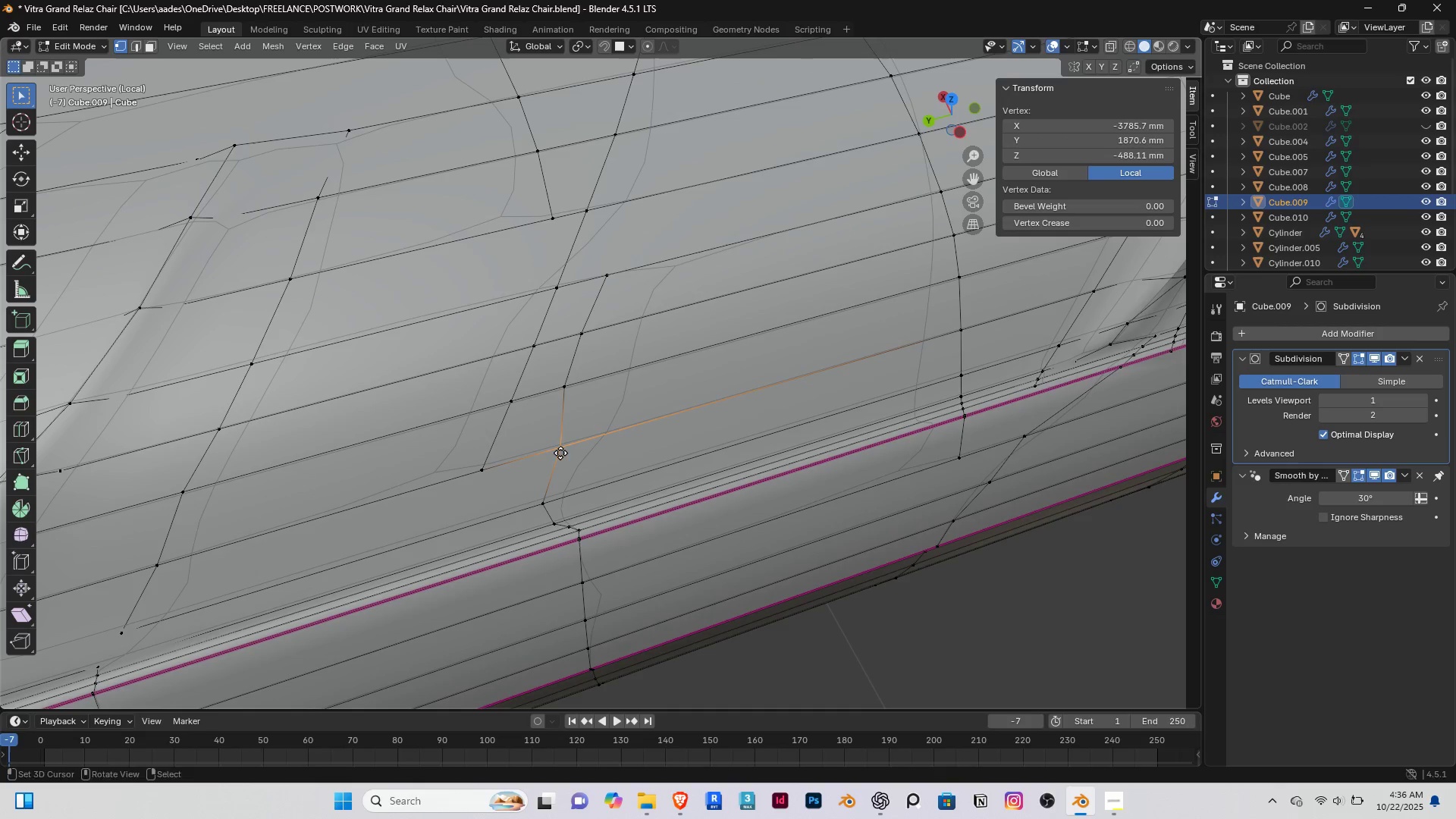 
type(gg)
 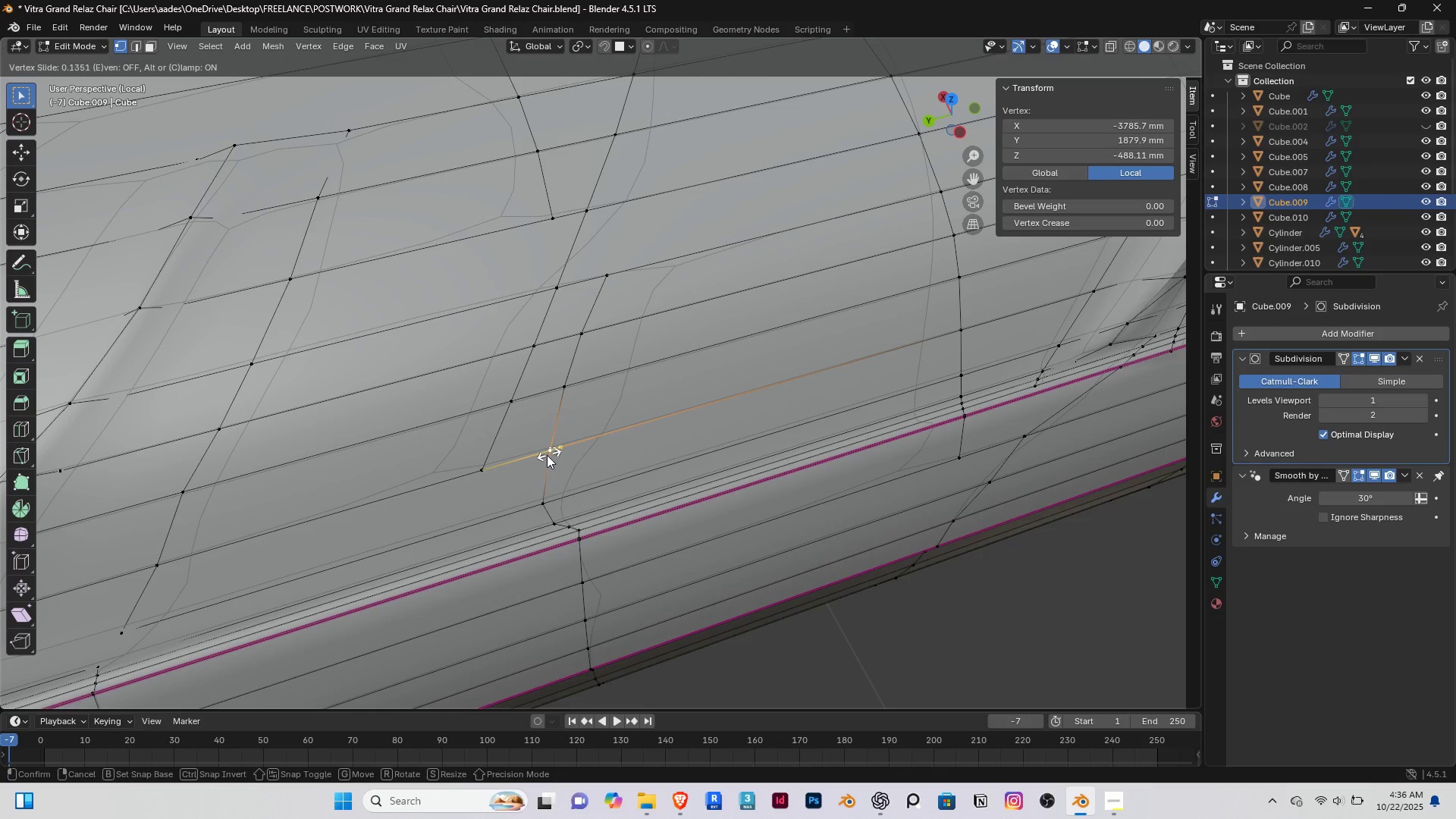 
left_click([547, 455])
 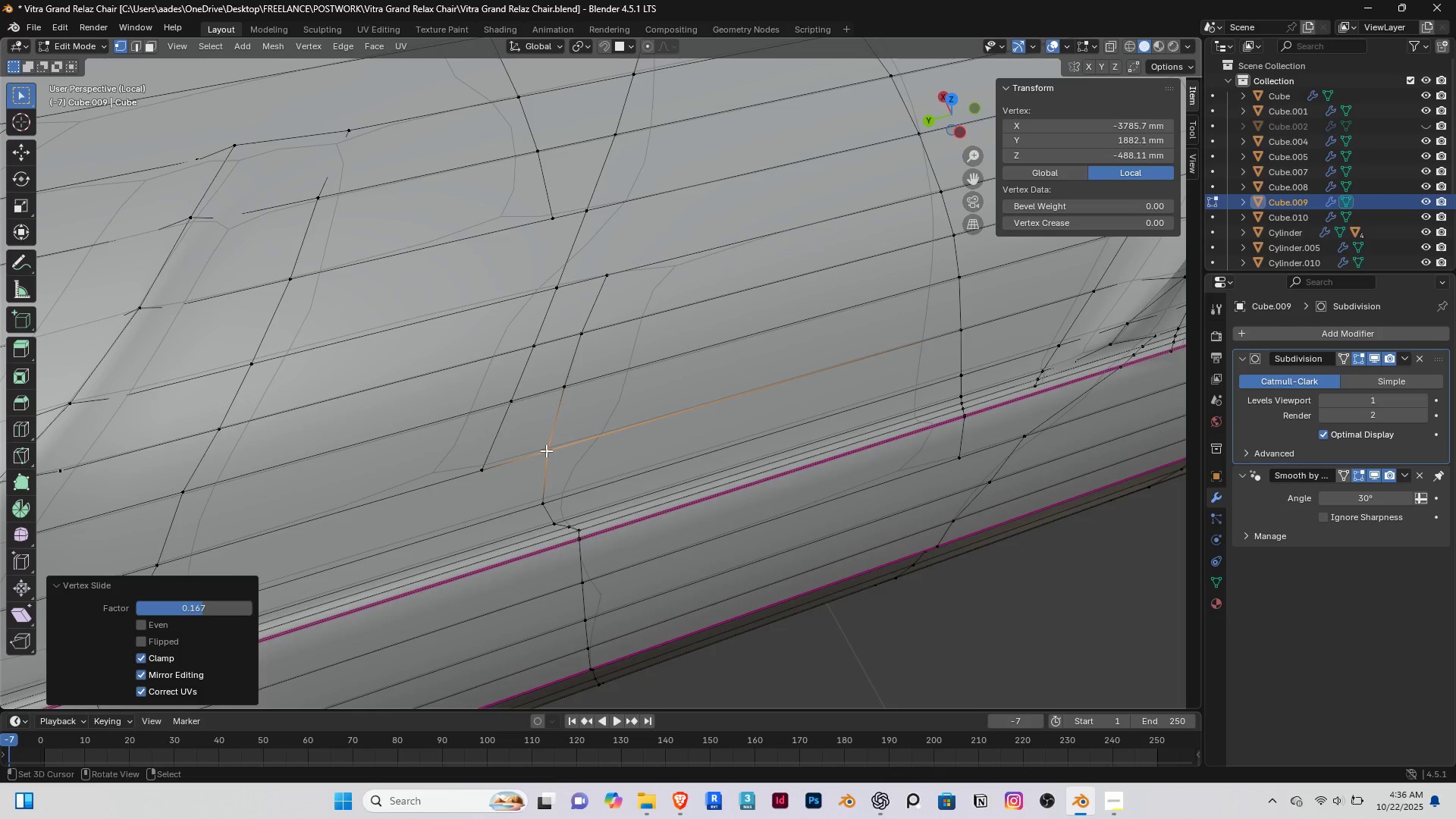 
scroll: coordinate [546, 450], scroll_direction: down, amount: 4.0
 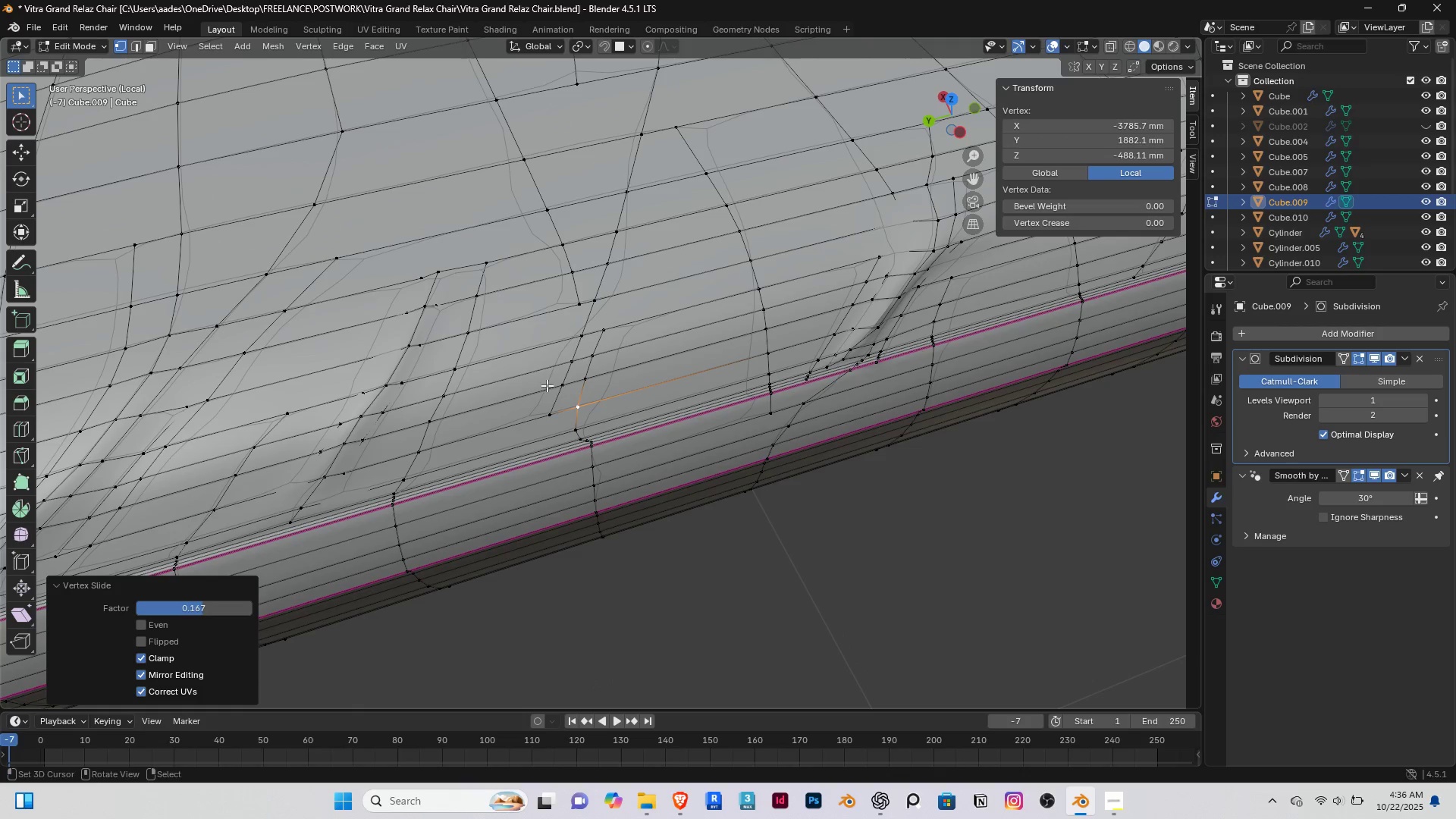 
hold_key(key=ShiftRight, duration=0.35)
 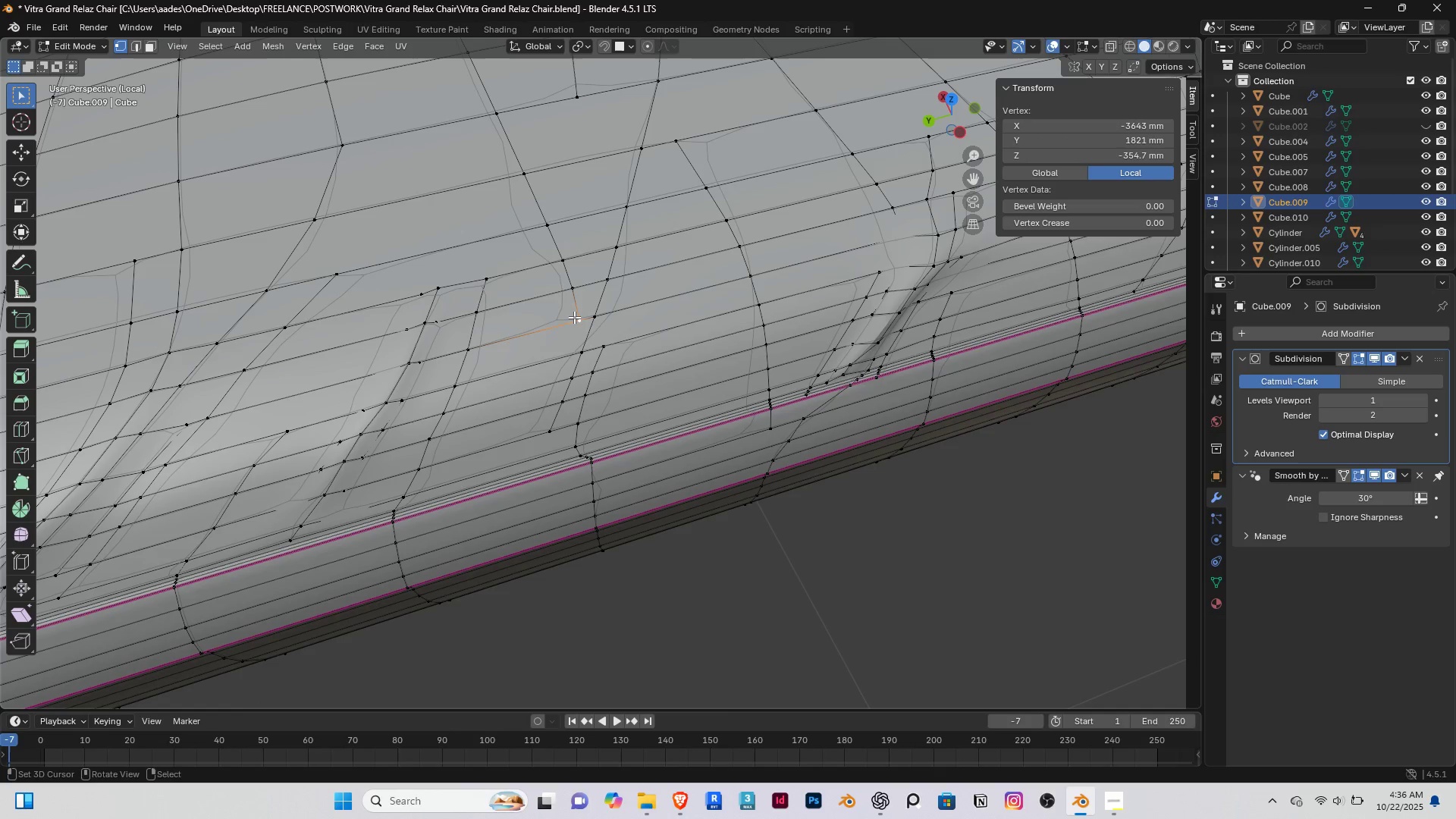 
right_click([575, 315])
 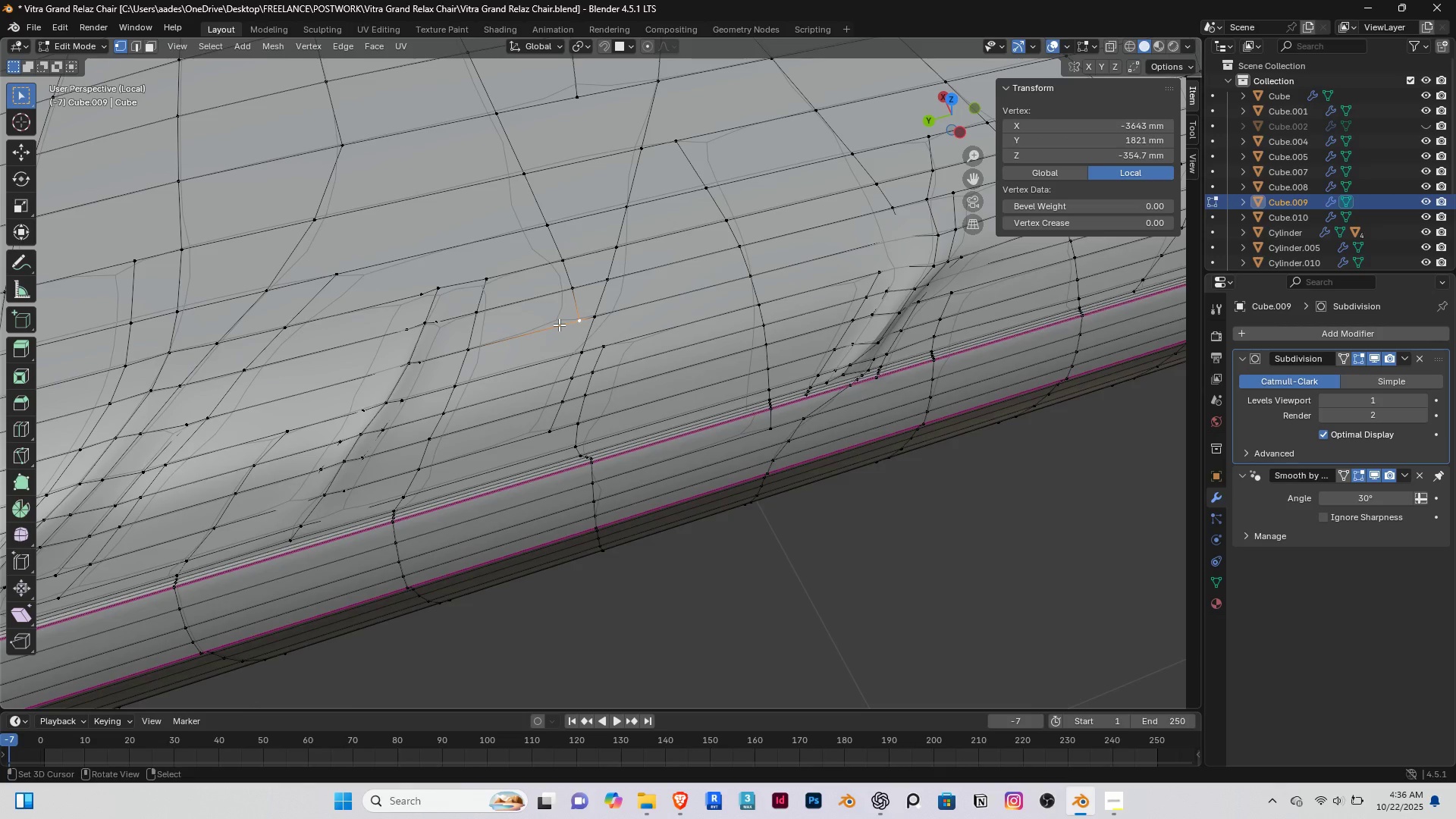 
scroll: coordinate [559, 325], scroll_direction: up, amount: 2.0
 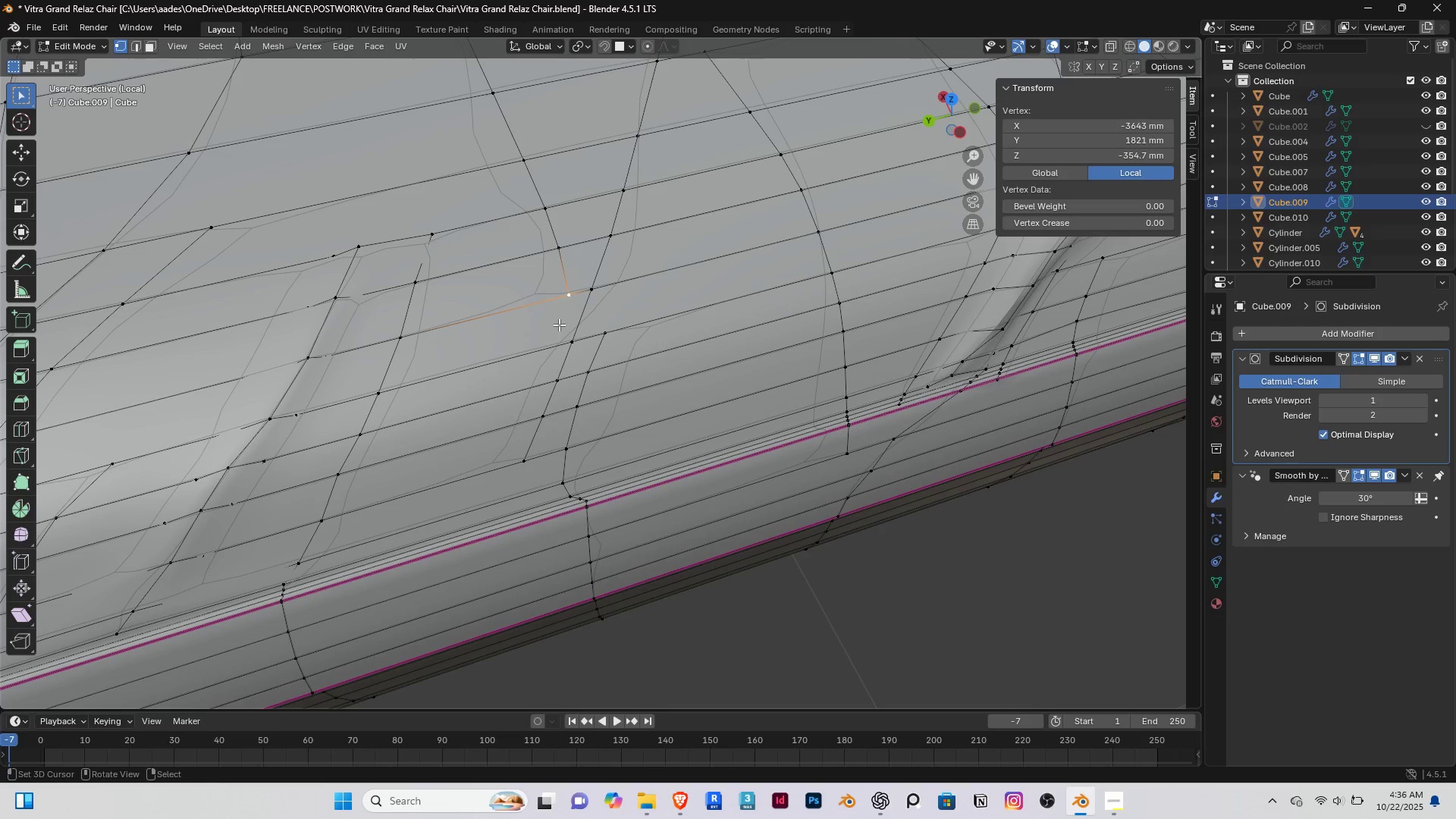 
type(gg)
 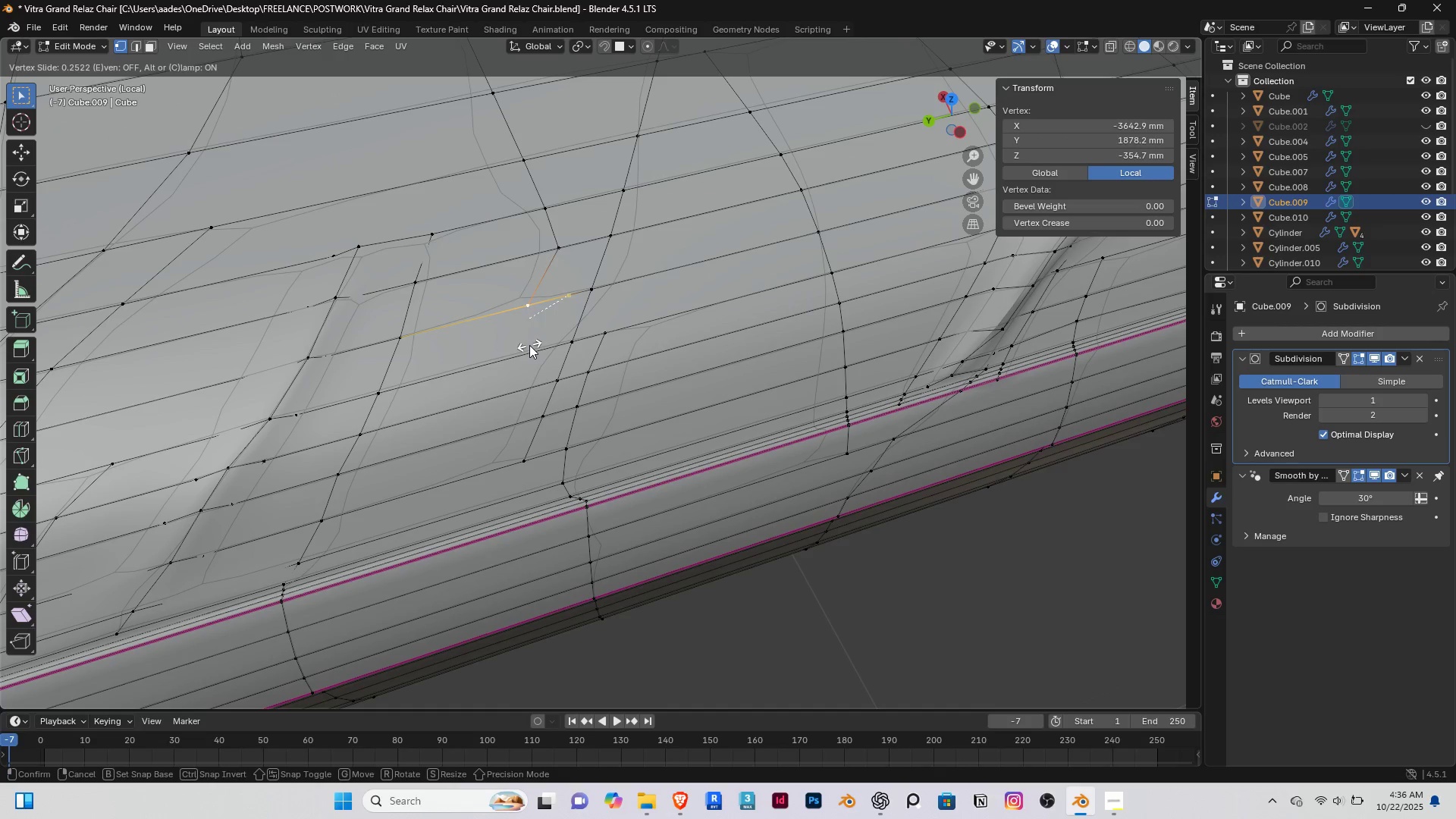 
left_click([527, 346])
 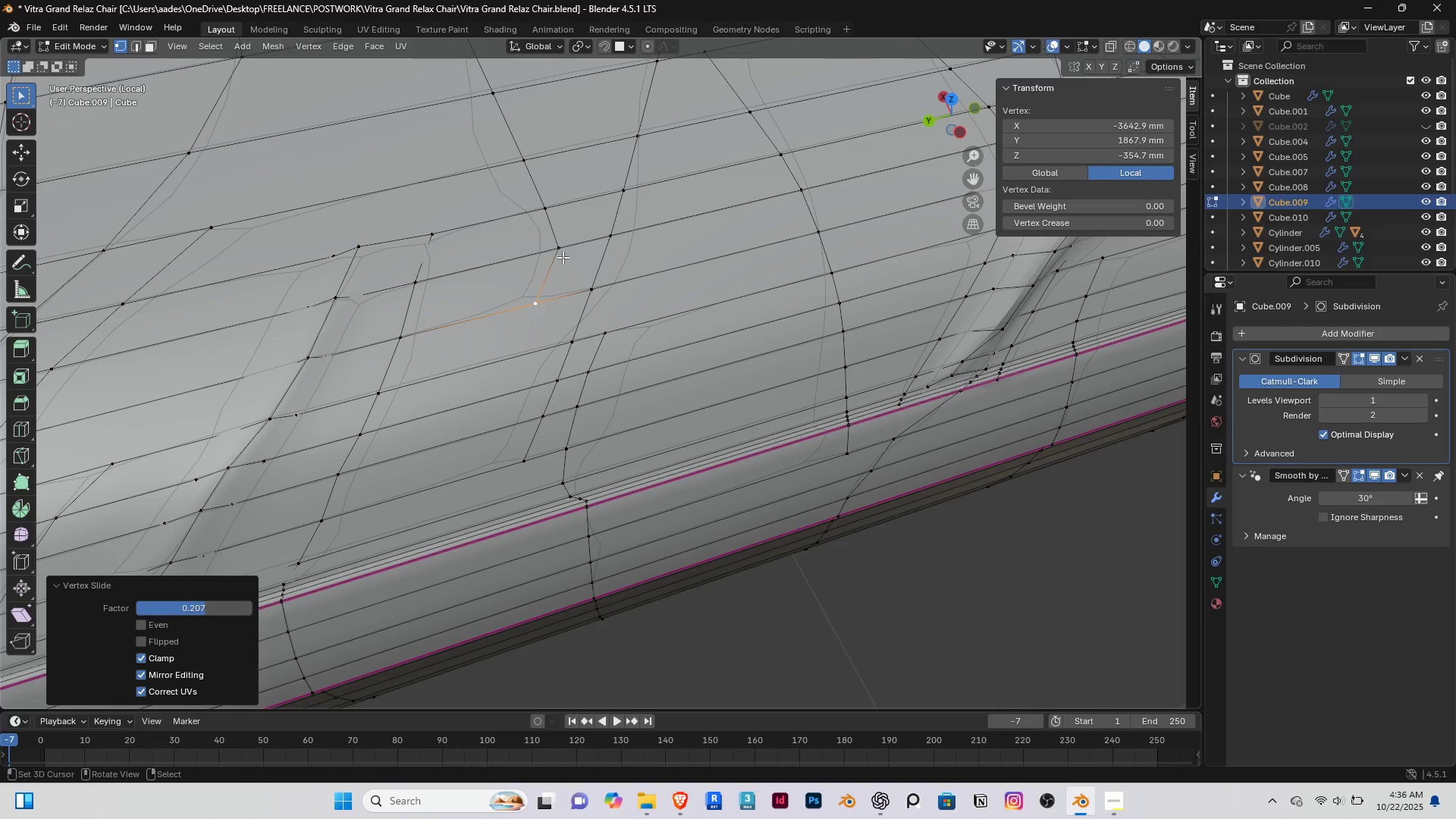 
right_click([563, 257])
 